 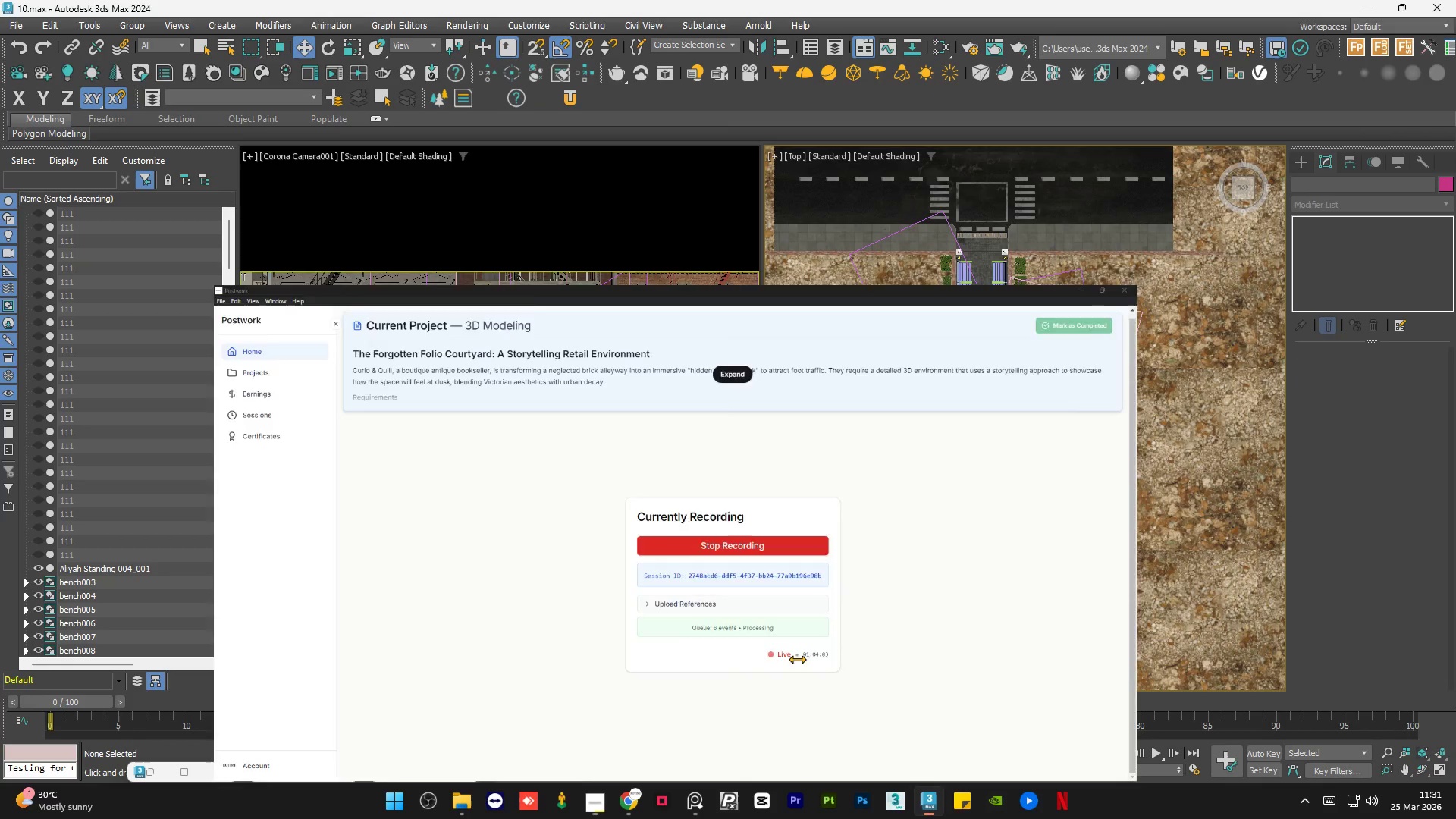 
scroll: coordinate [927, 510], scroll_direction: down, amount: 1.0
 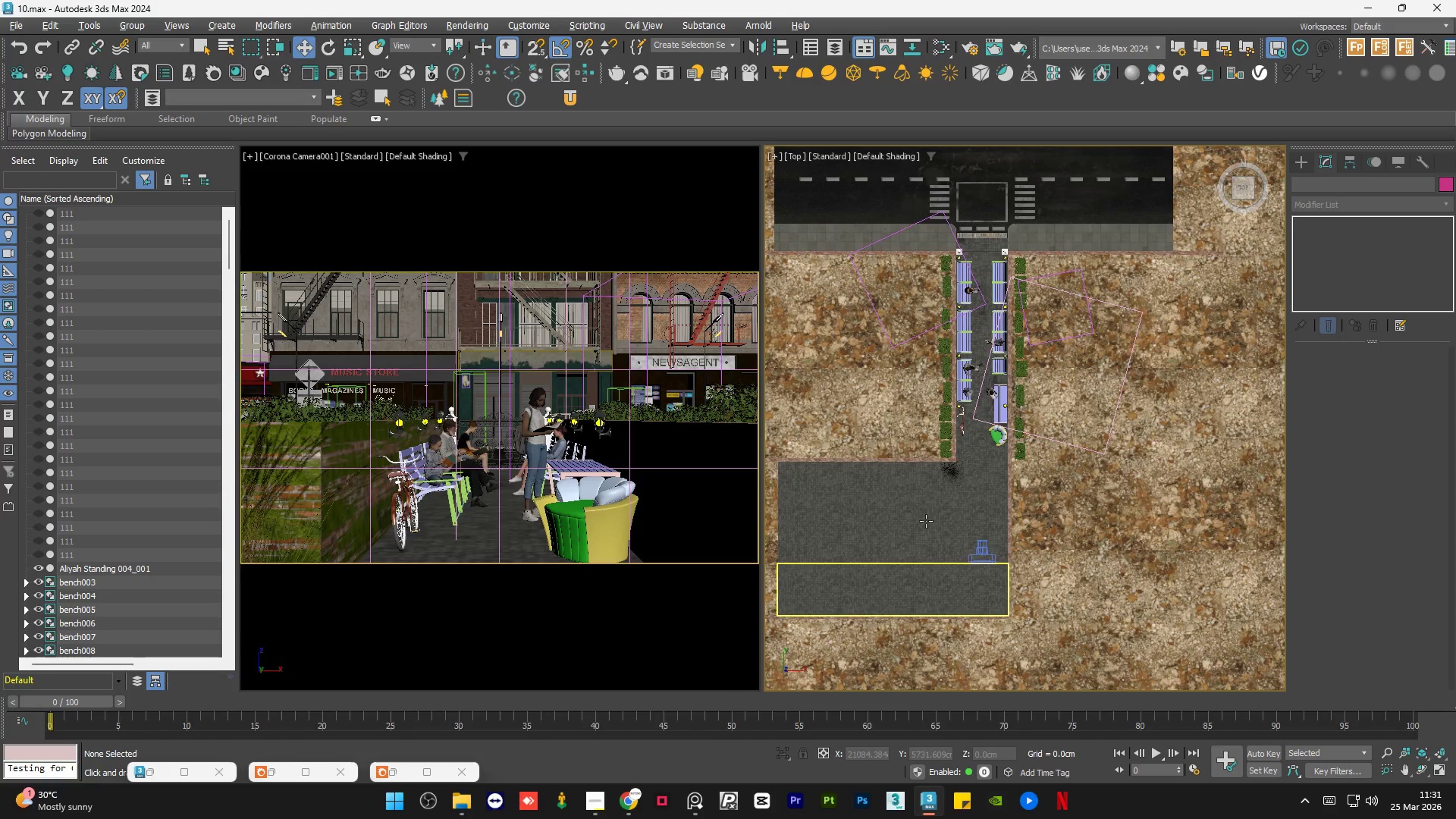 
scroll: coordinate [890, 464], scroll_direction: up, amount: 13.0
 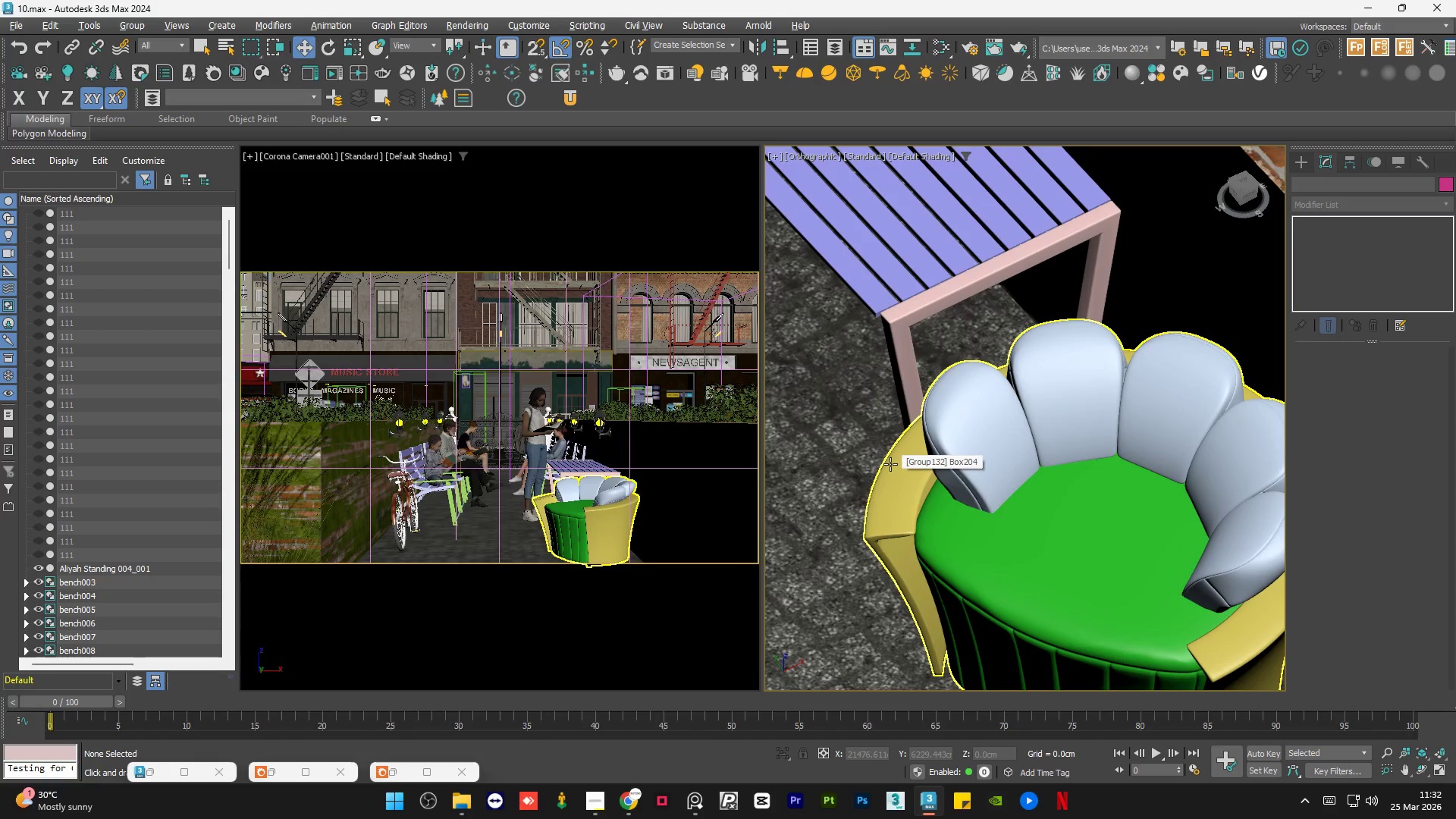 
hold_key(key=AltLeft, duration=0.75)
 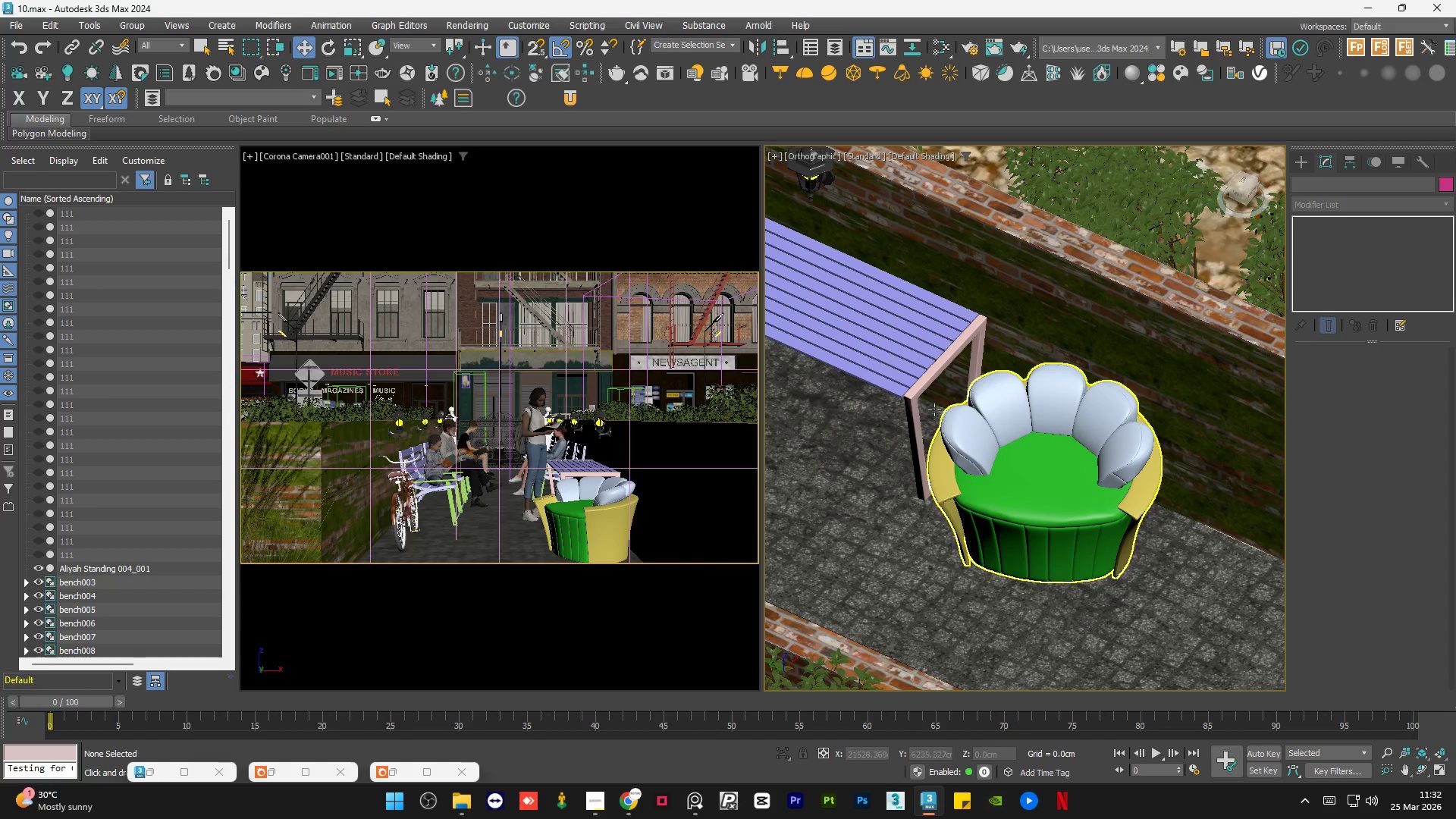 
scroll: coordinate [900, 464], scroll_direction: down, amount: 2.0
 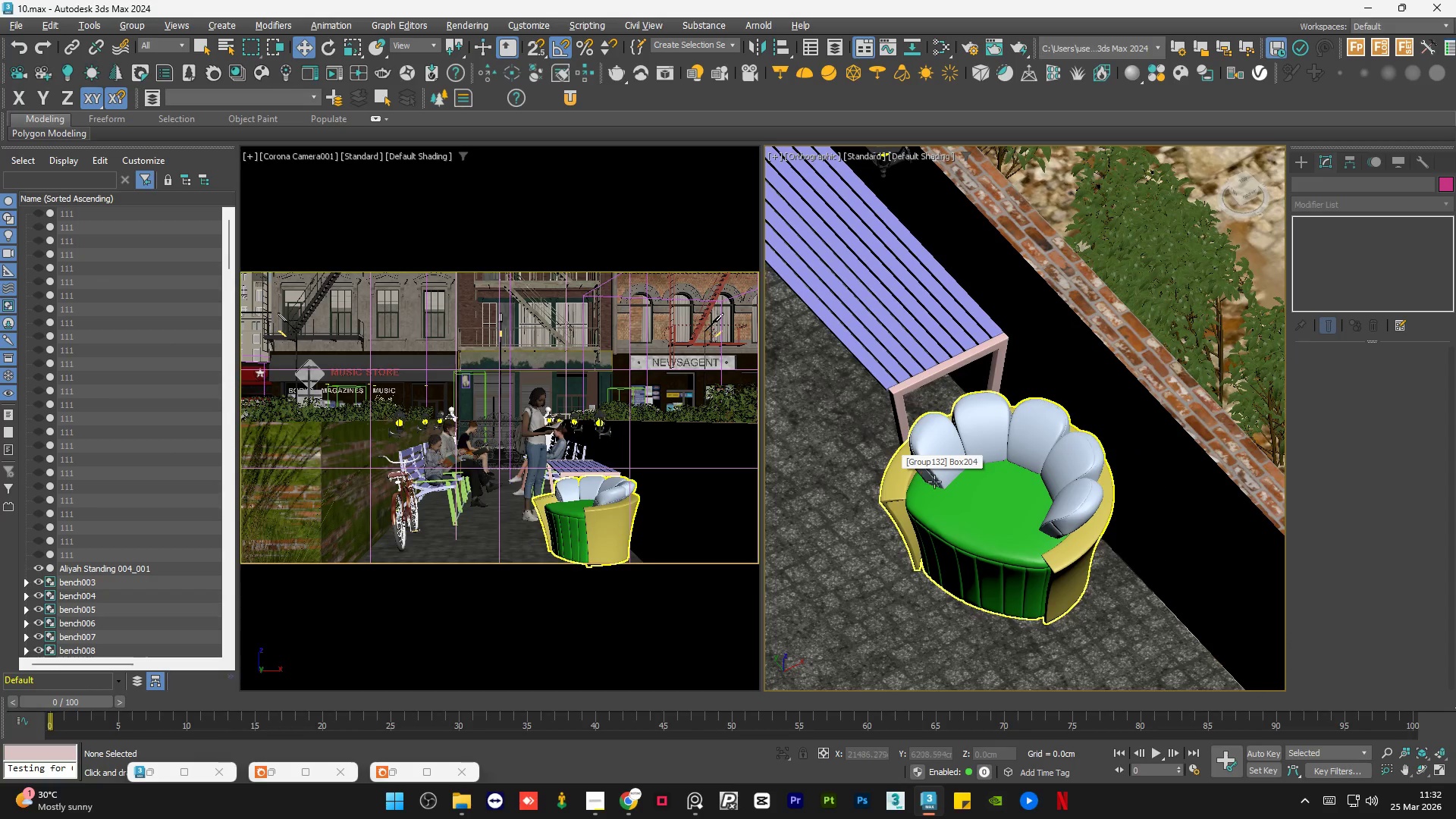 
scroll: coordinate [913, 392], scroll_direction: up, amount: 4.0
 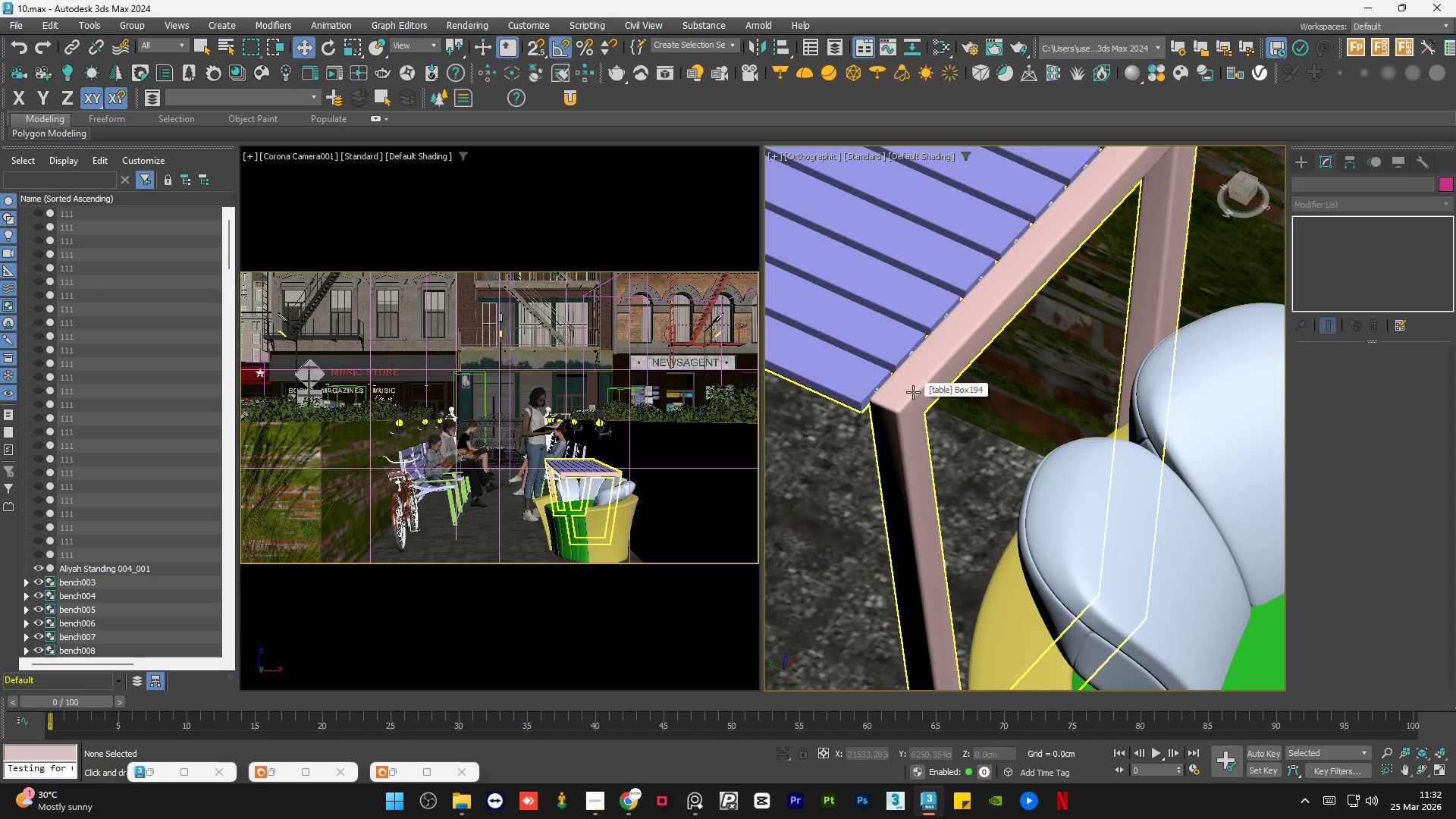 
hold_key(key=AltLeft, duration=0.89)
 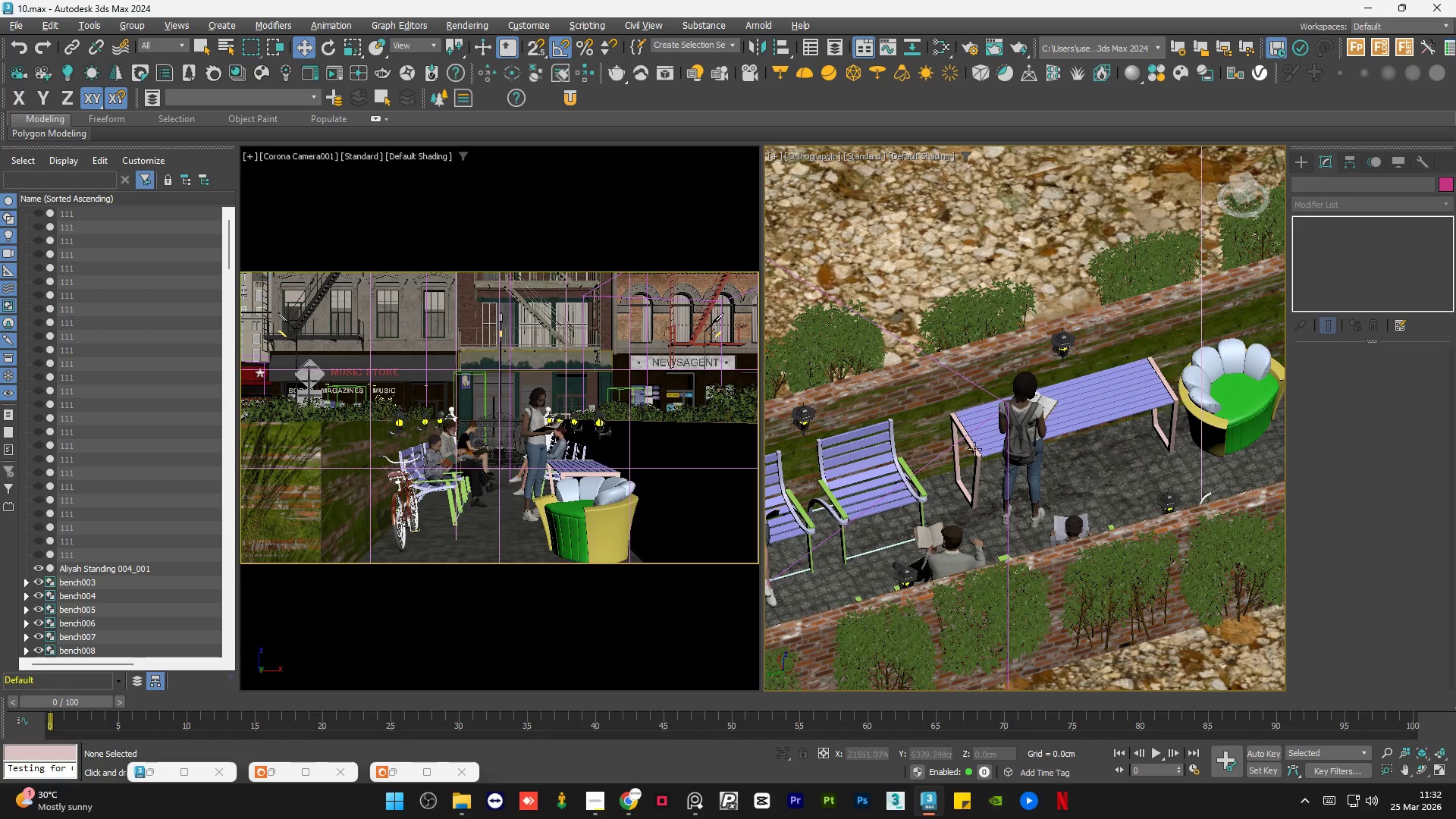 
scroll: coordinate [1129, 440], scroll_direction: down, amount: 6.0
 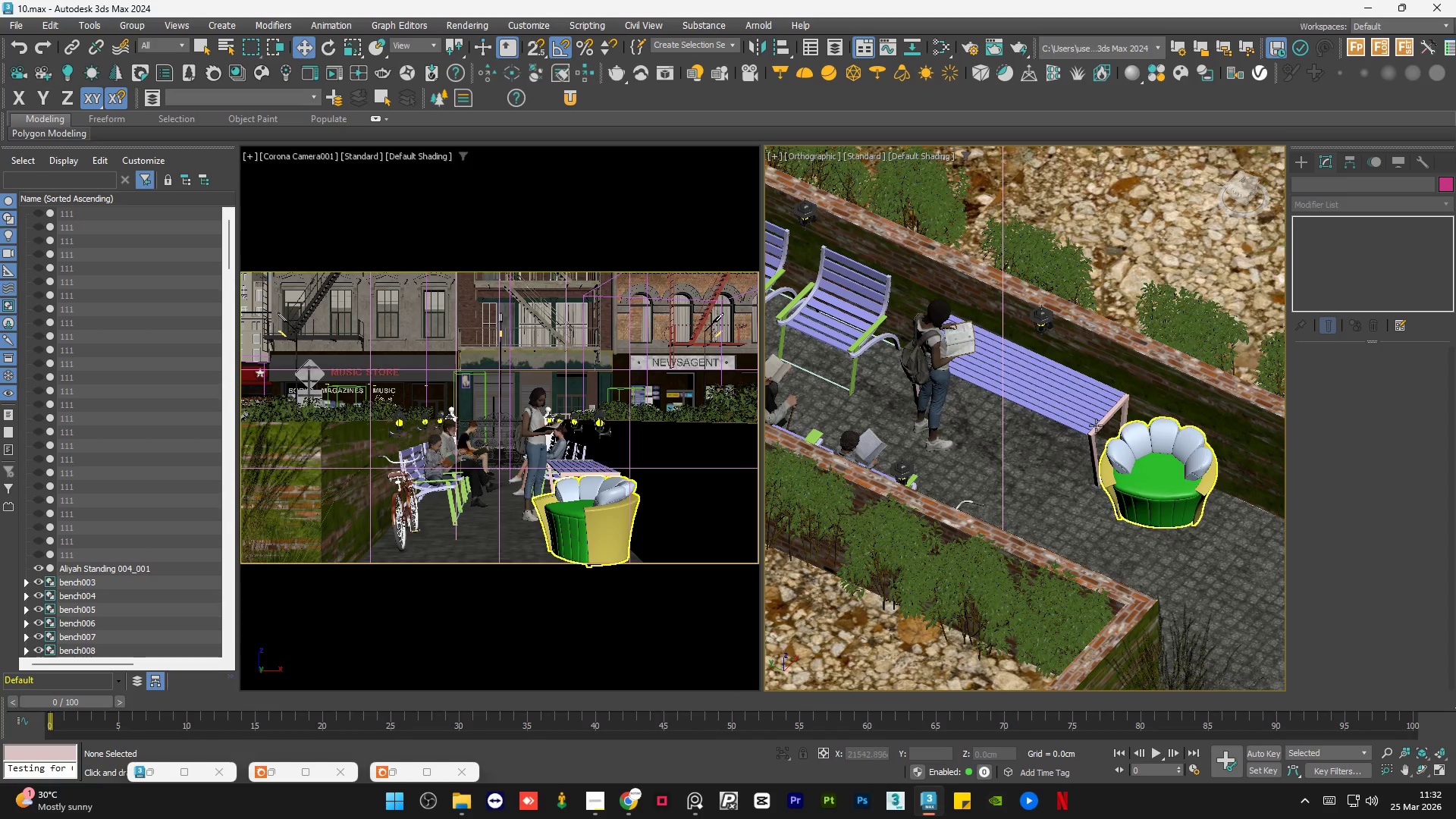 
scroll: coordinate [996, 484], scroll_direction: up, amount: 9.0
 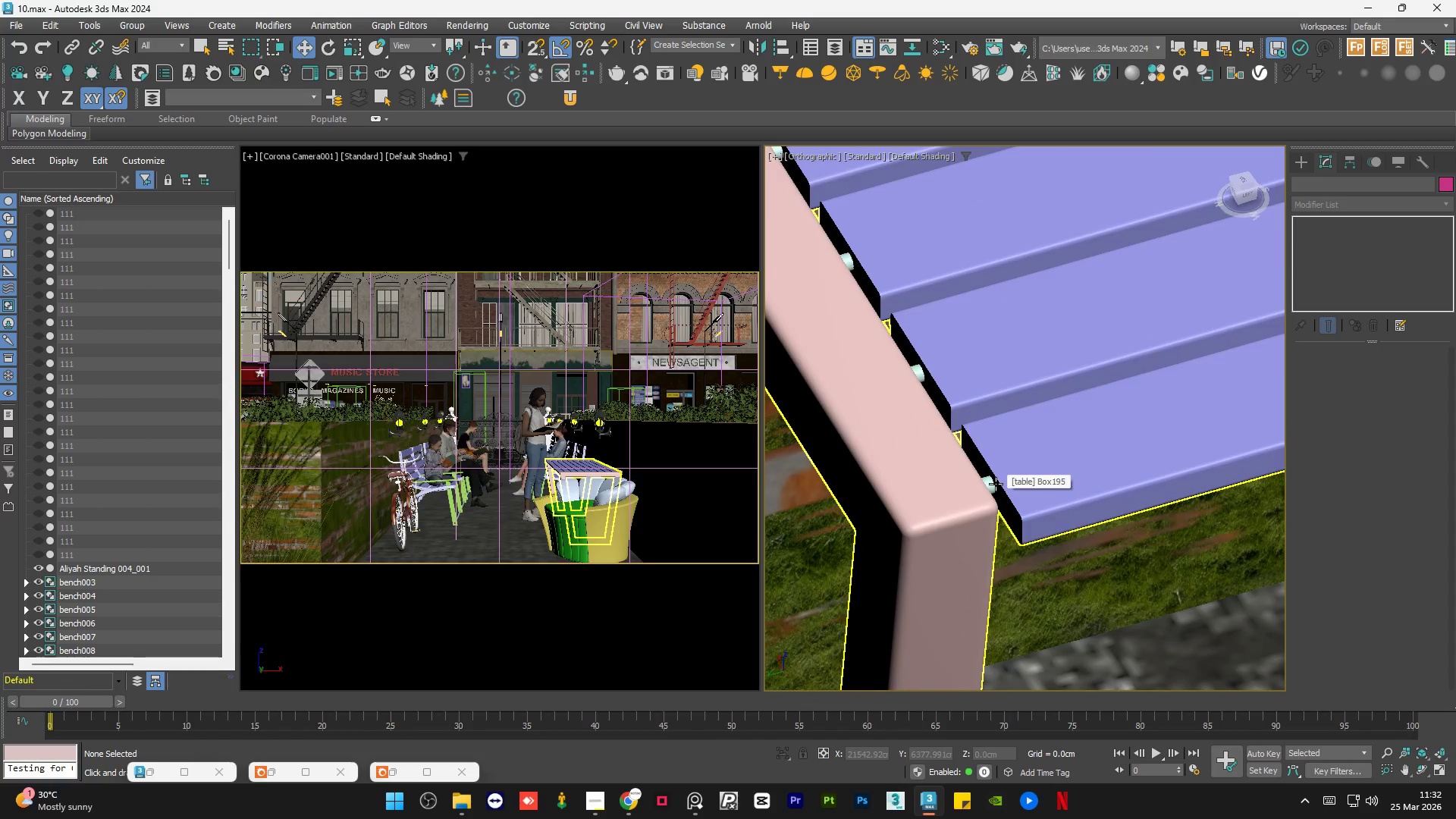 
scroll: coordinate [1011, 494], scroll_direction: down, amount: 5.0
 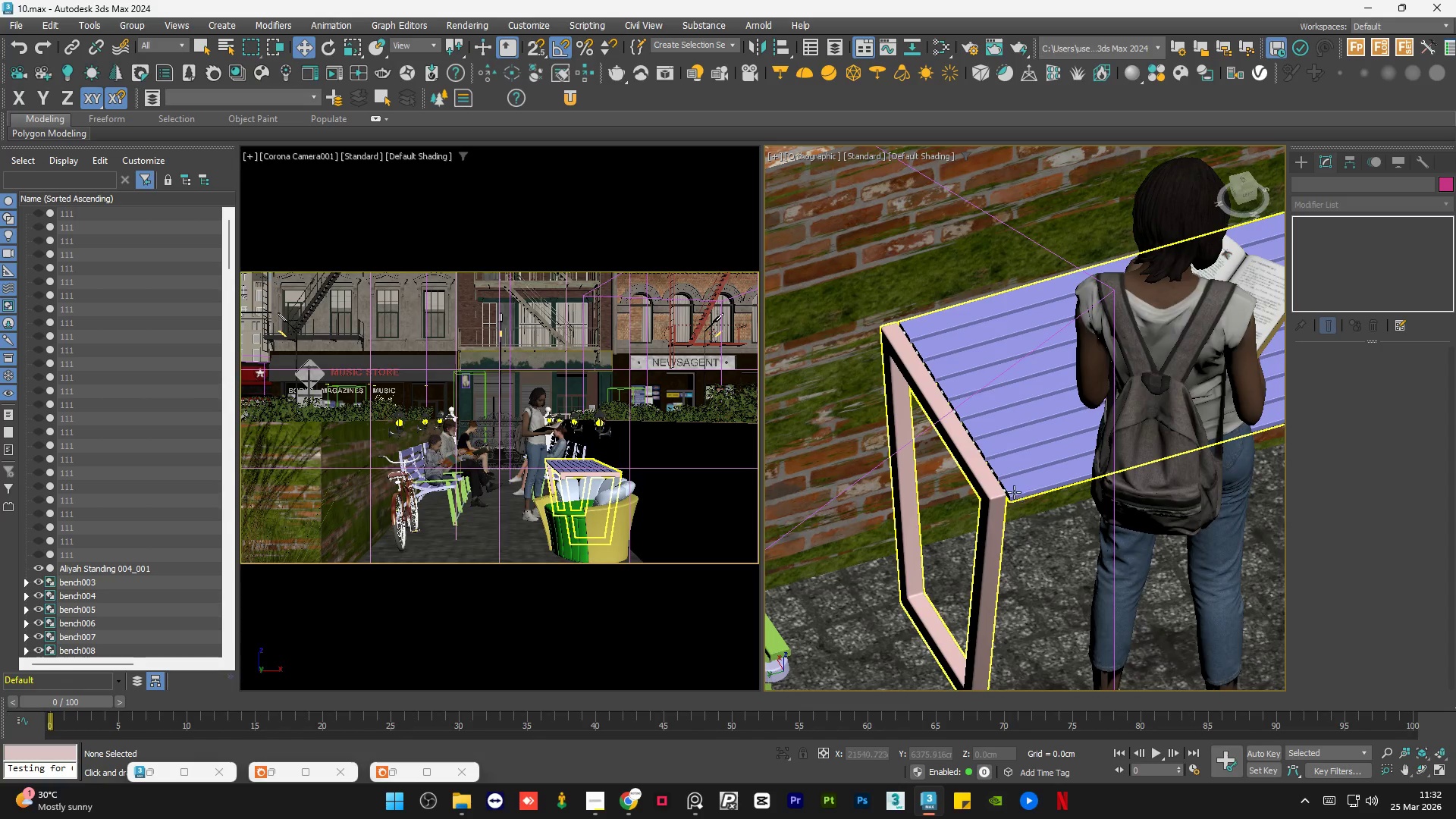 
hold_key(key=AltLeft, duration=0.98)
 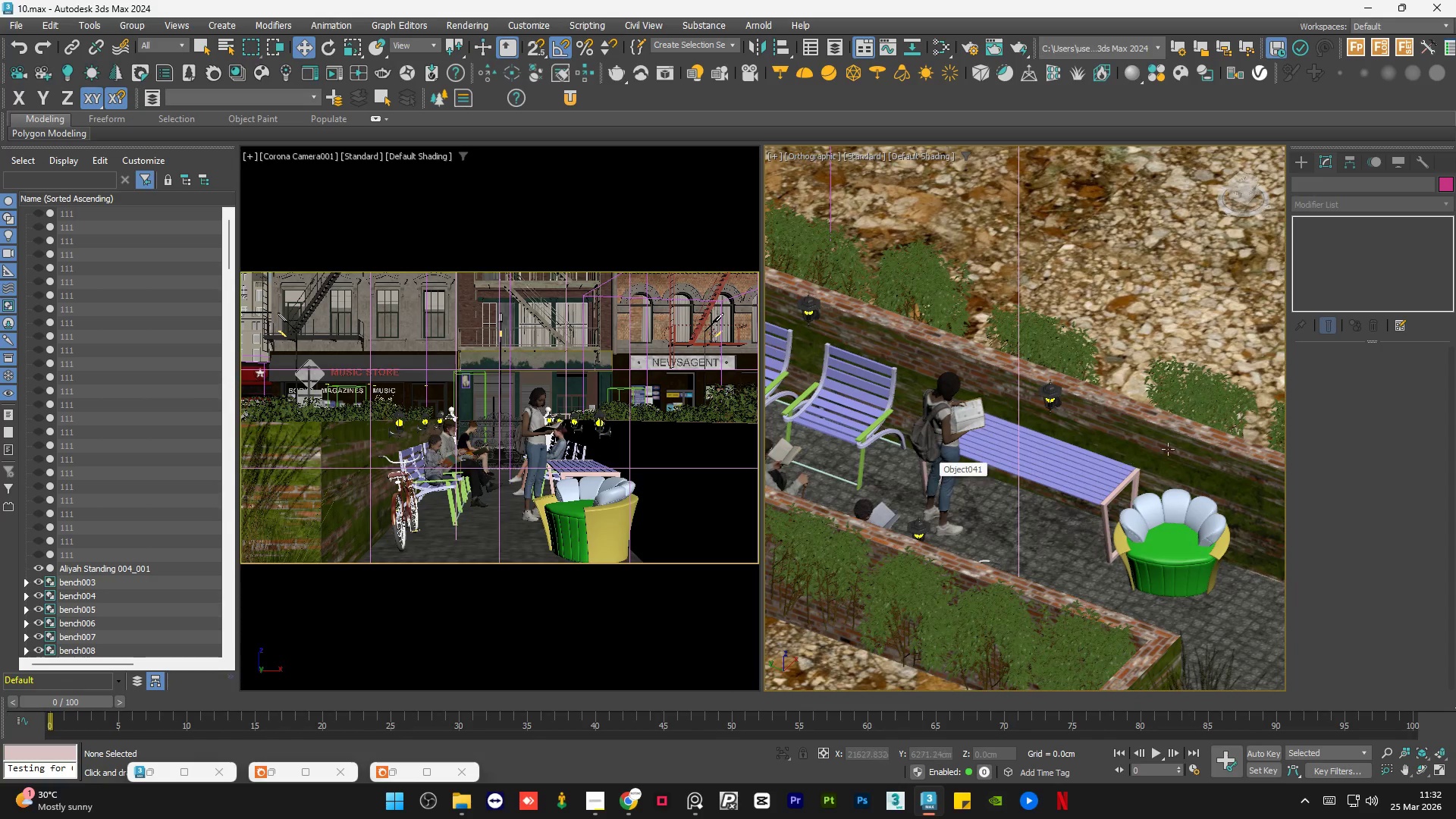 
scroll: coordinate [979, 480], scroll_direction: down, amount: 4.0
 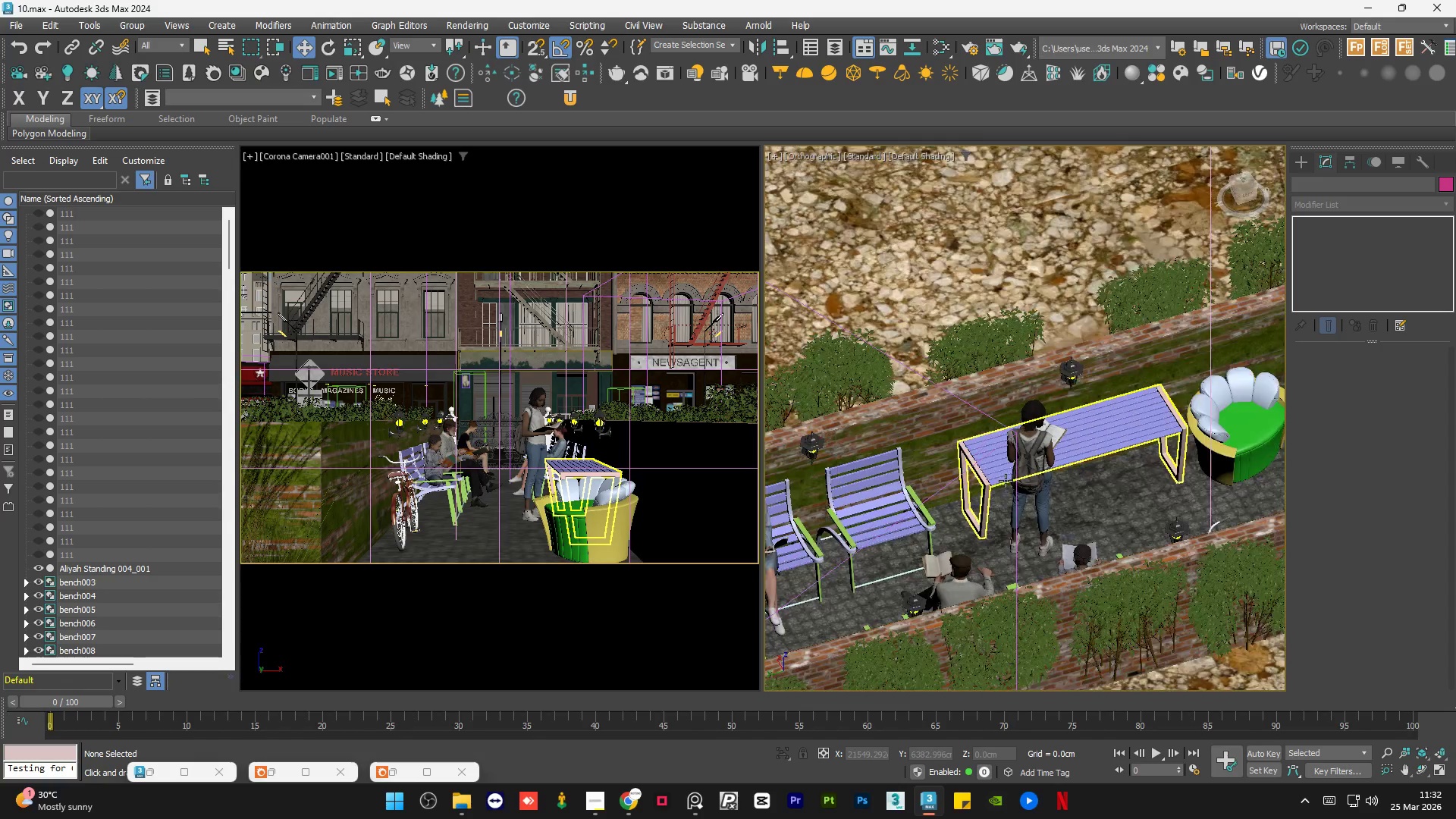 
scroll: coordinate [1169, 406], scroll_direction: up, amount: 6.0
 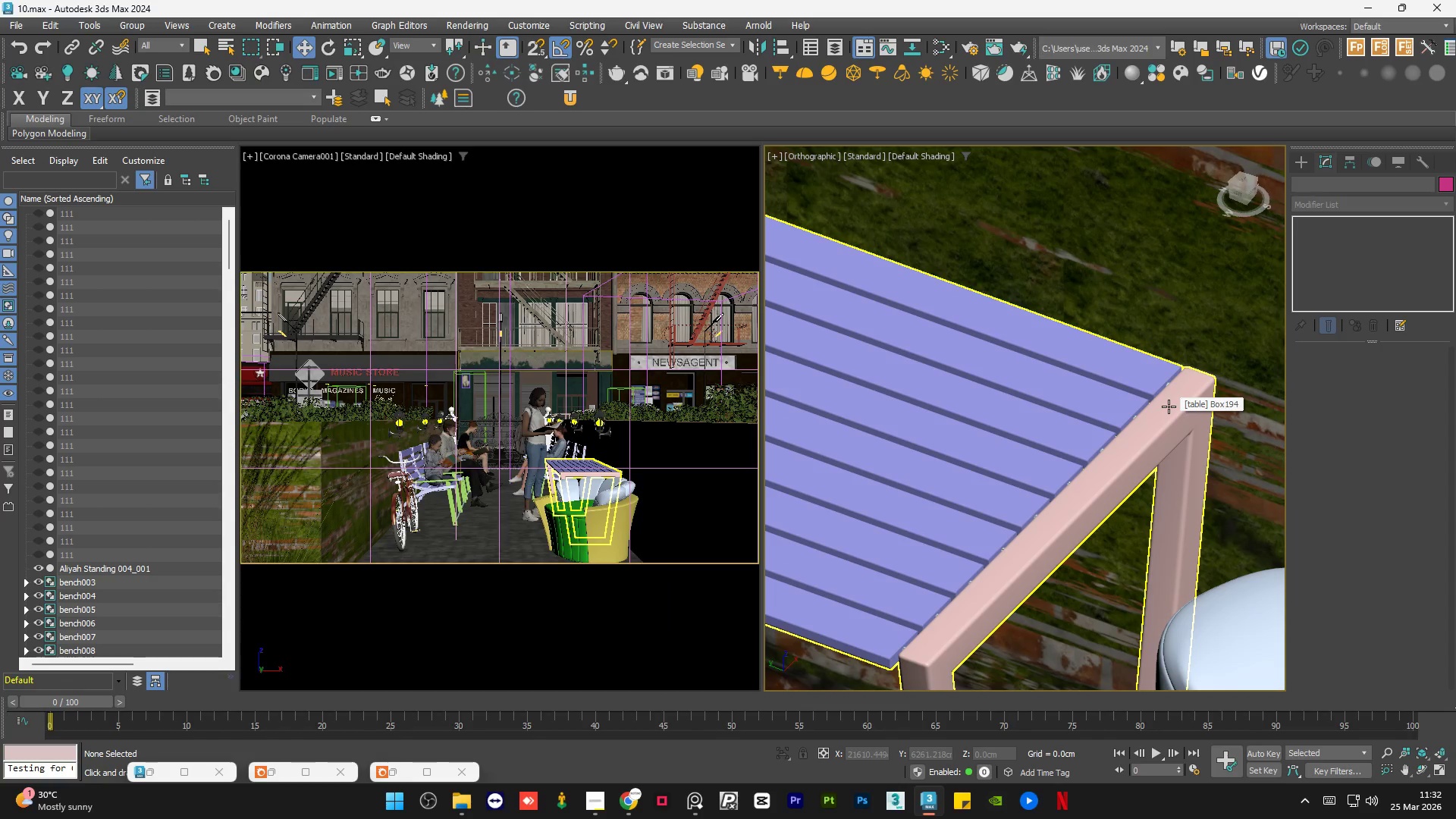 
scroll: coordinate [1004, 426], scroll_direction: down, amount: 5.0
 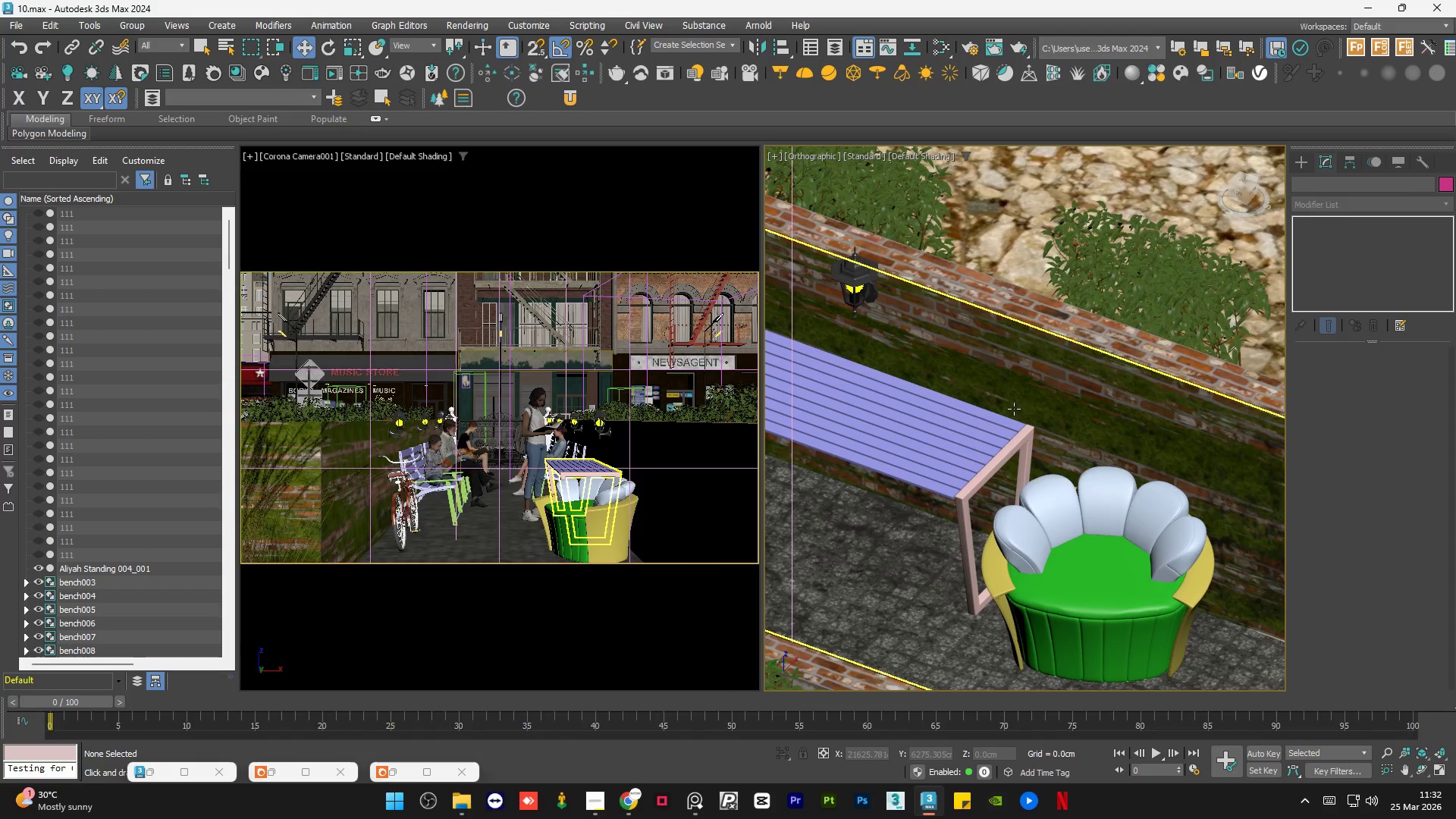 
wait(6.89)
 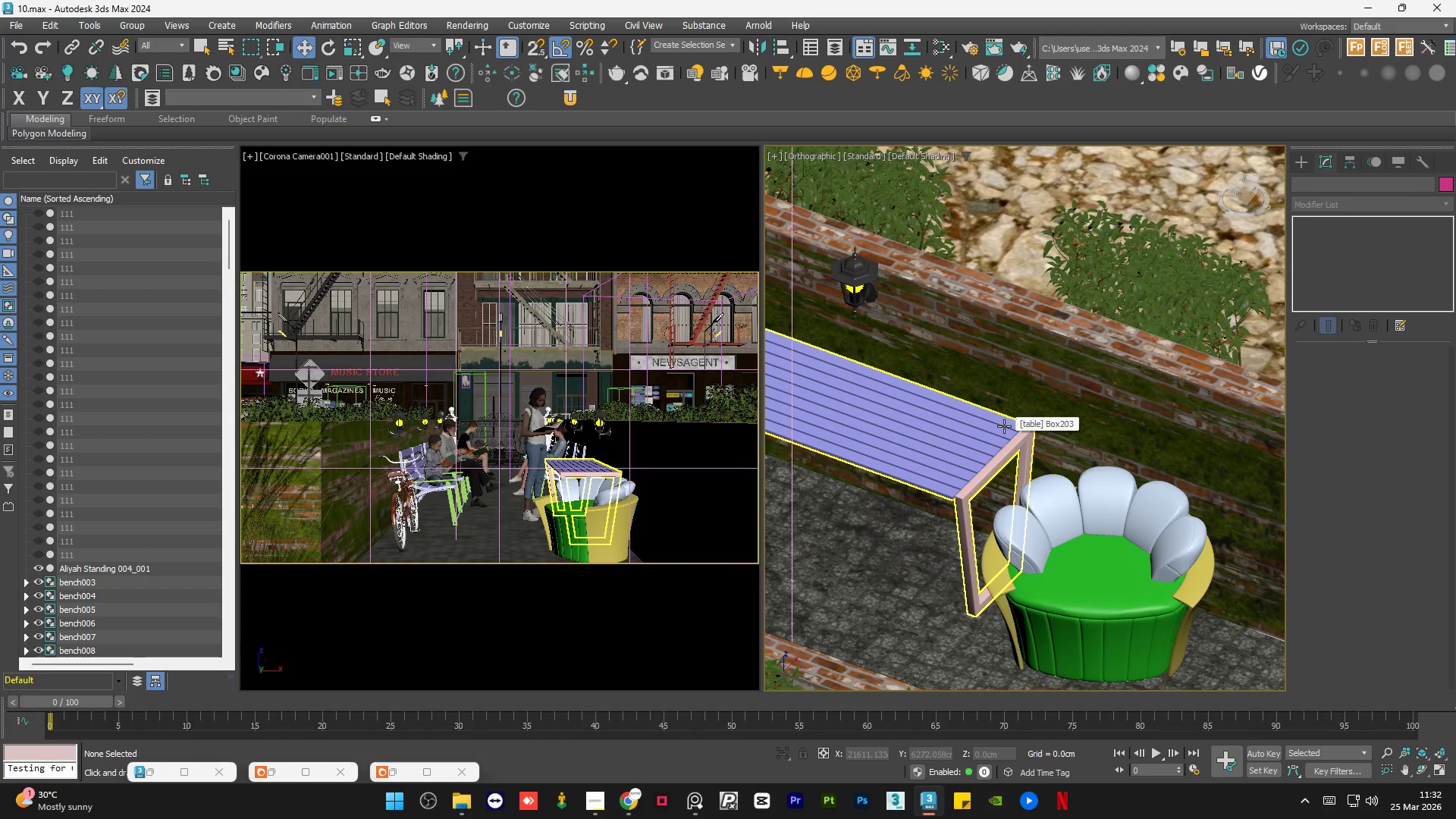 
scroll: coordinate [1014, 349], scroll_direction: down, amount: 3.0
 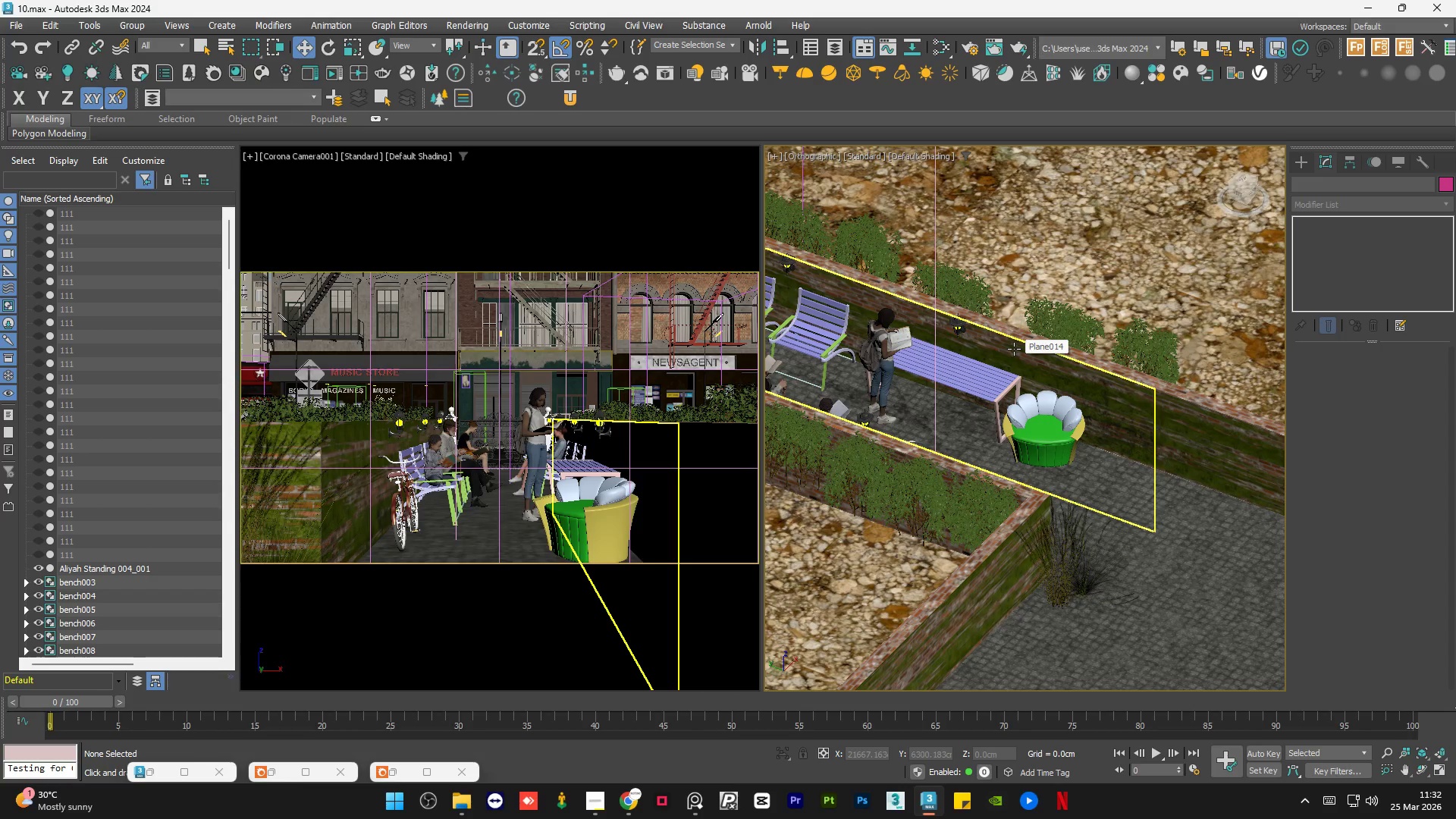 
wait(7.19)
 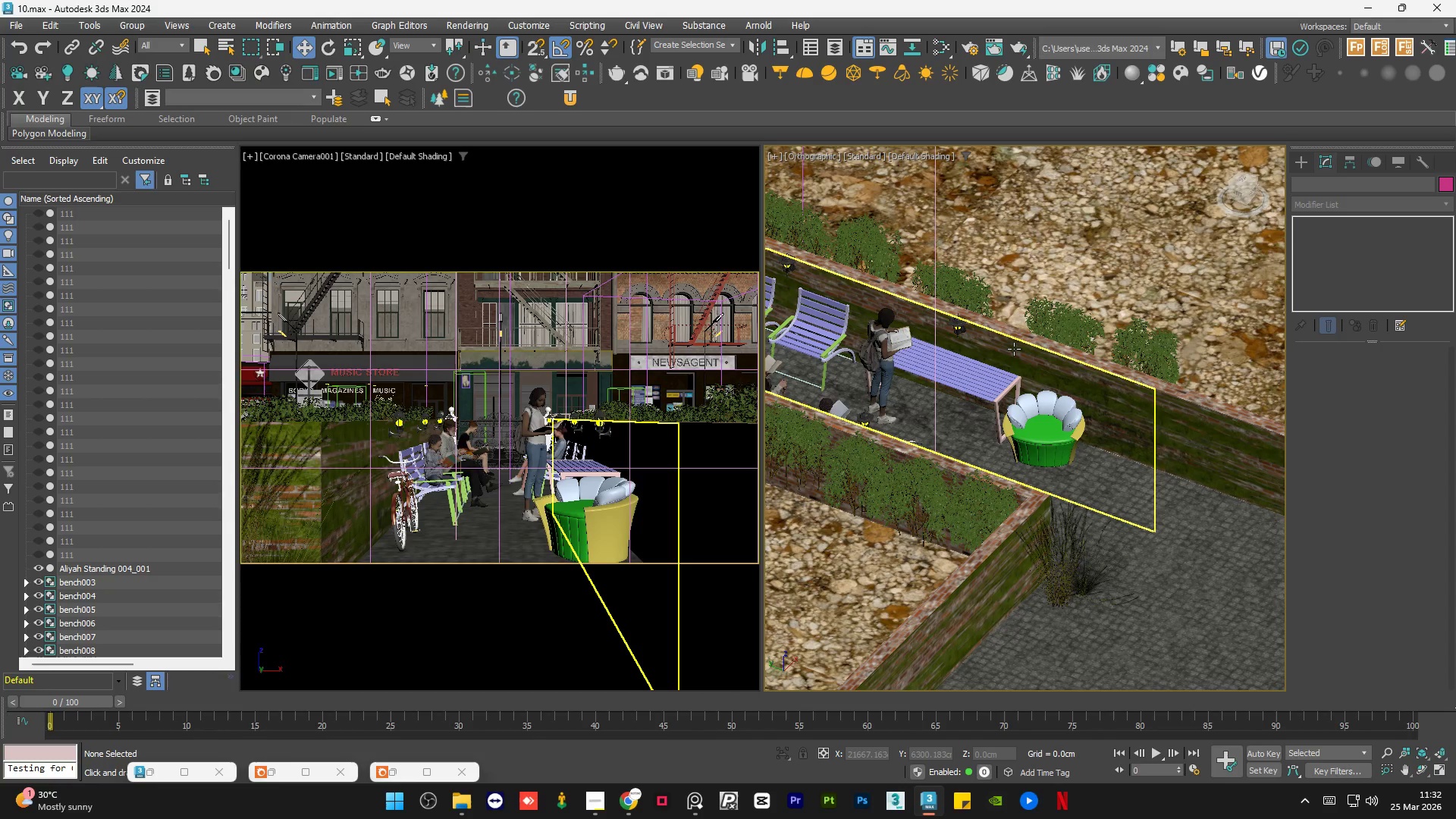 
scroll: coordinate [1014, 349], scroll_direction: down, amount: 1.0
 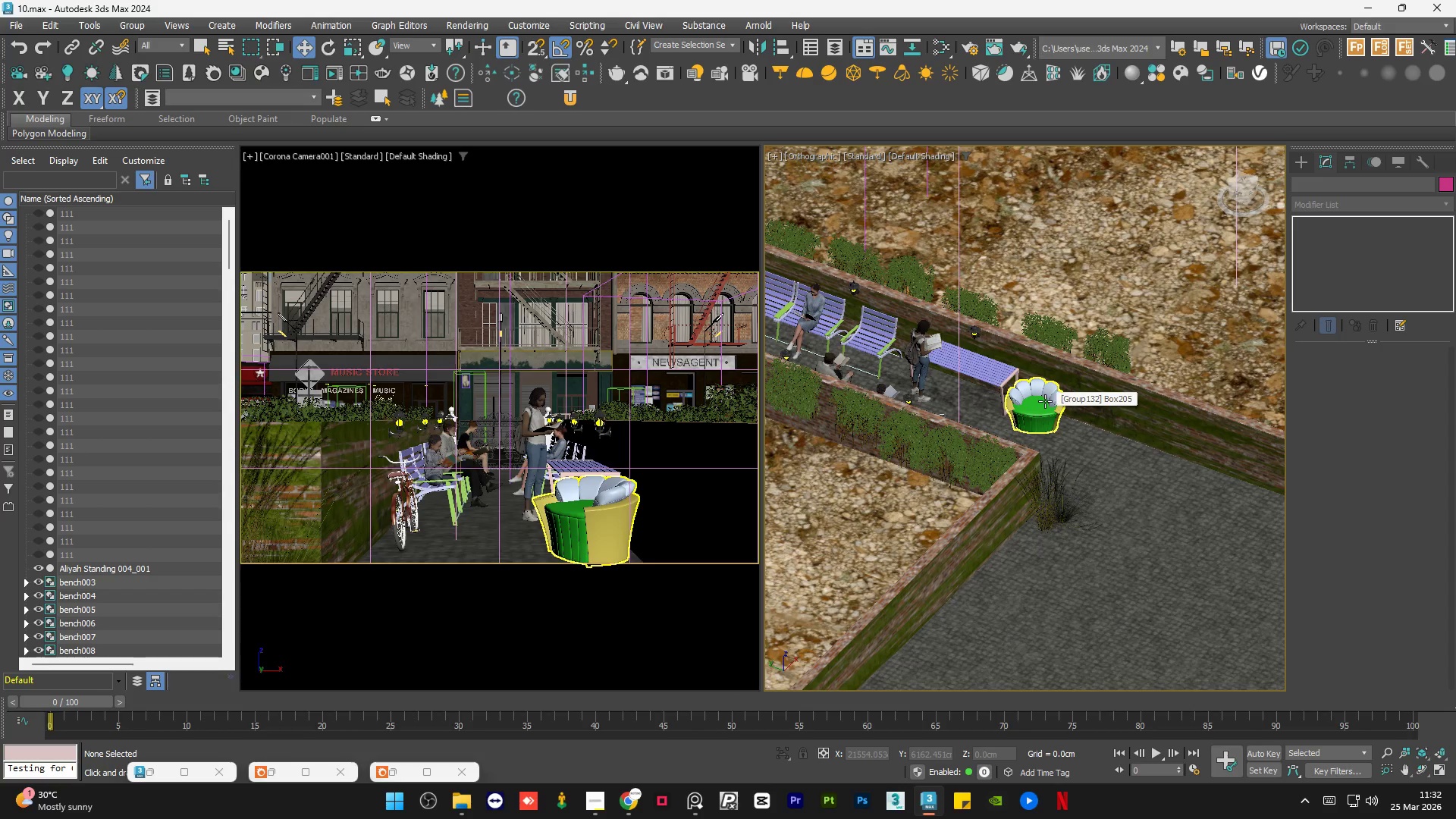 
hold_key(key=AltLeft, duration=1.01)
 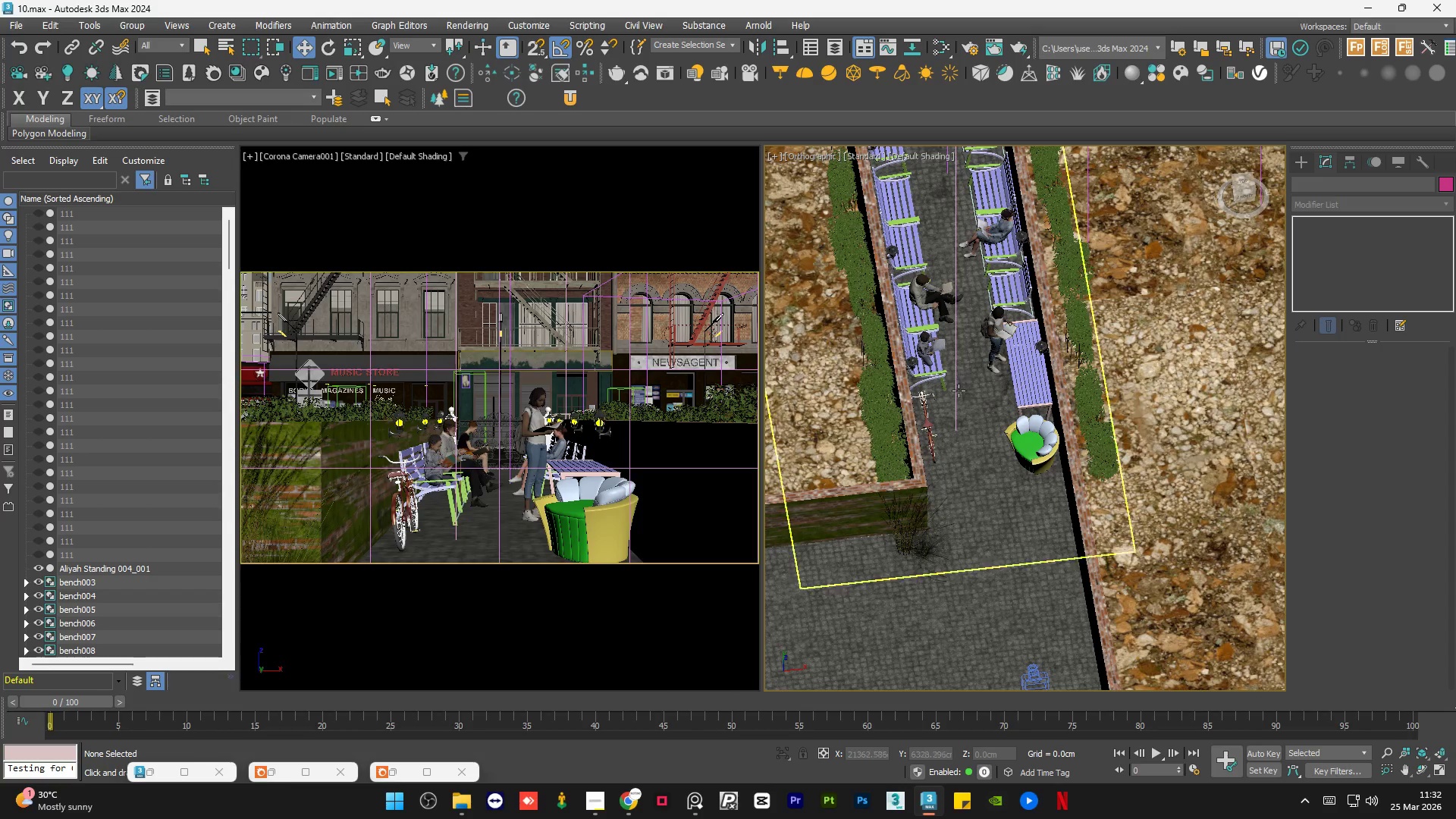 
scroll: coordinate [956, 335], scroll_direction: down, amount: 4.0
 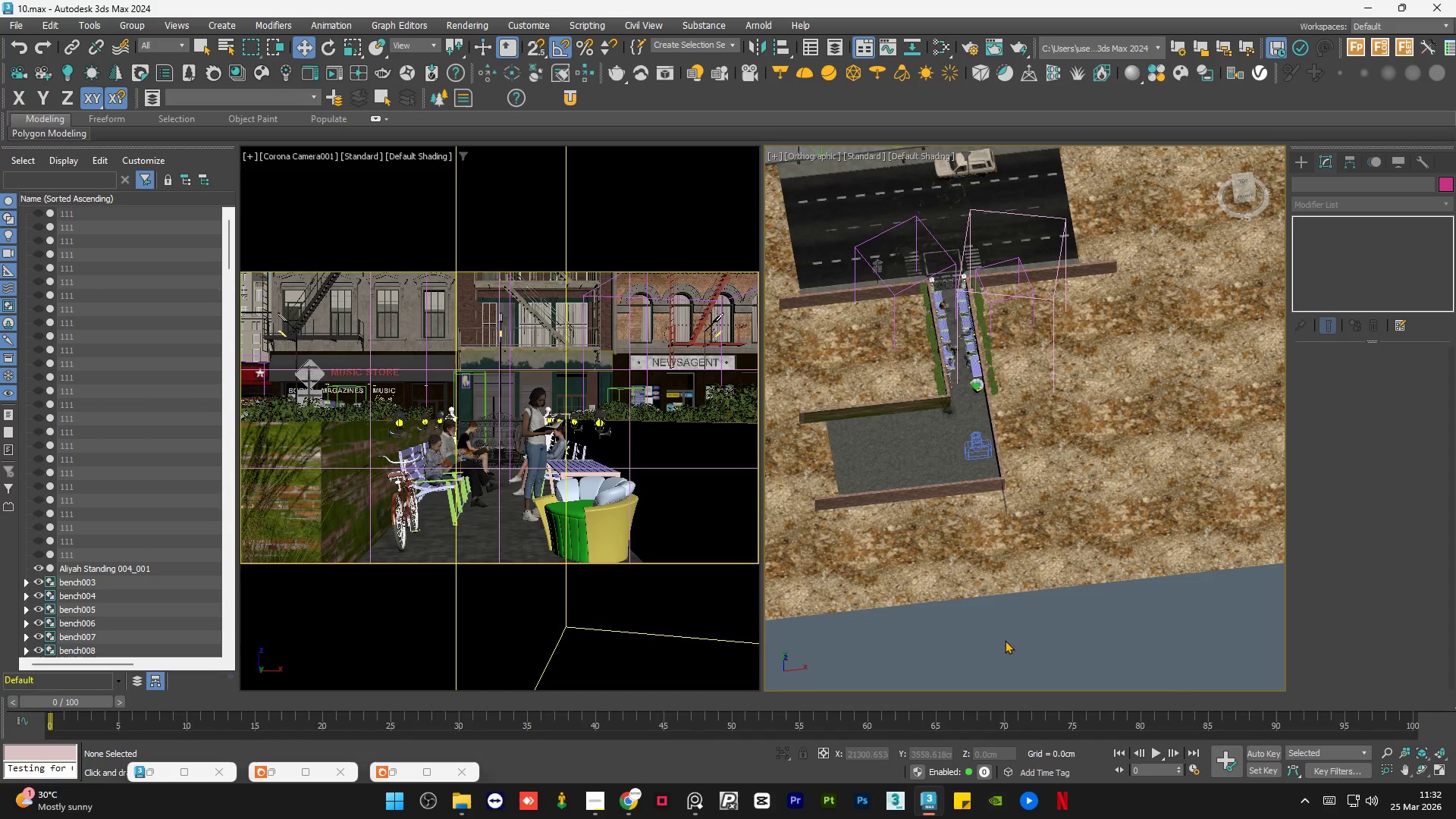 
left_click([1015, 620])
 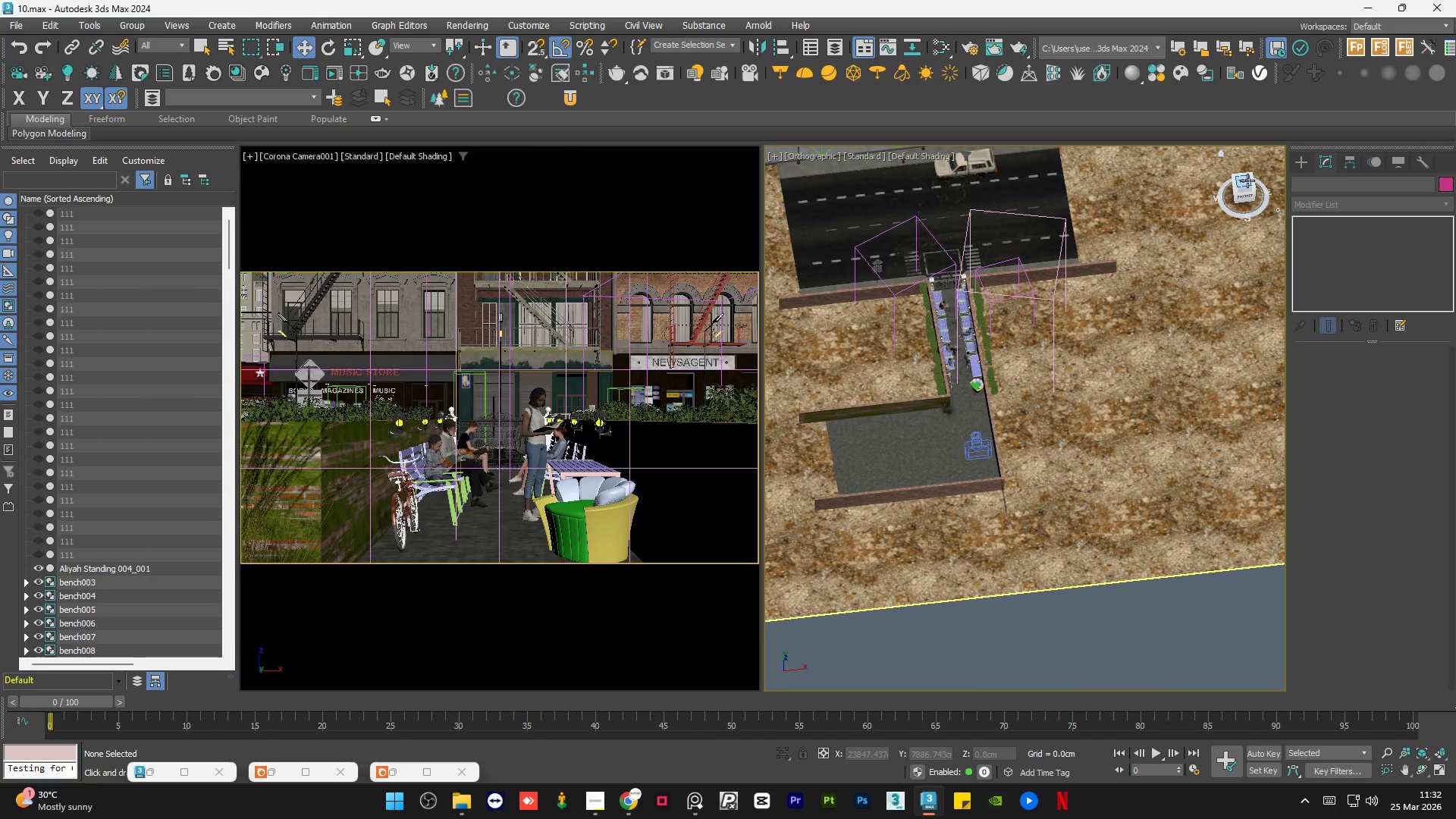 
left_click([1247, 180])
 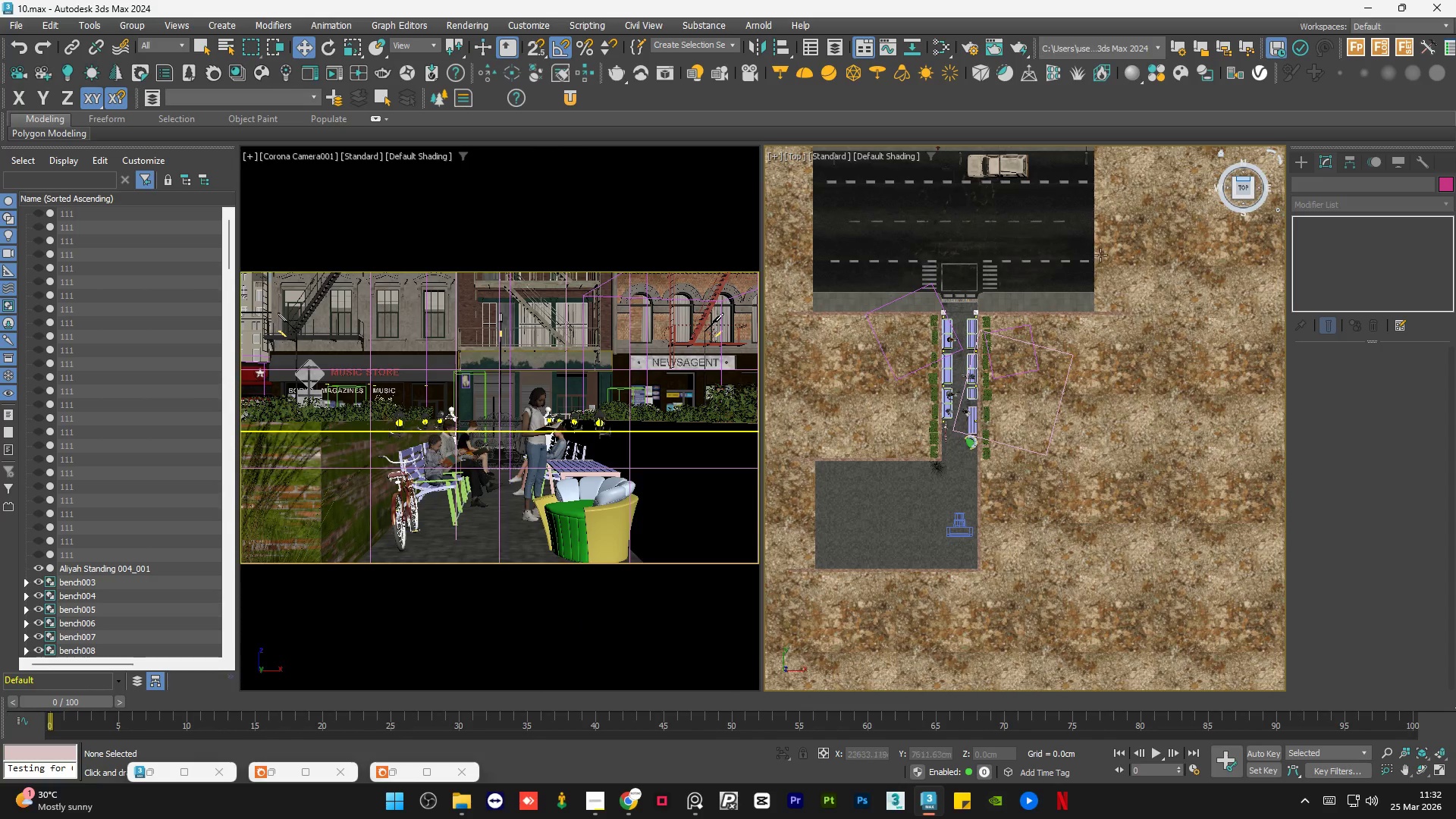 
scroll: coordinate [882, 306], scroll_direction: down, amount: 2.0
 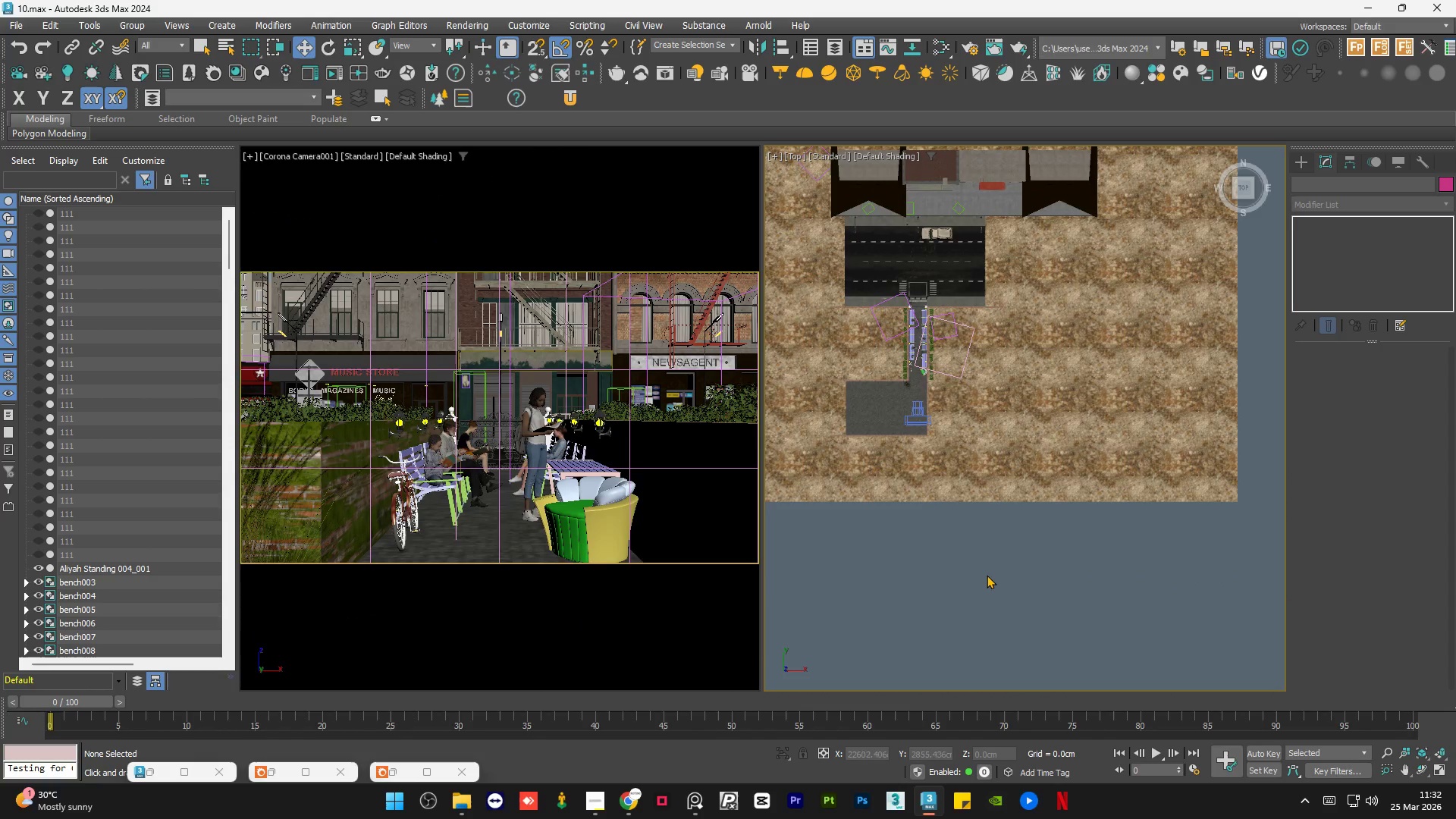 
left_click([985, 571])
 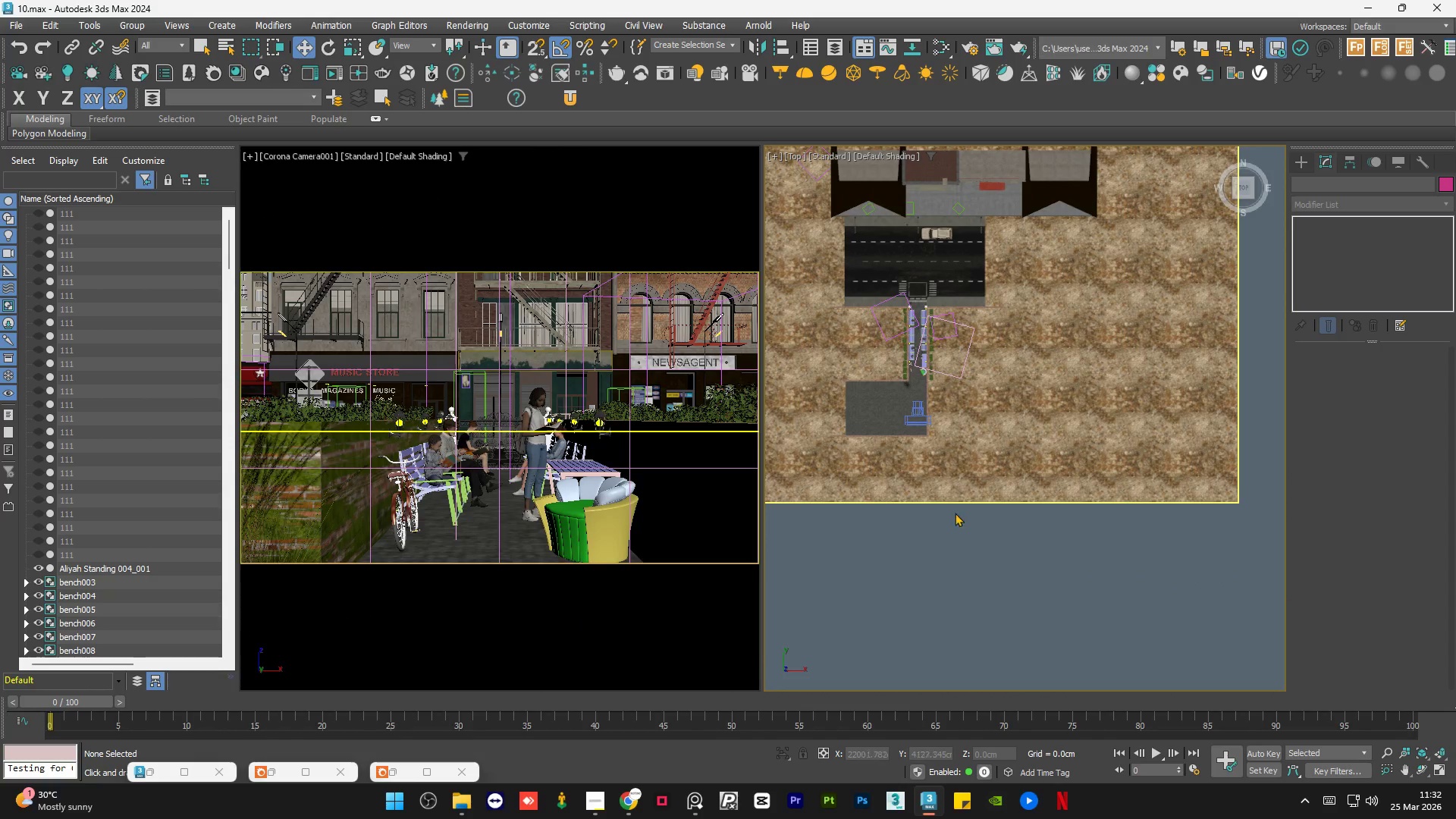 
left_click([948, 538])
 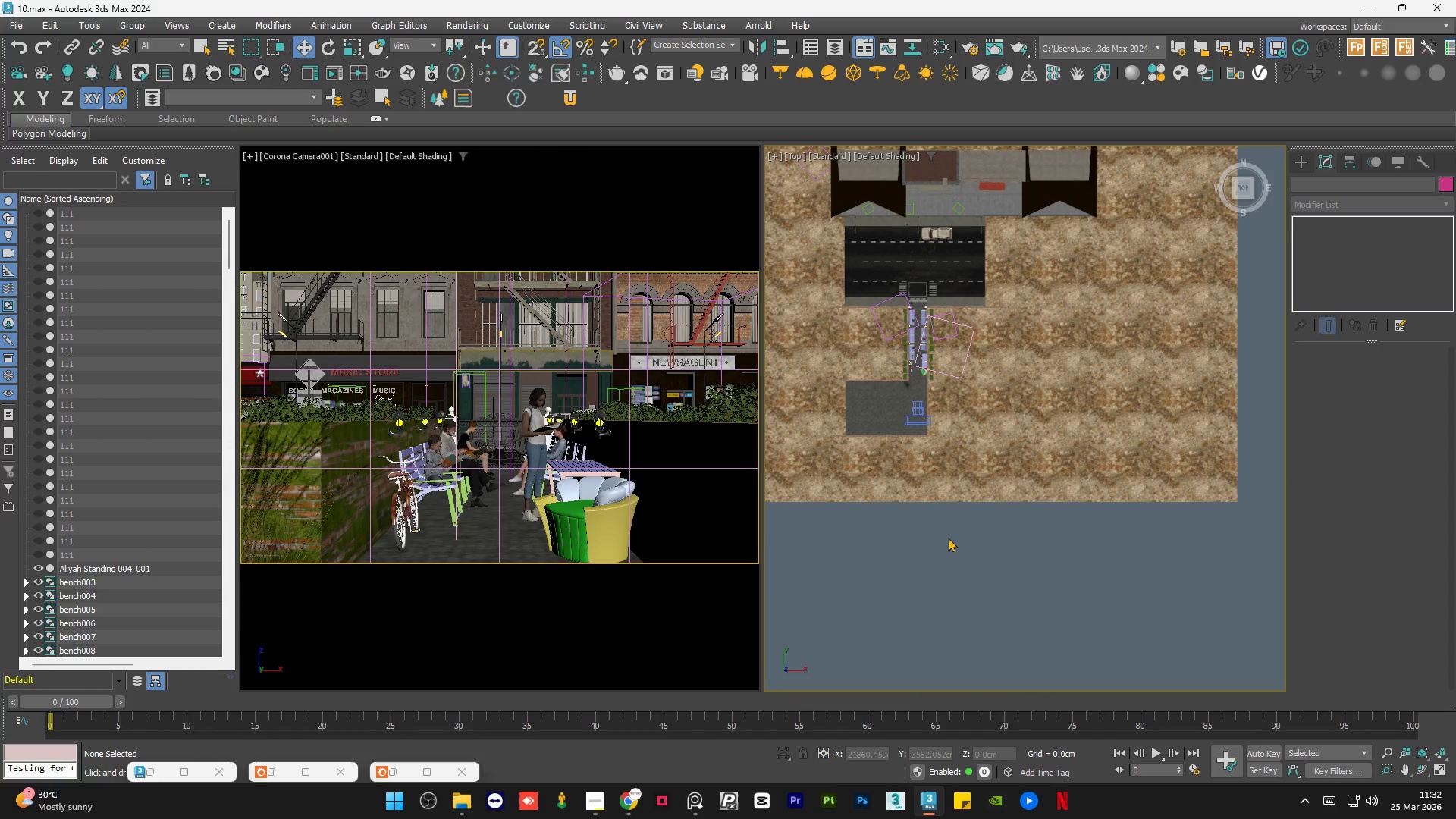 
left_click([948, 538])
 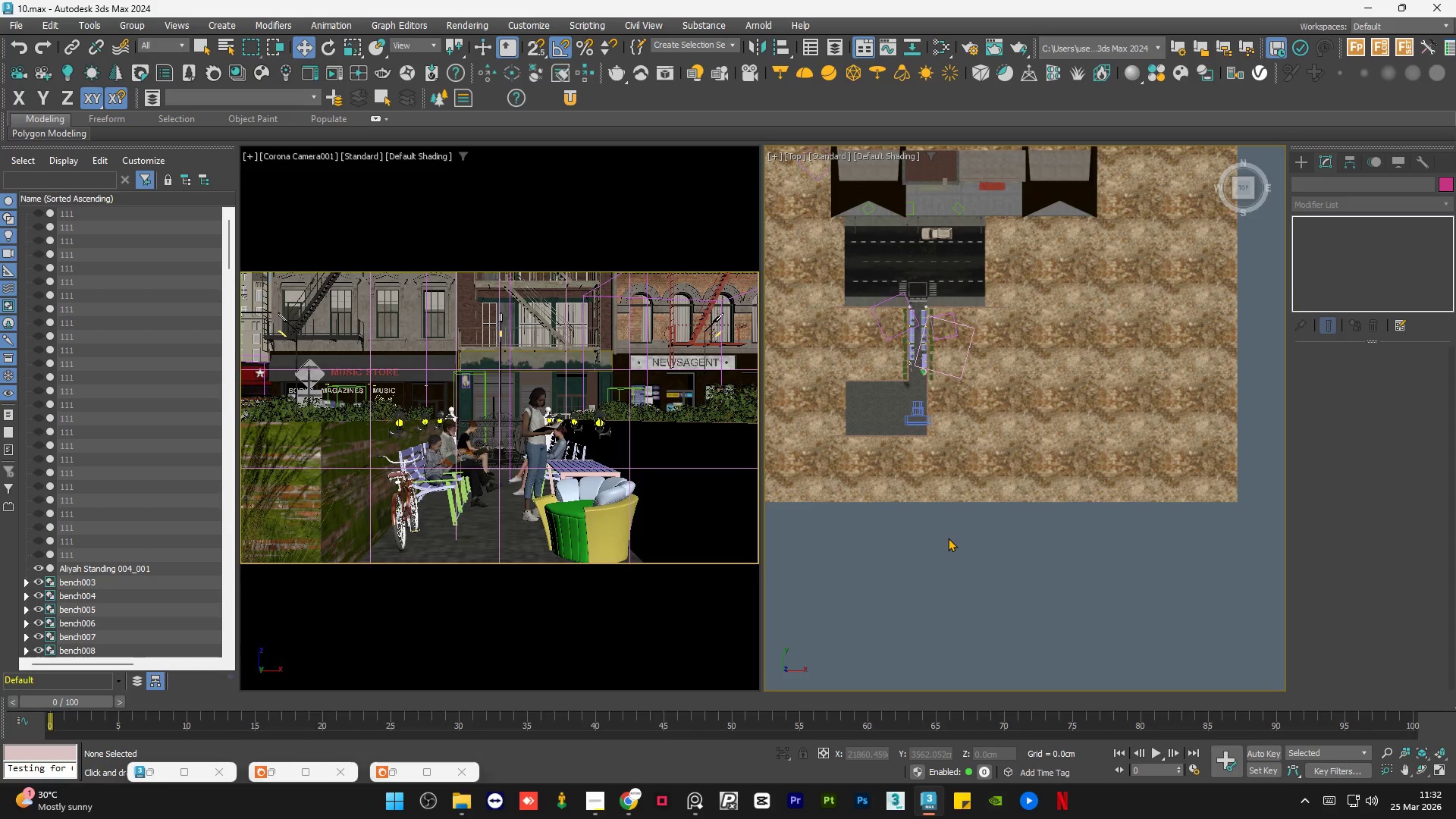 
wait(10.58)
 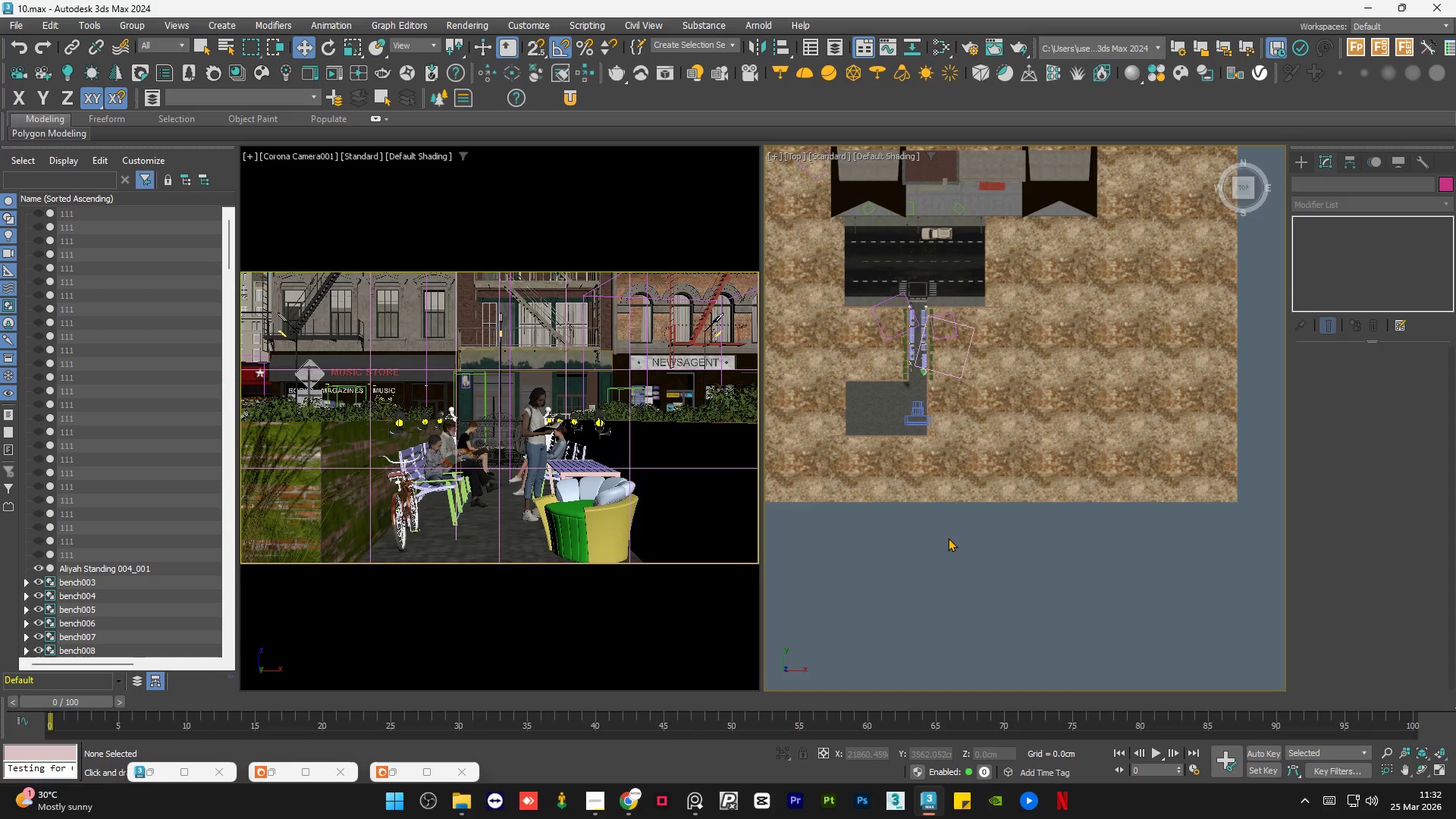 
left_click([896, 519])
 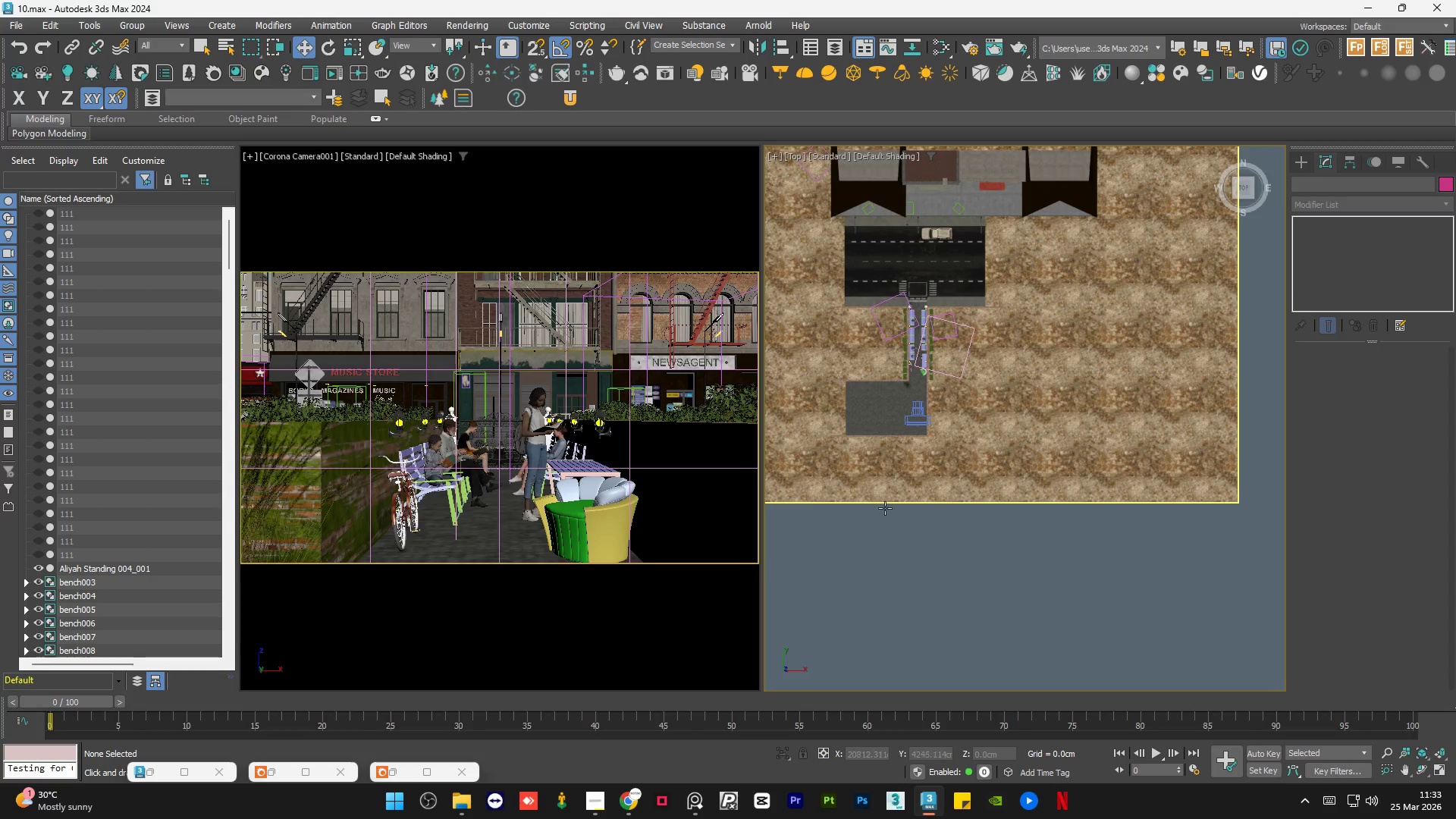 
left_click([893, 515])
 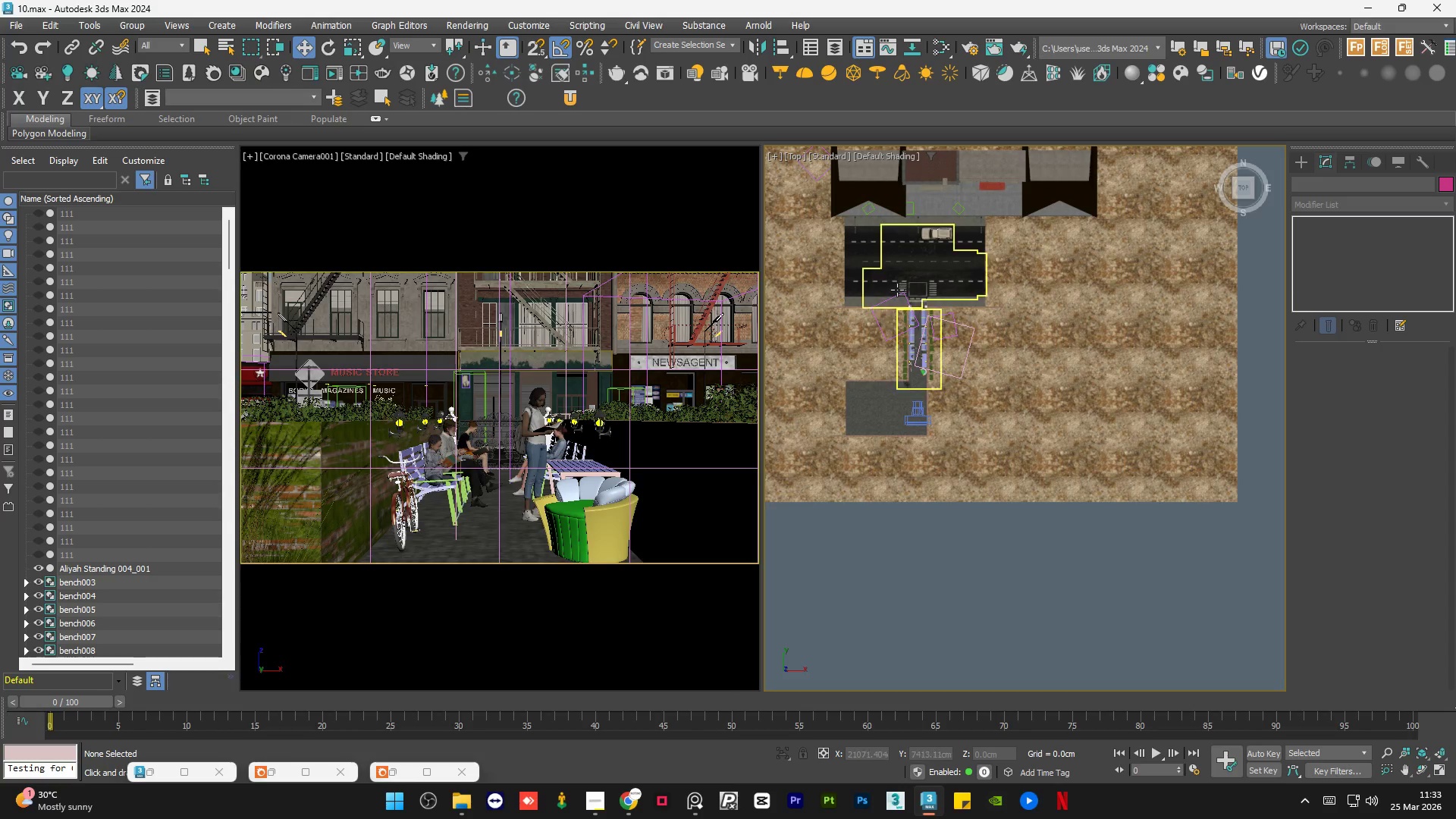 
scroll: coordinate [910, 320], scroll_direction: up, amount: 10.0
 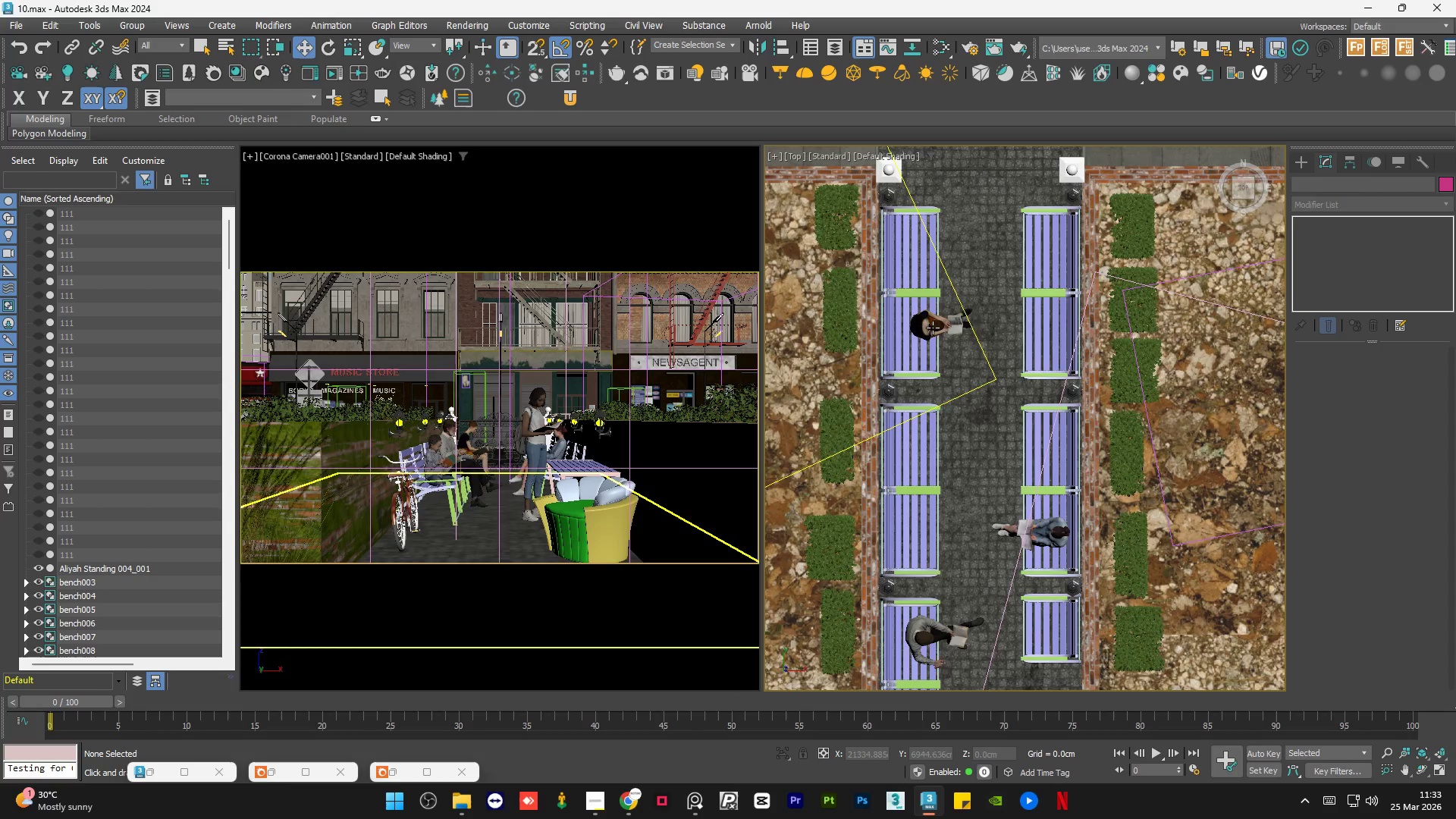 
left_click([929, 328])
 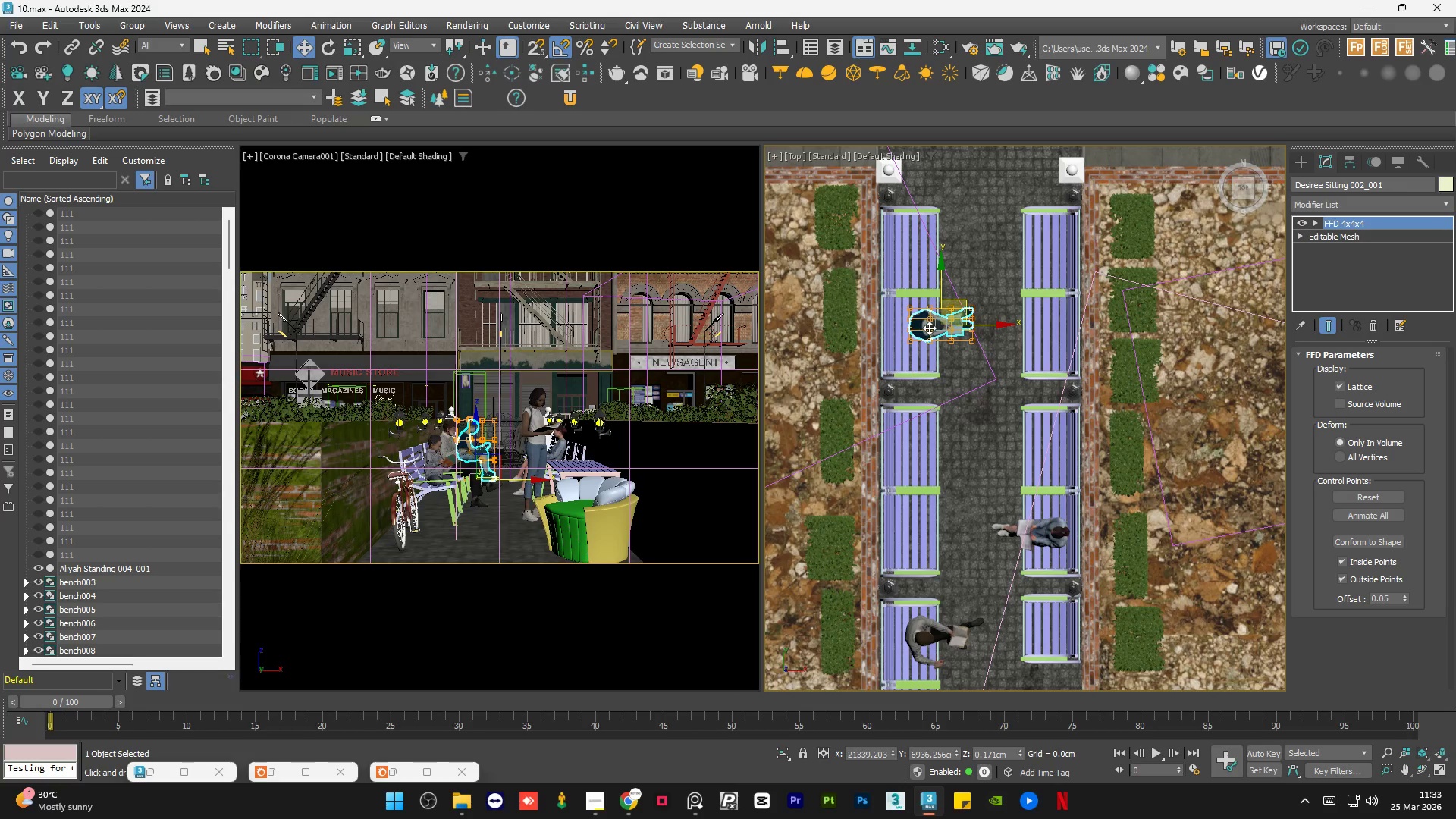 
mouse_move([934, 276])
 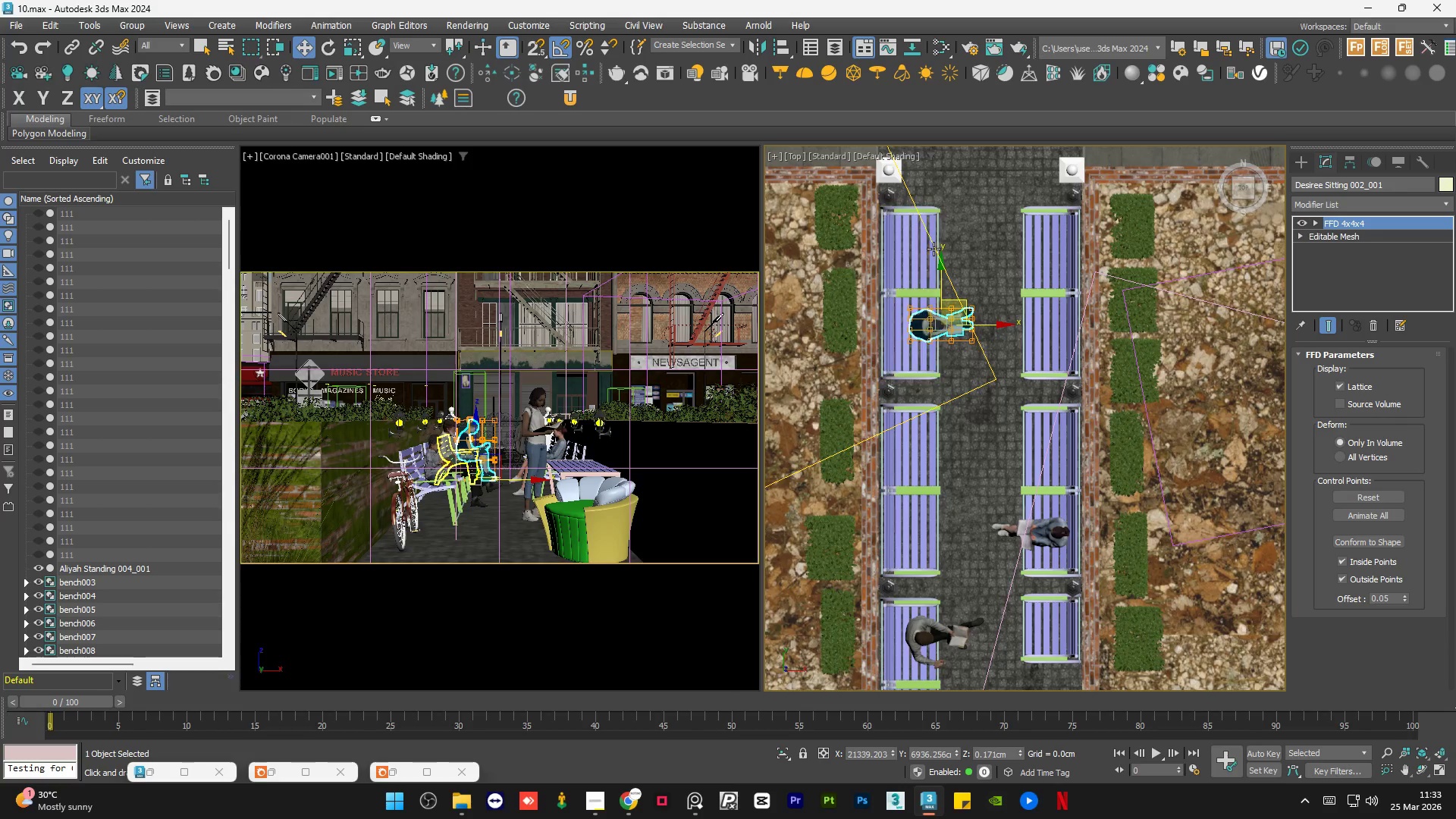 
scroll: coordinate [934, 249], scroll_direction: down, amount: 5.0
 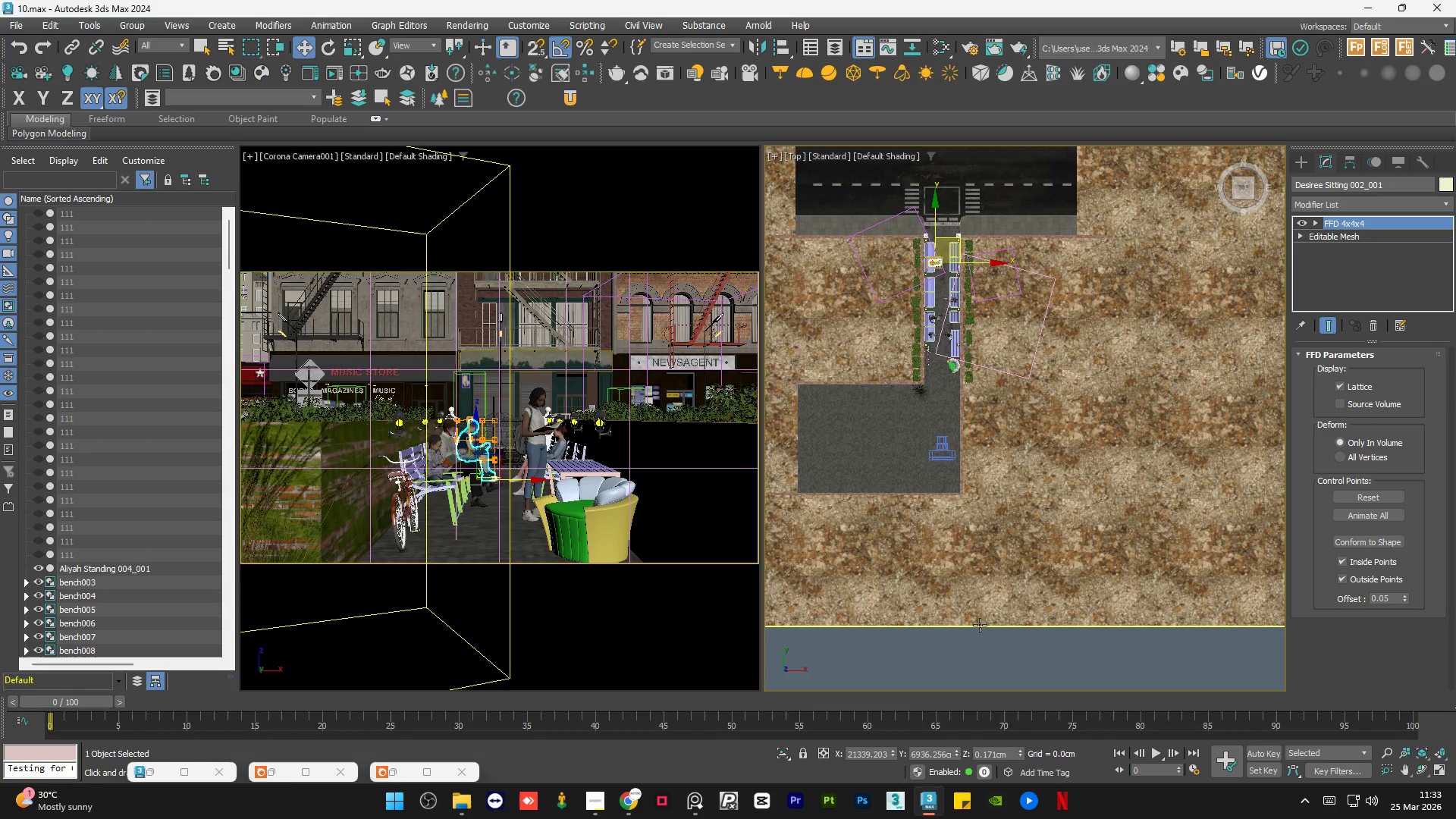 
left_click([926, 665])
 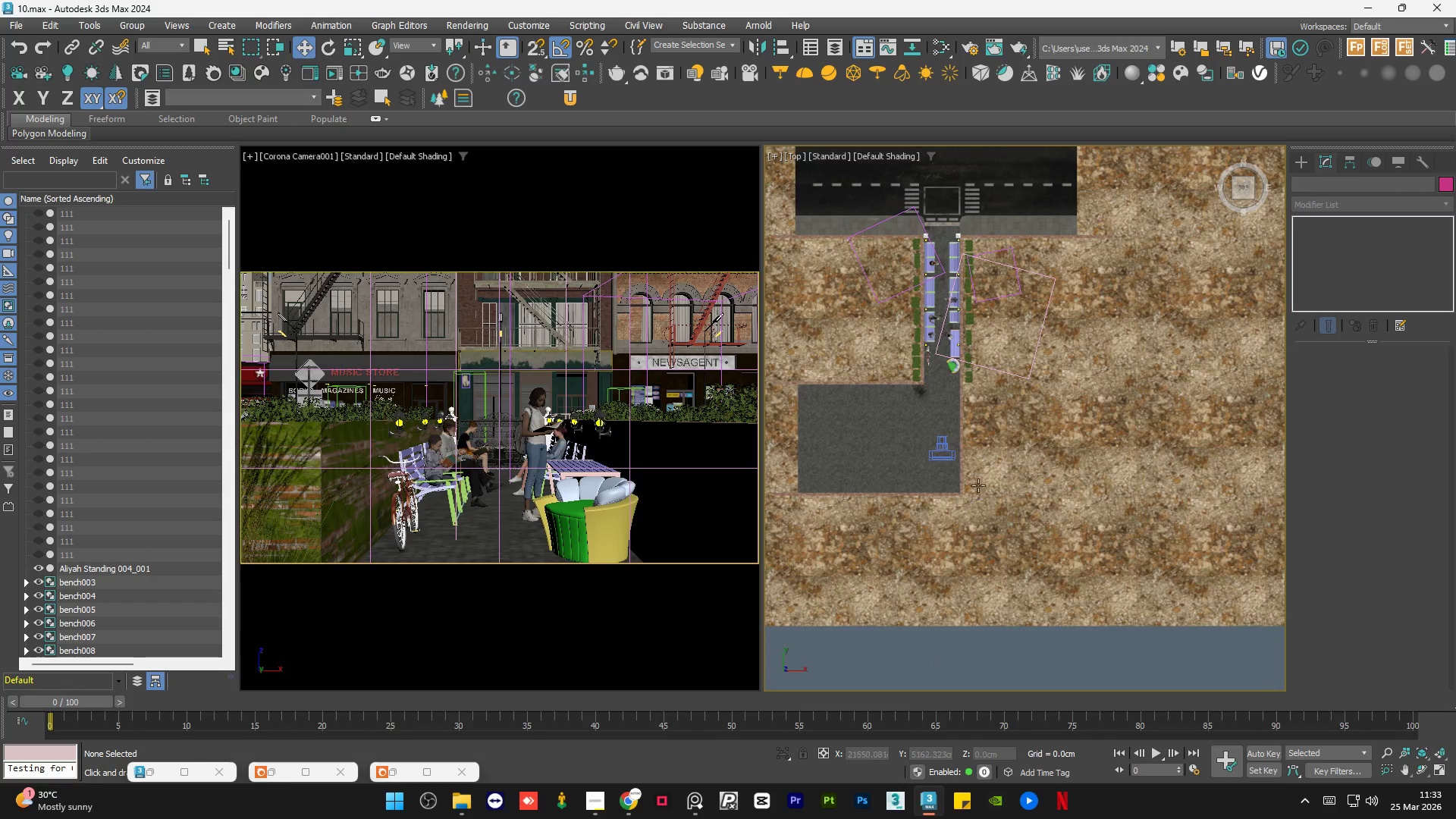 
hold_key(key=AltLeft, duration=1.11)
 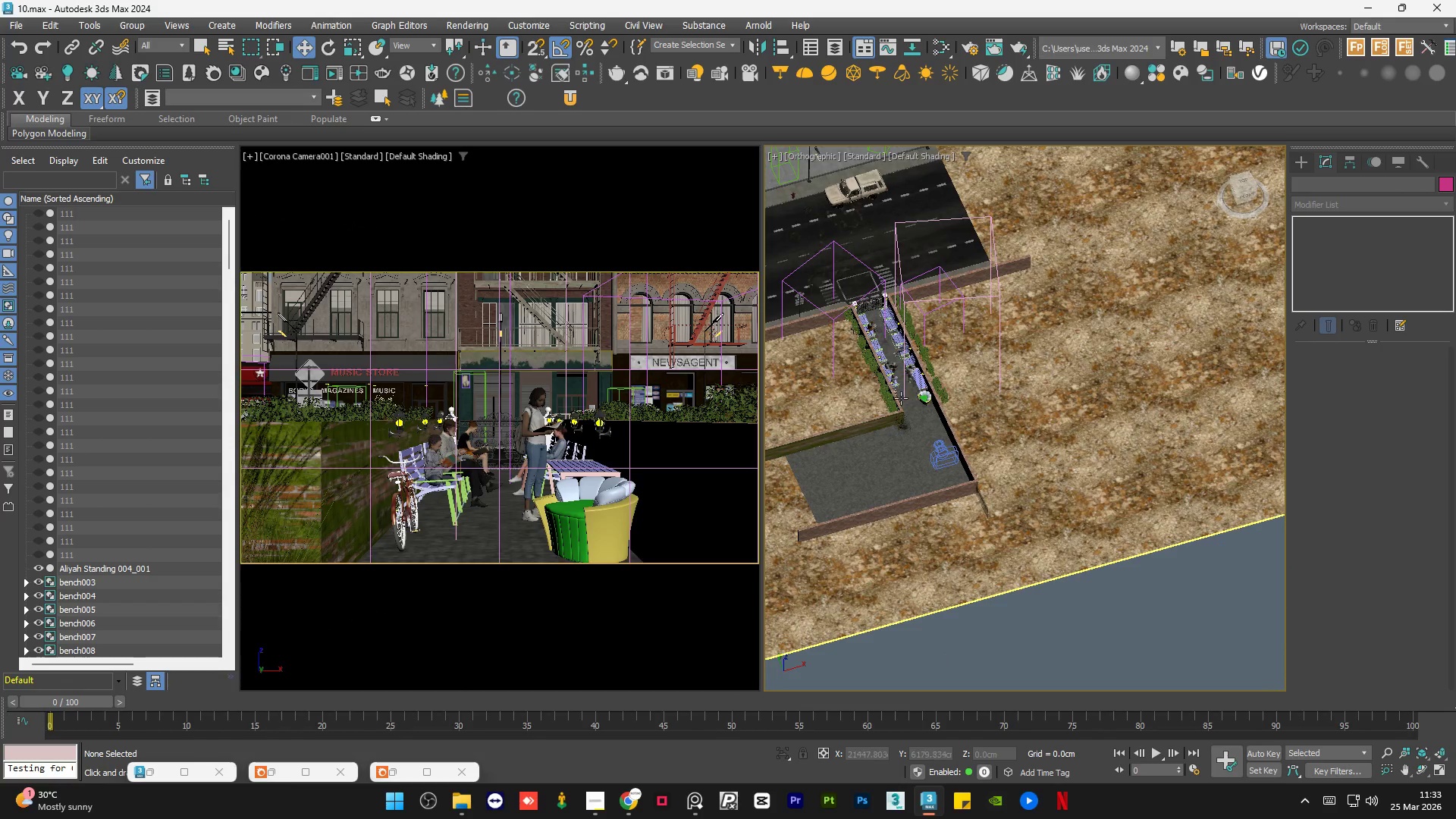 
scroll: coordinate [915, 402], scroll_direction: up, amount: 11.0
 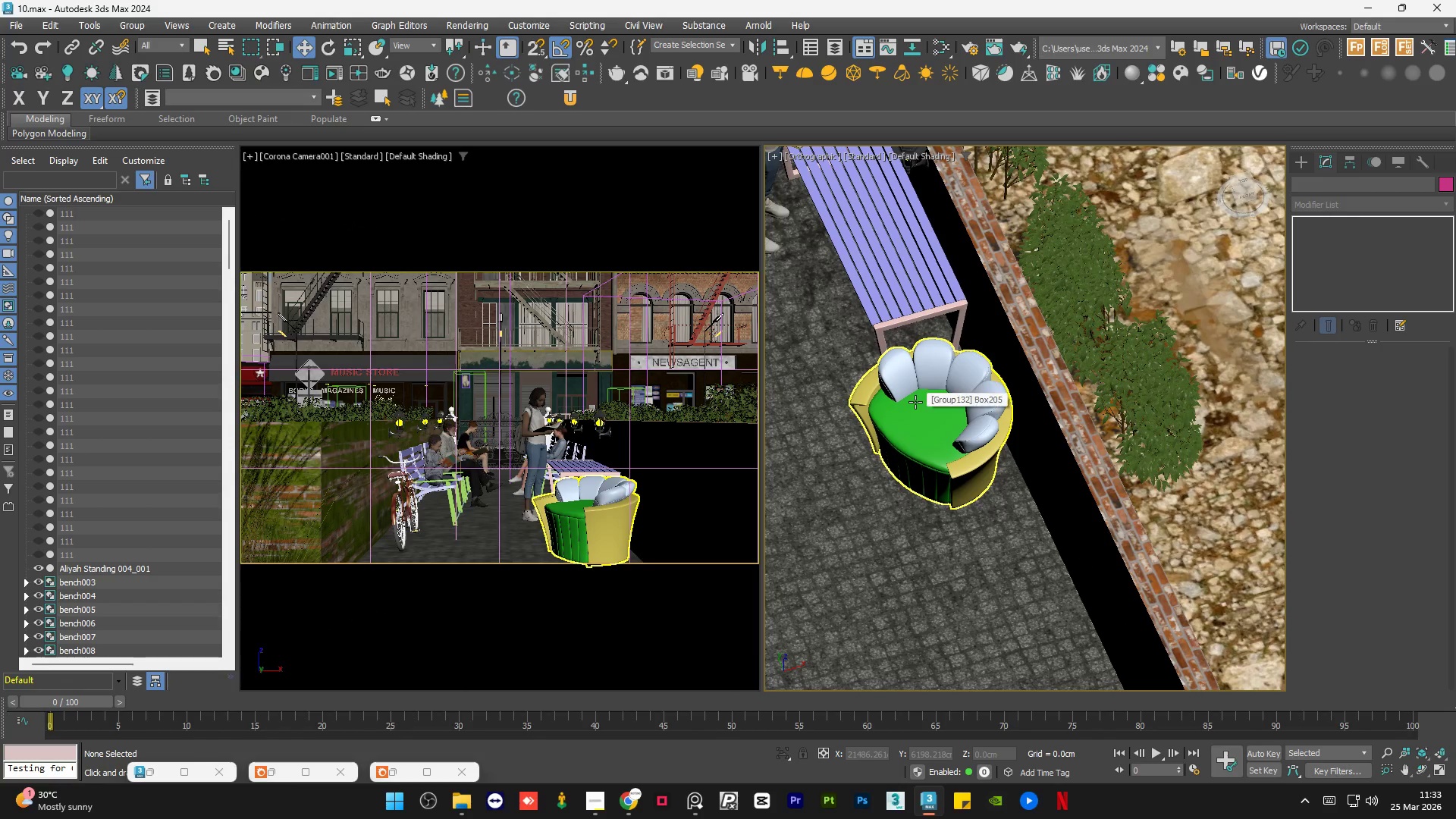 
left_click([915, 402])
 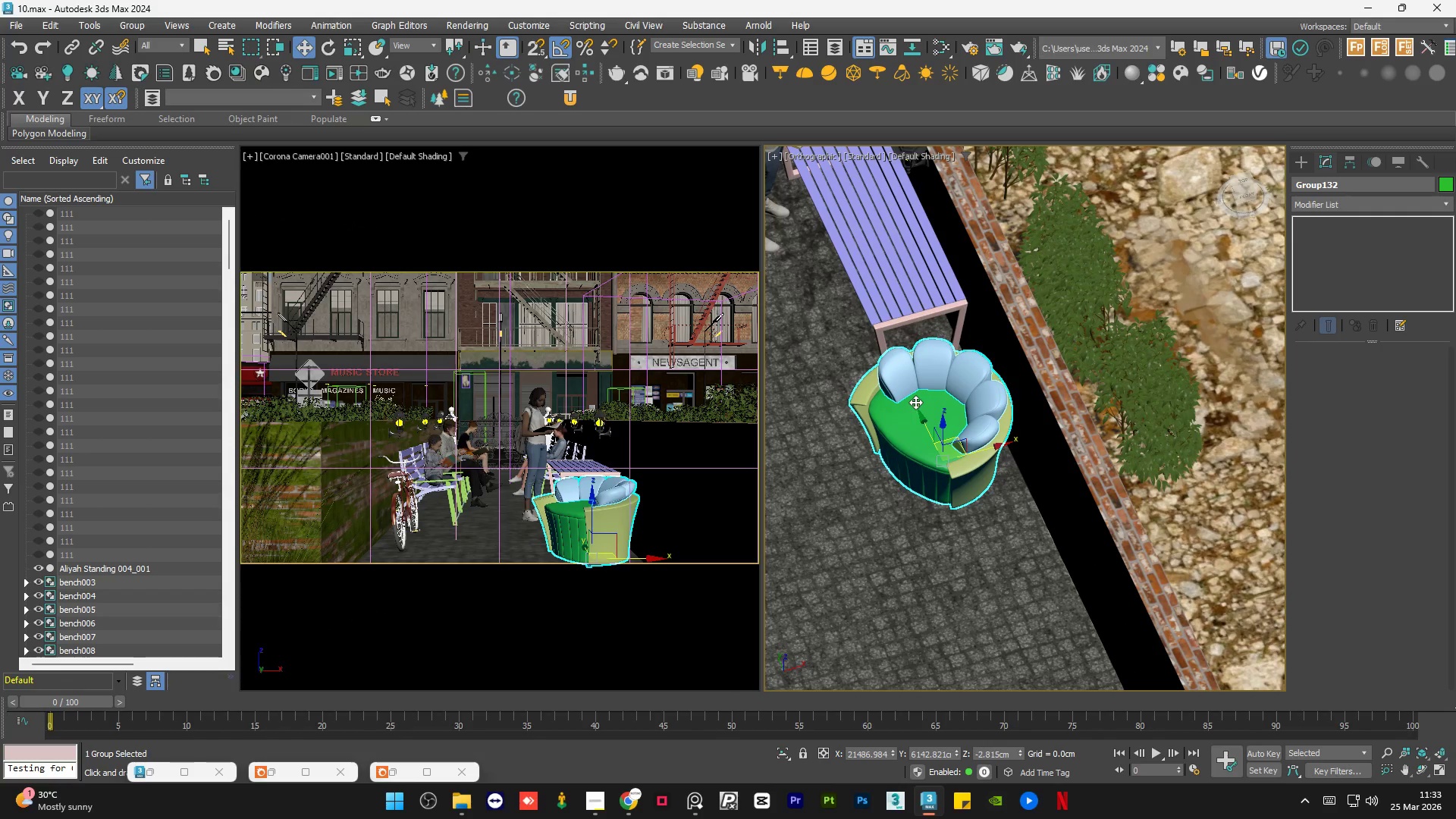 
scroll: coordinate [968, 485], scroll_direction: up, amount: 6.0
 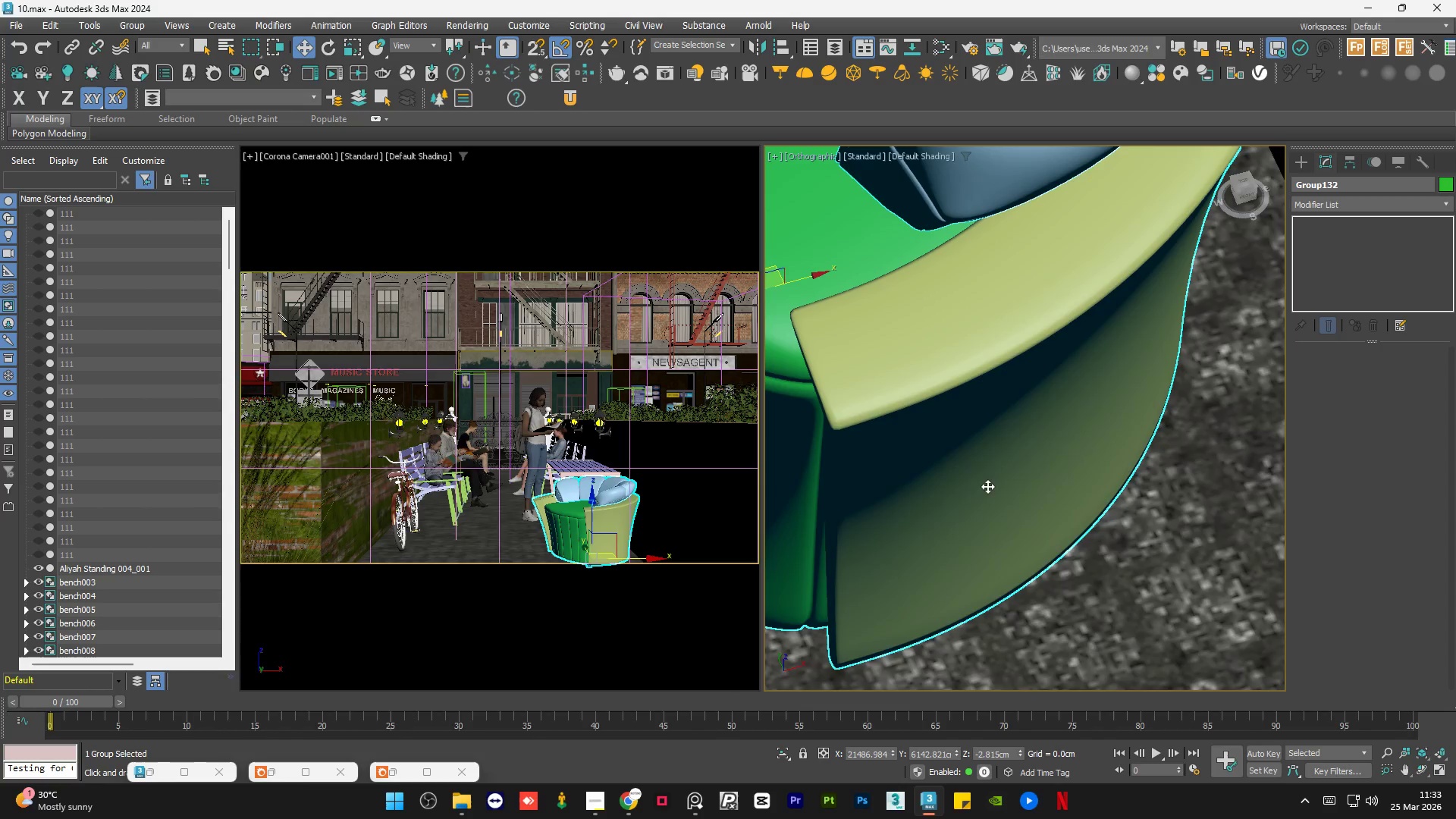 
scroll: coordinate [999, 513], scroll_direction: down, amount: 7.0
 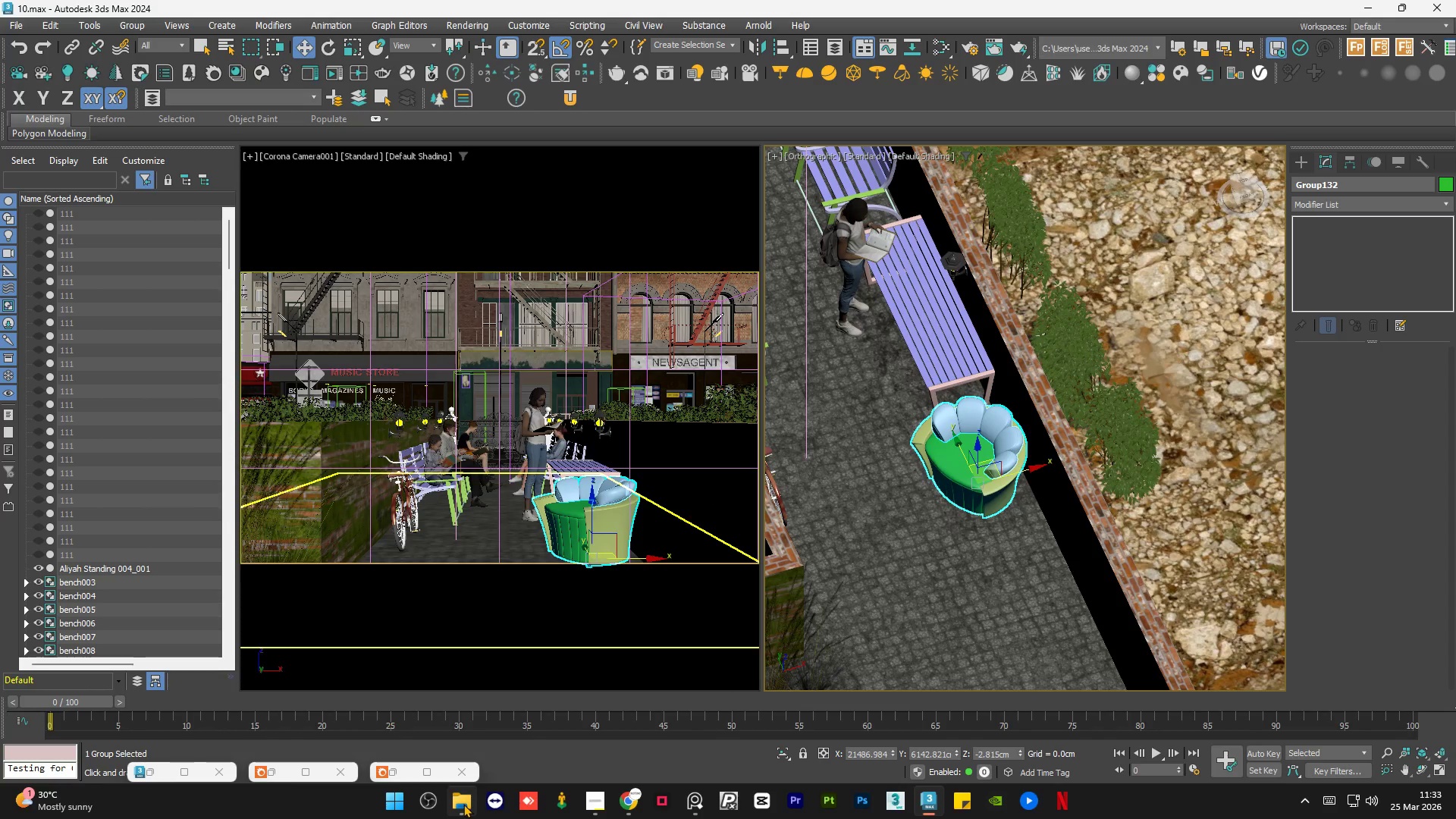 
left_click([464, 807])
 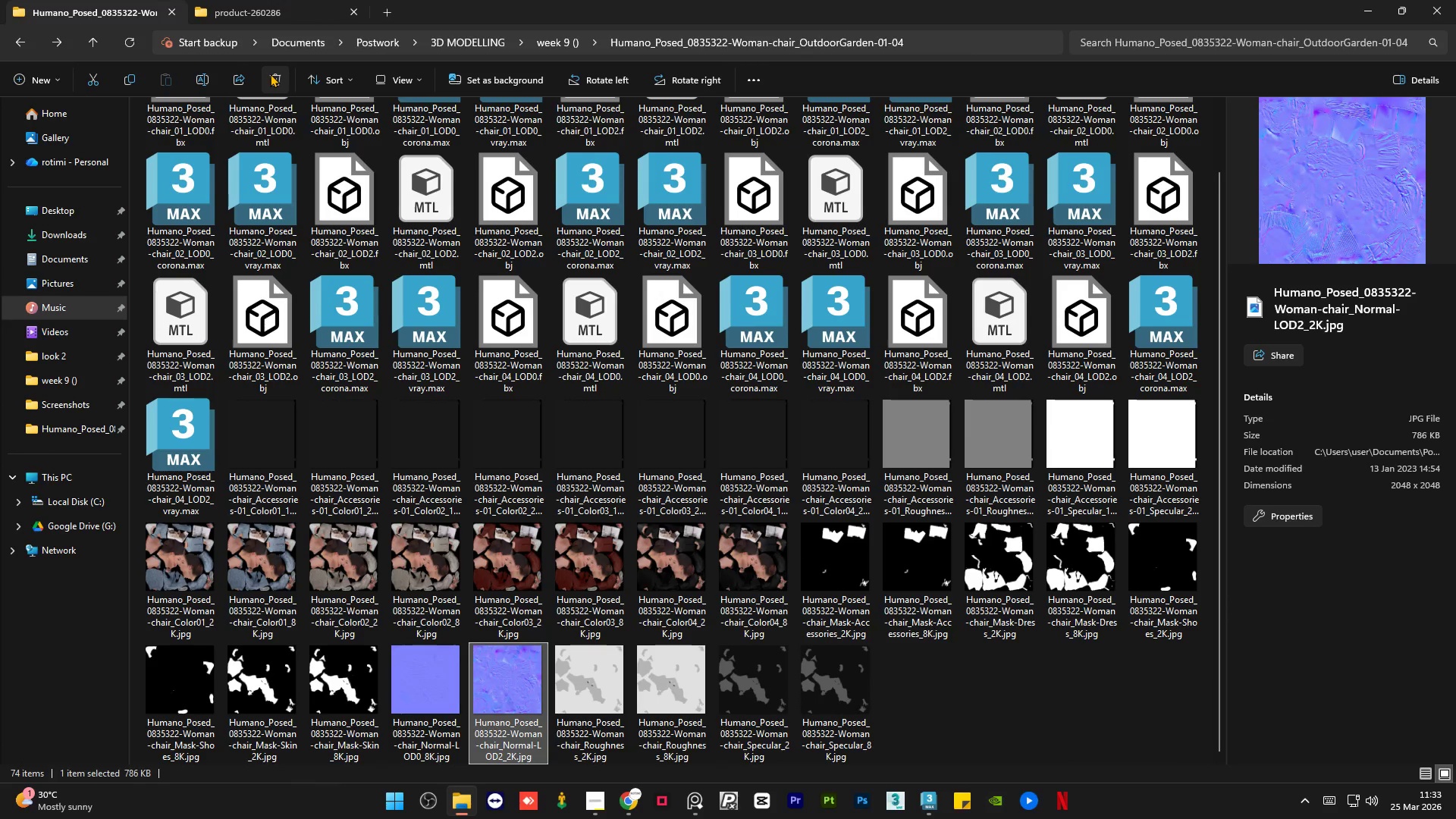 
key(Meta+ArrowLeft)
 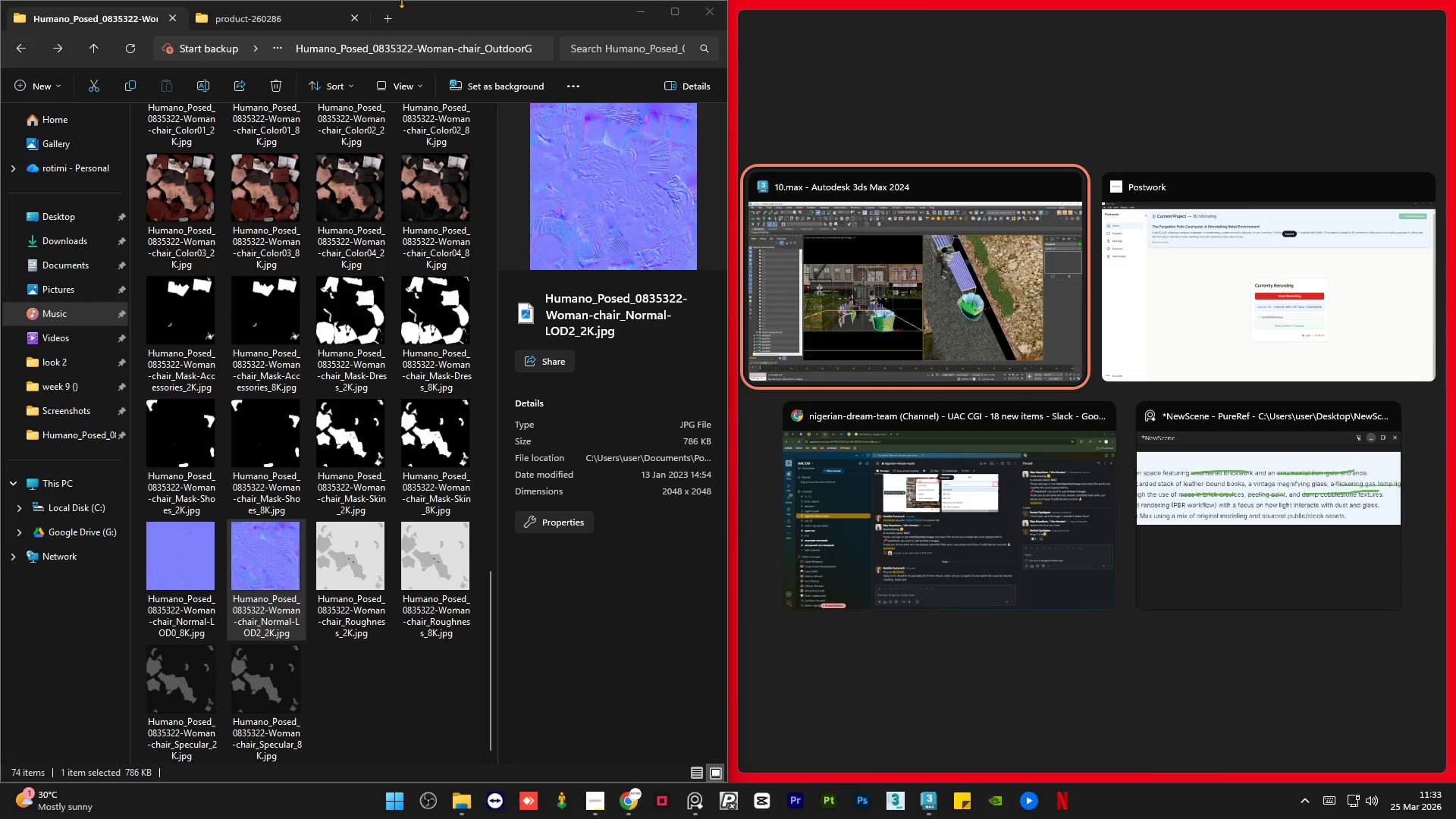 
left_click([441, 8])
 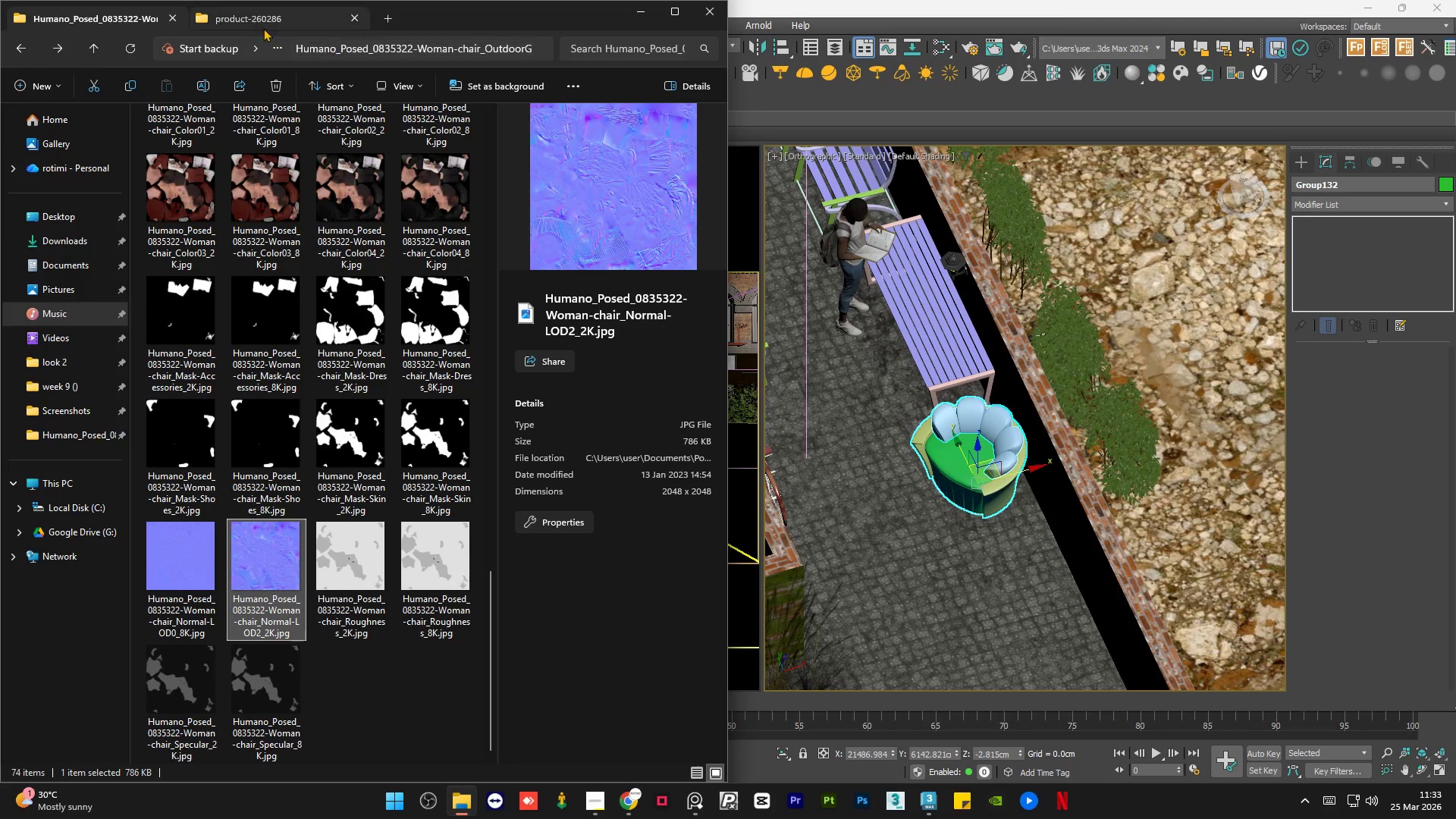 
left_click([259, 22])
 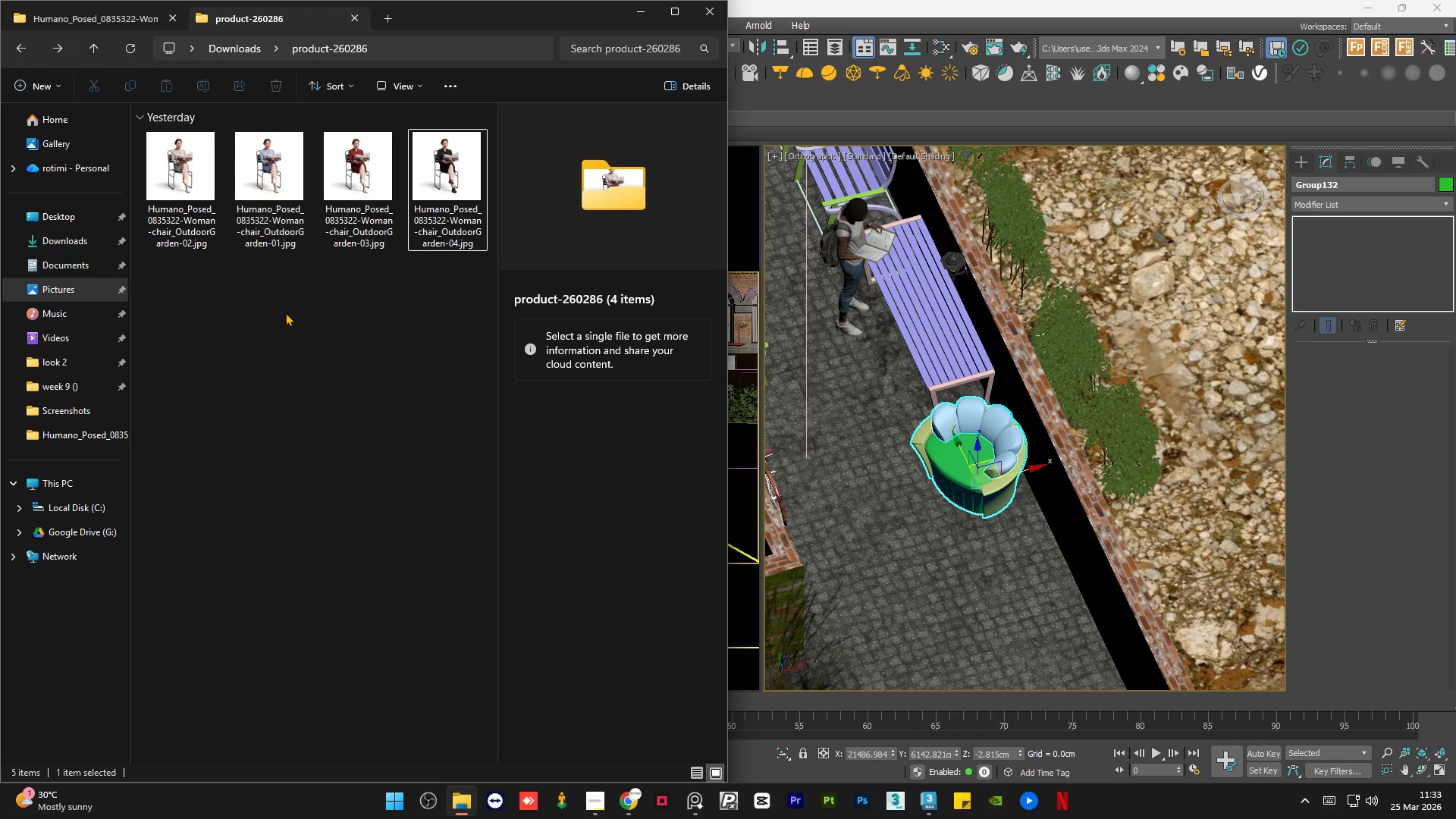 
left_click([281, 330])
 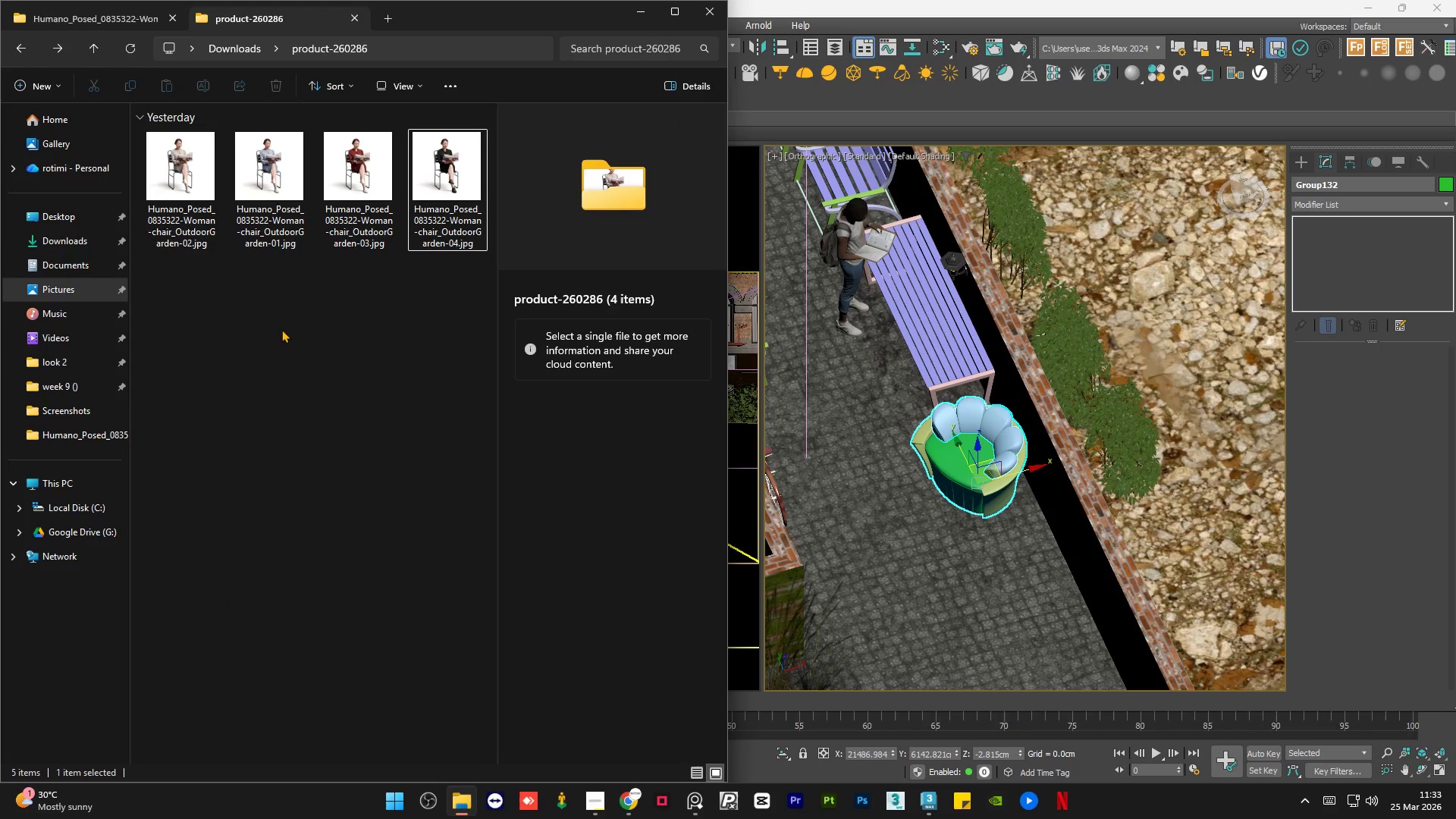 
left_click([116, 27])
 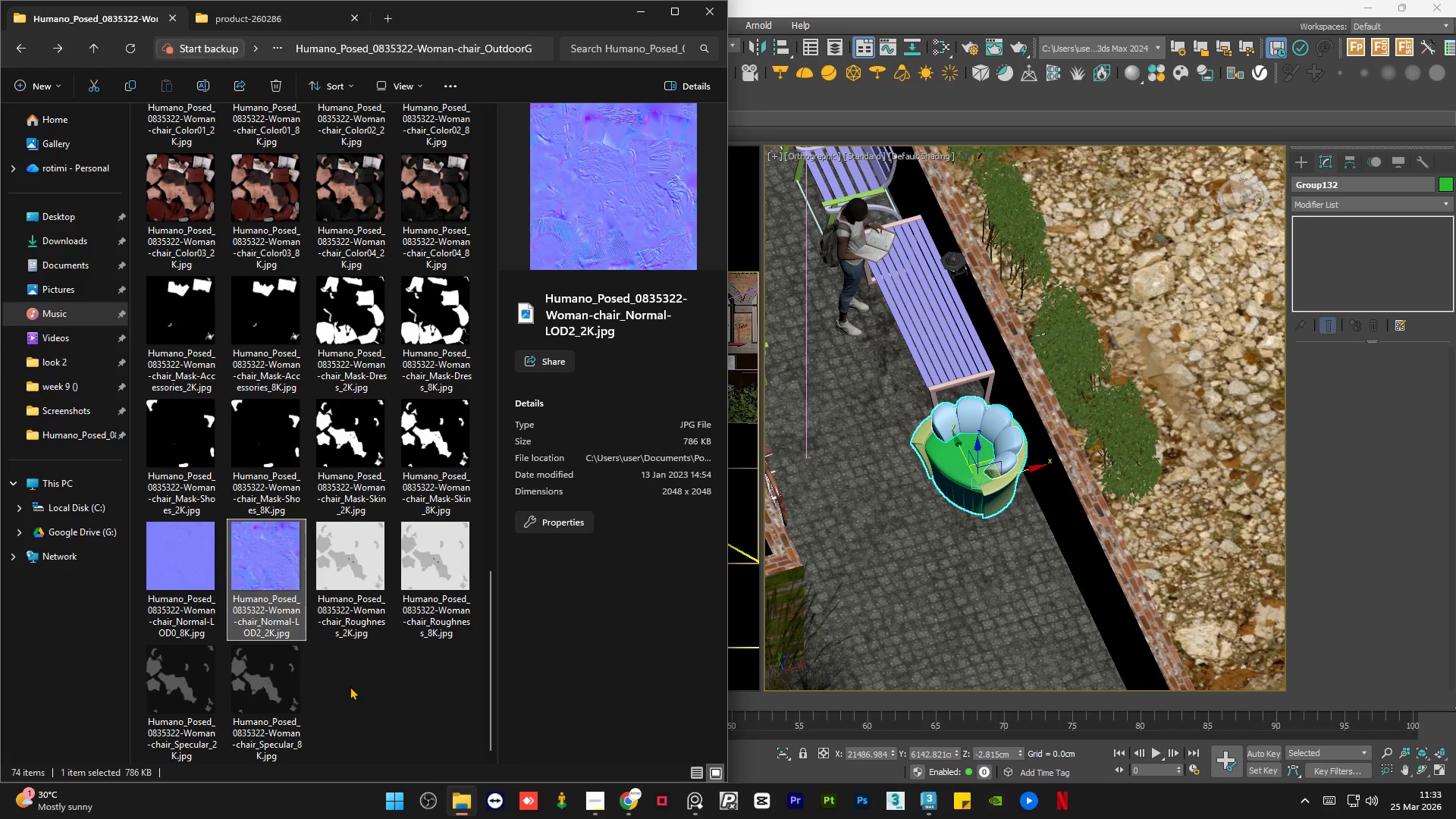 
left_click([353, 685])
 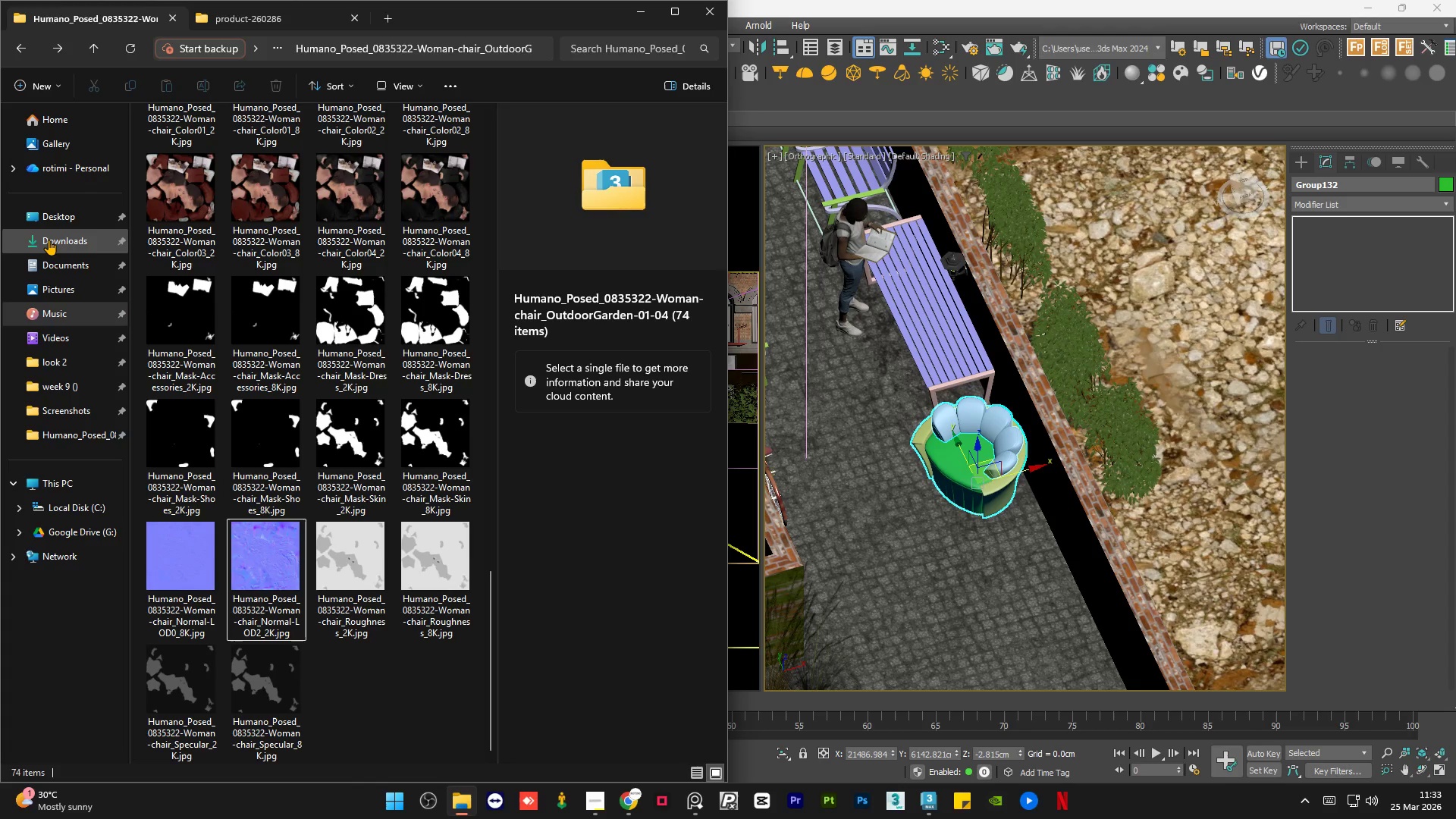 
wait(5.67)
 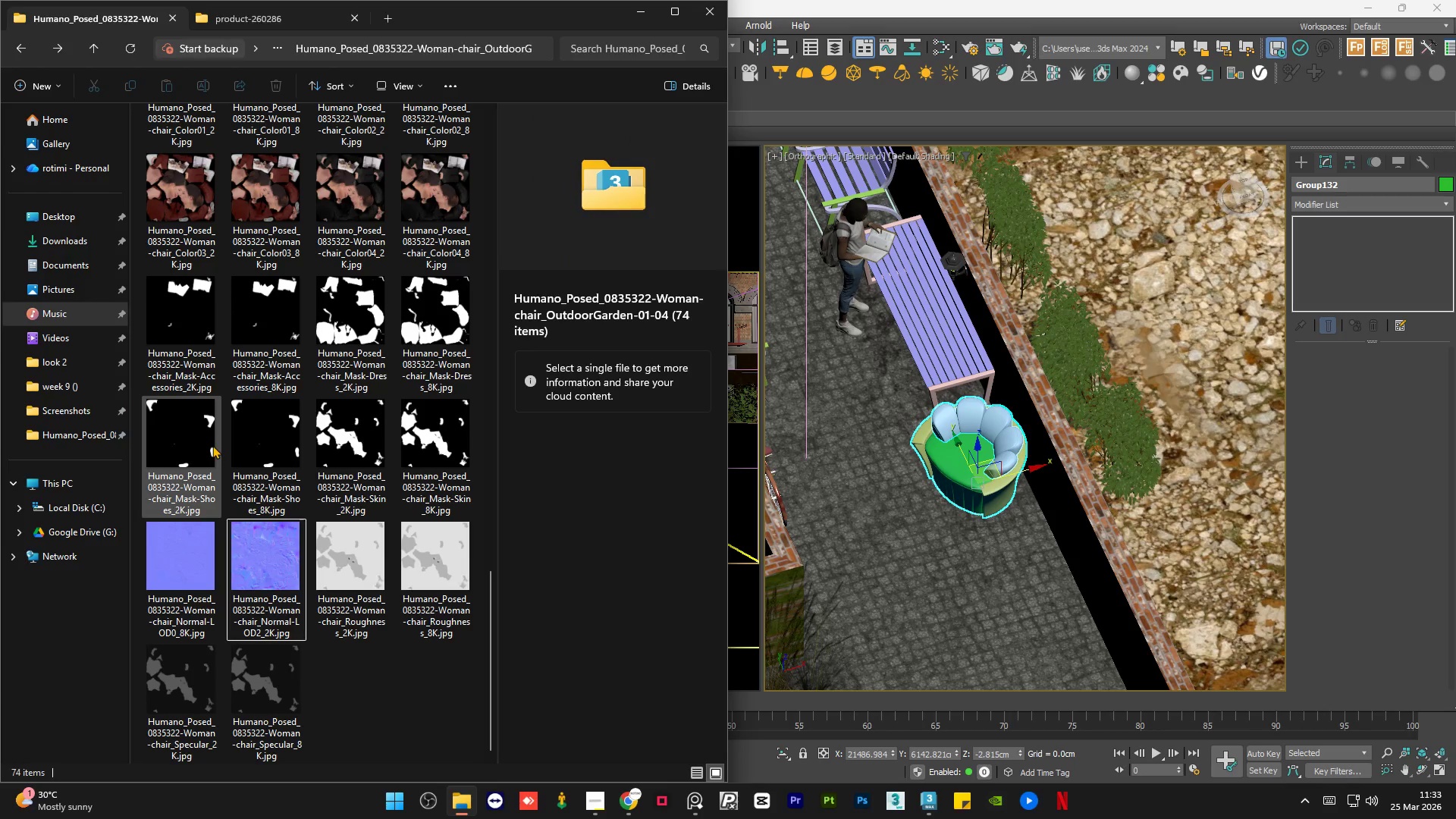 
left_click([49, 240])
 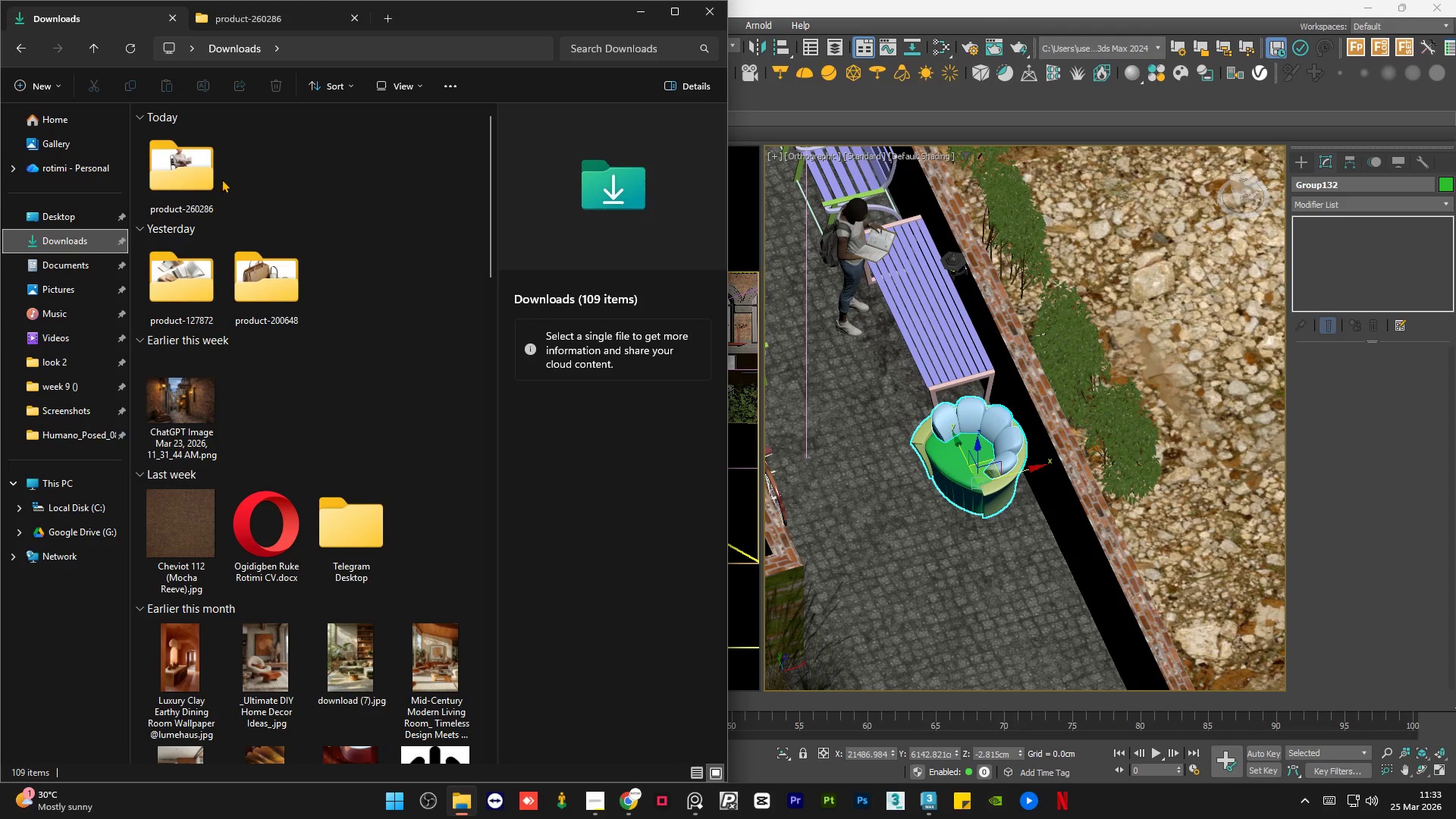 
left_click([183, 163])
 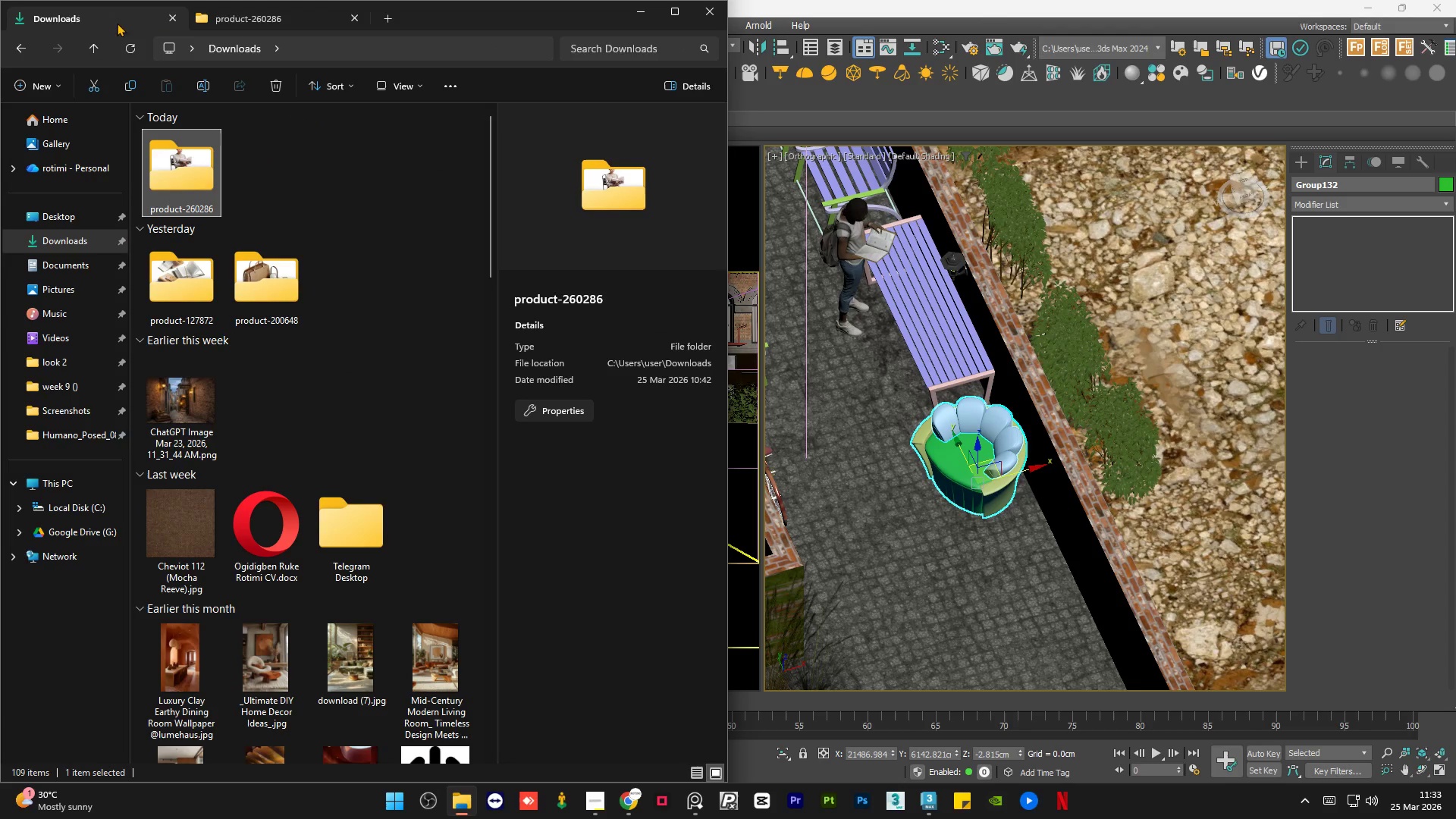 
left_click([13, 42])
 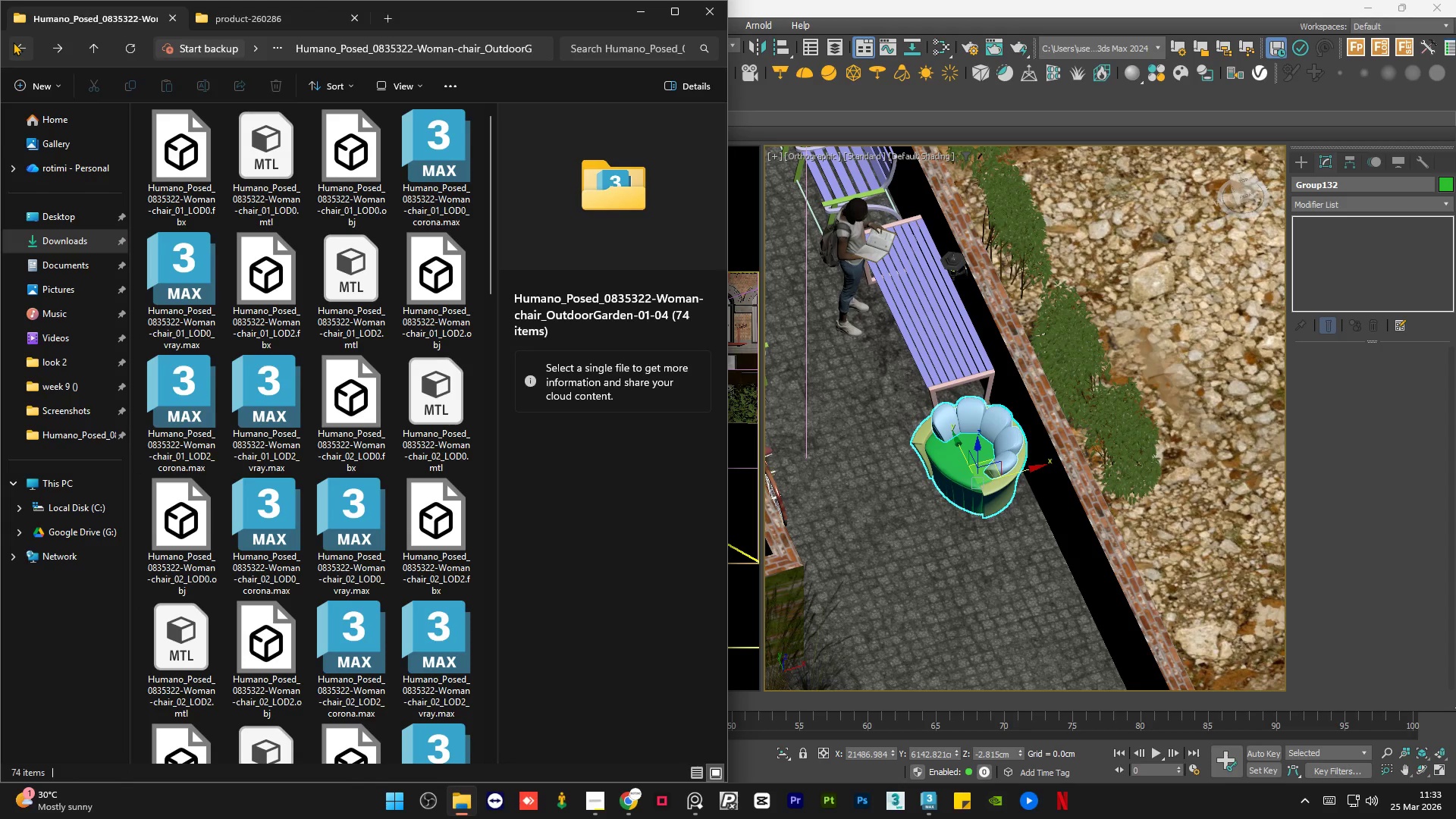 
left_click([13, 42])
 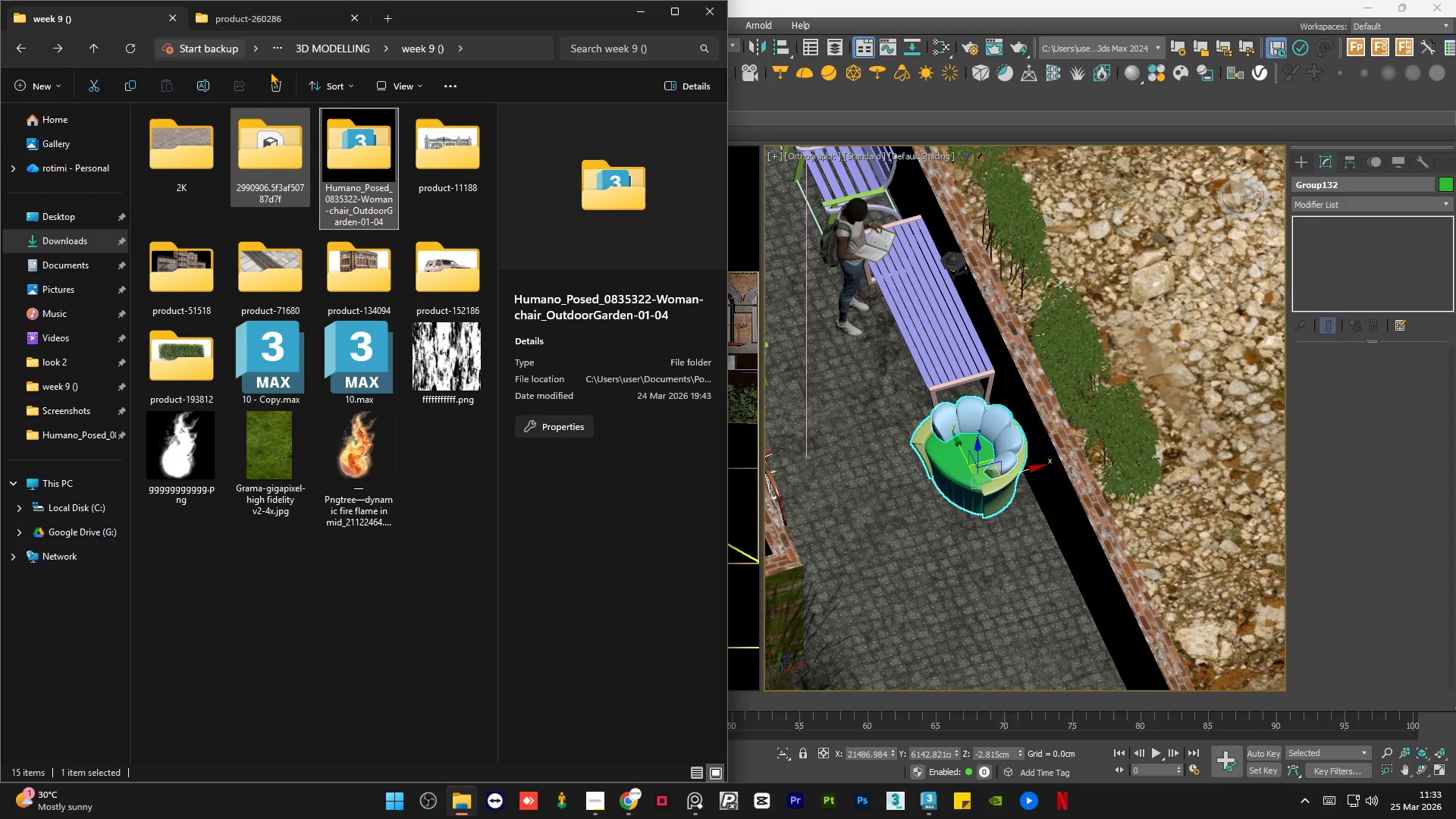 
left_click([232, 11])
 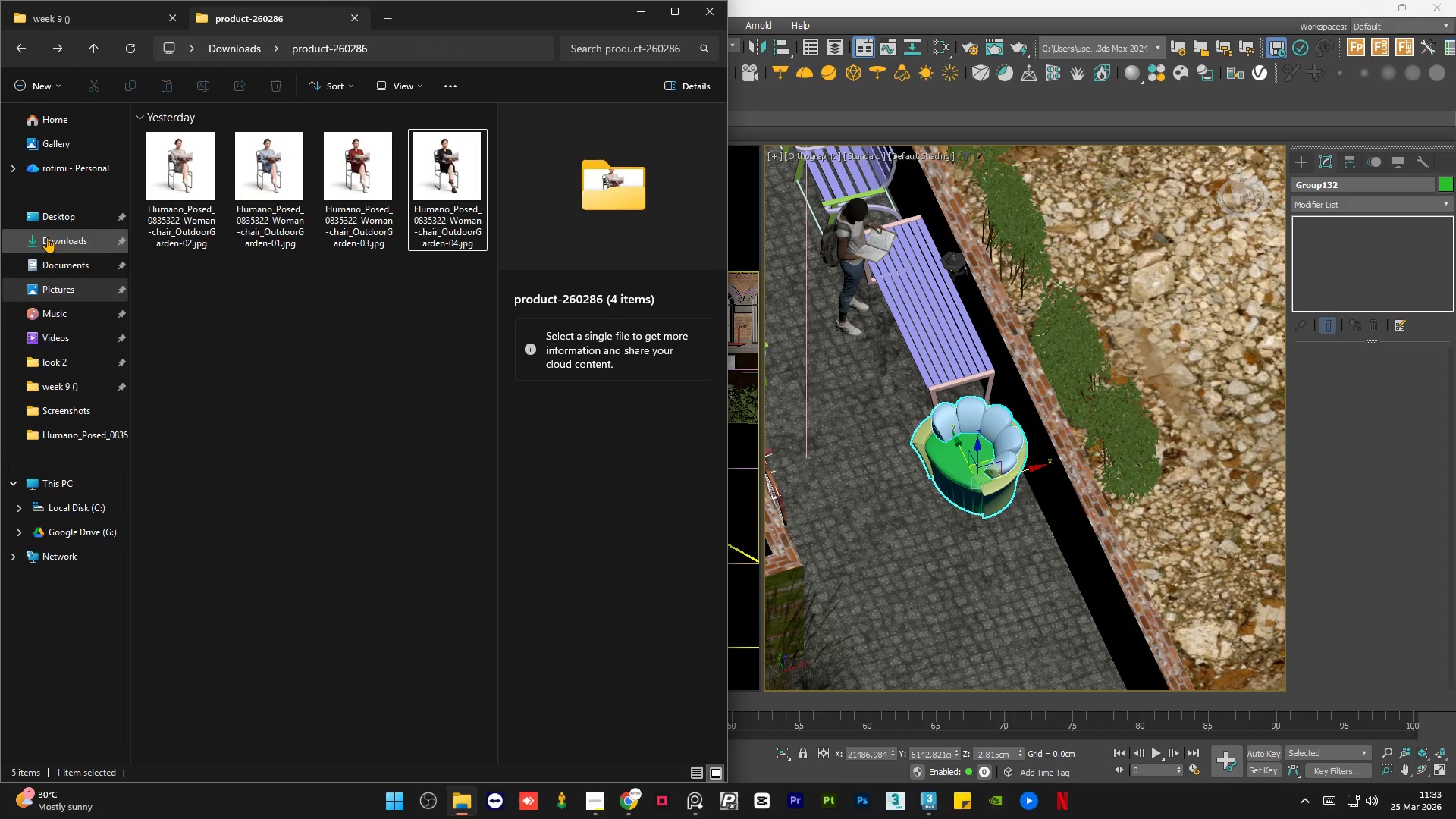 
left_click([46, 243])
 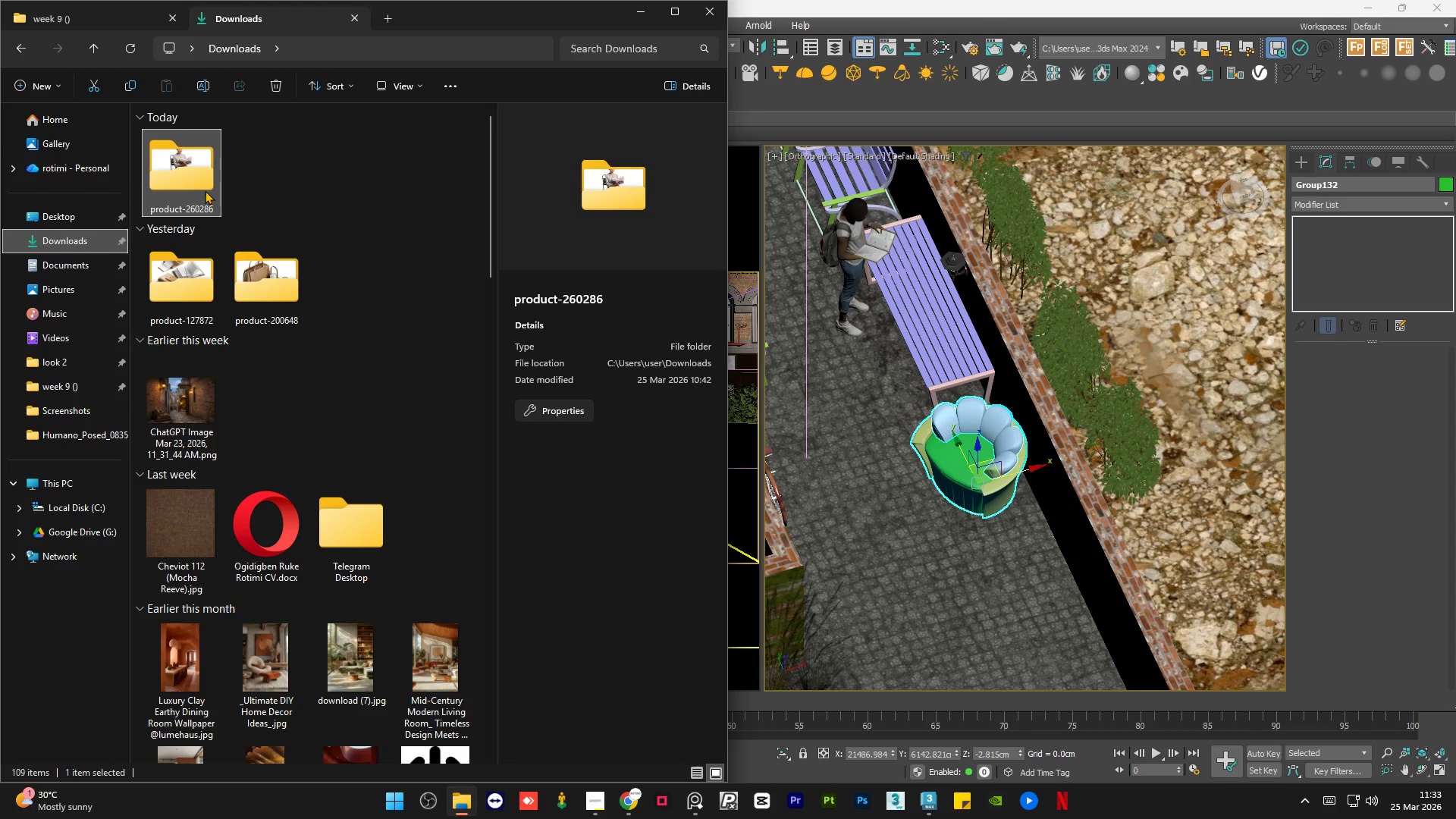 
left_click([206, 186])
 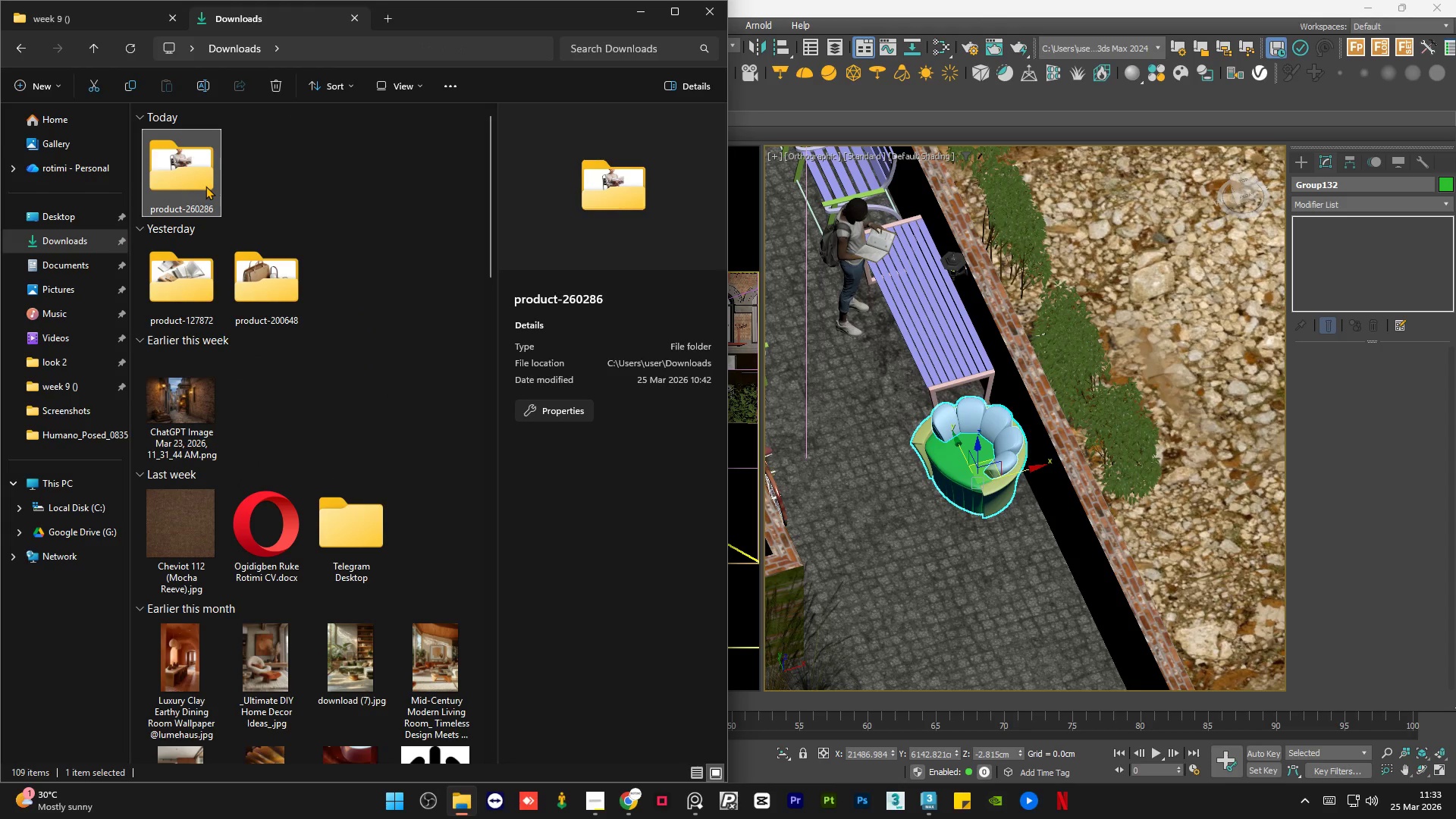 
key(Delete)
 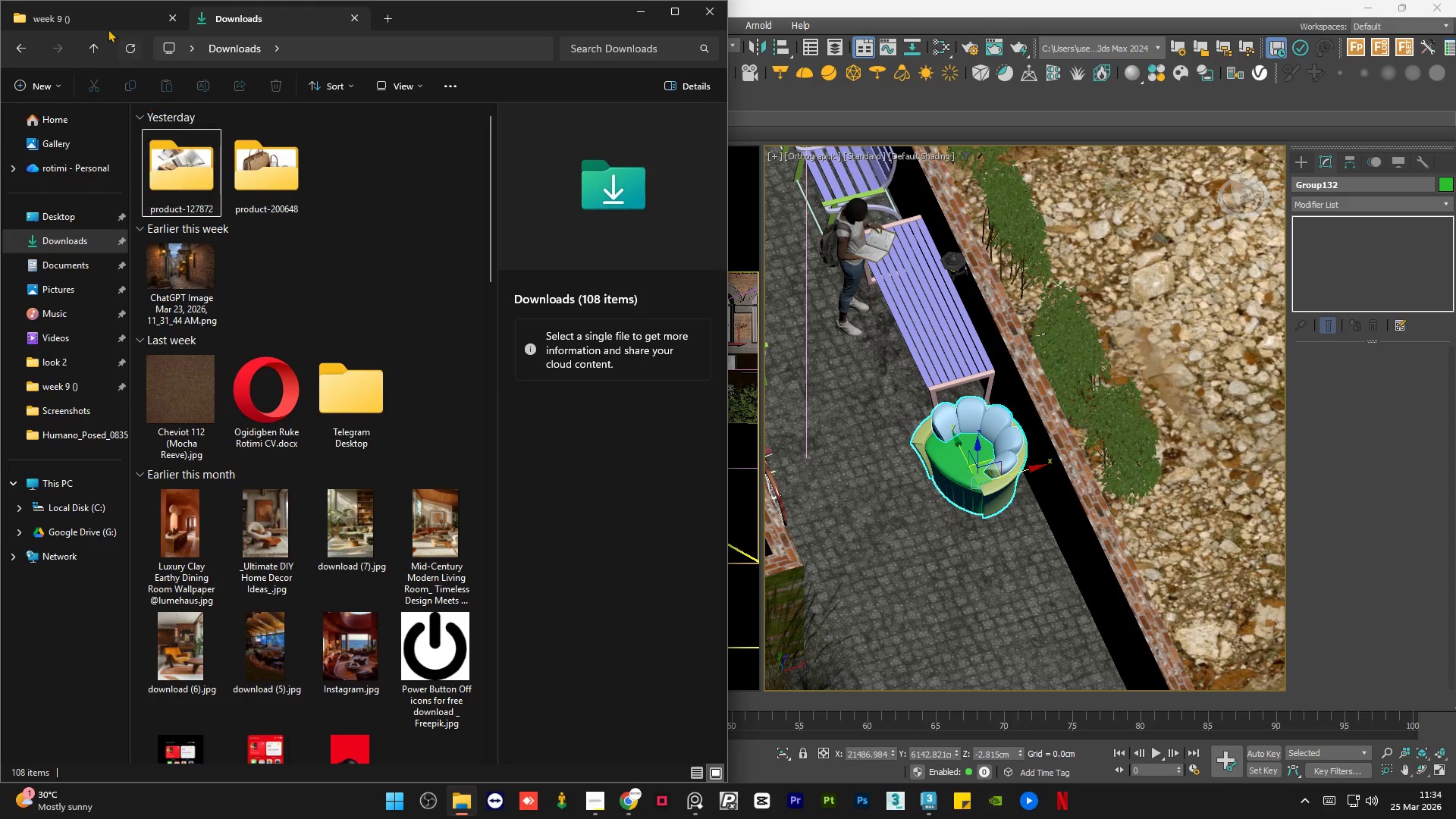 
left_click([101, 11])
 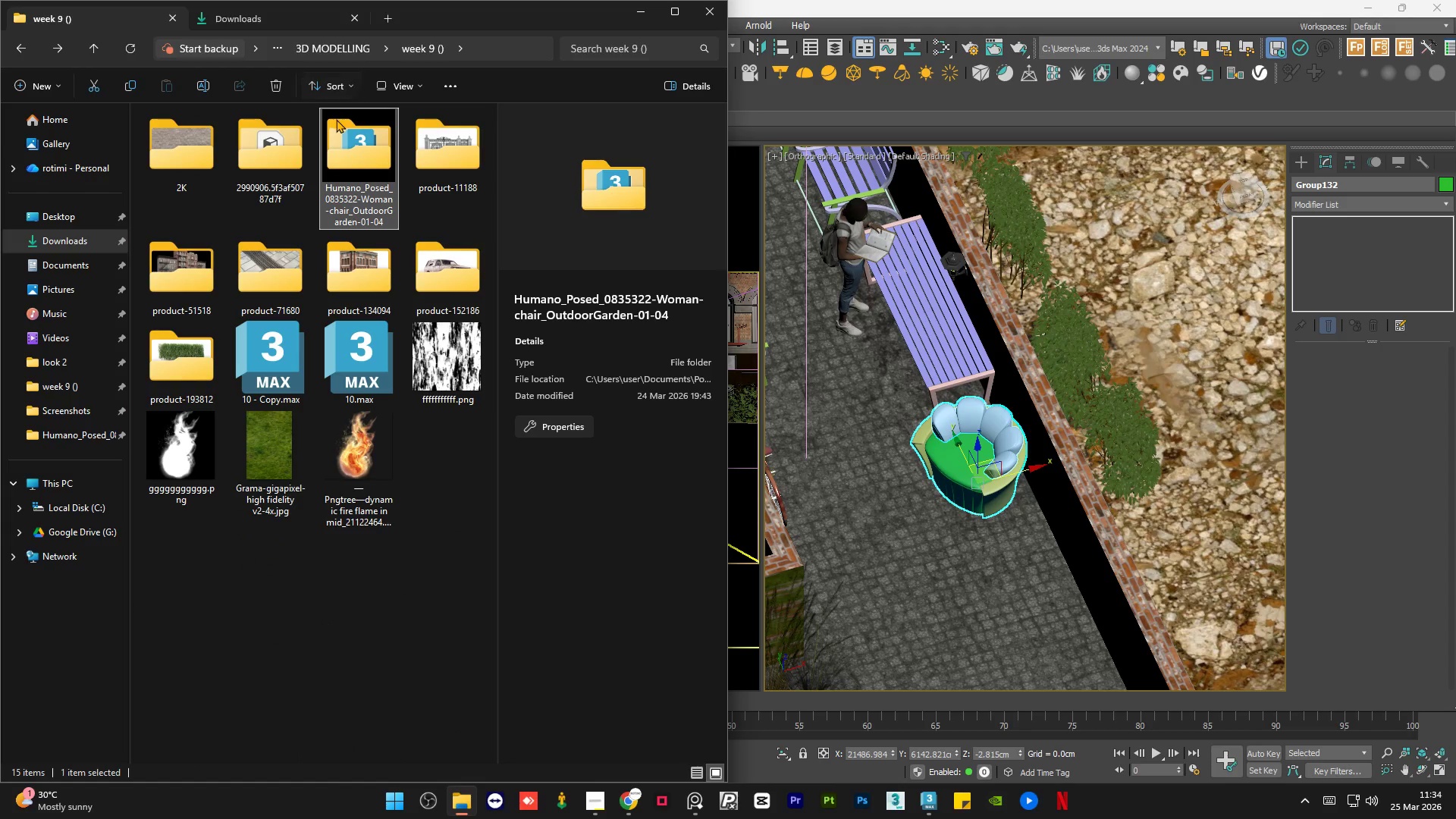 
double_click([344, 121])
 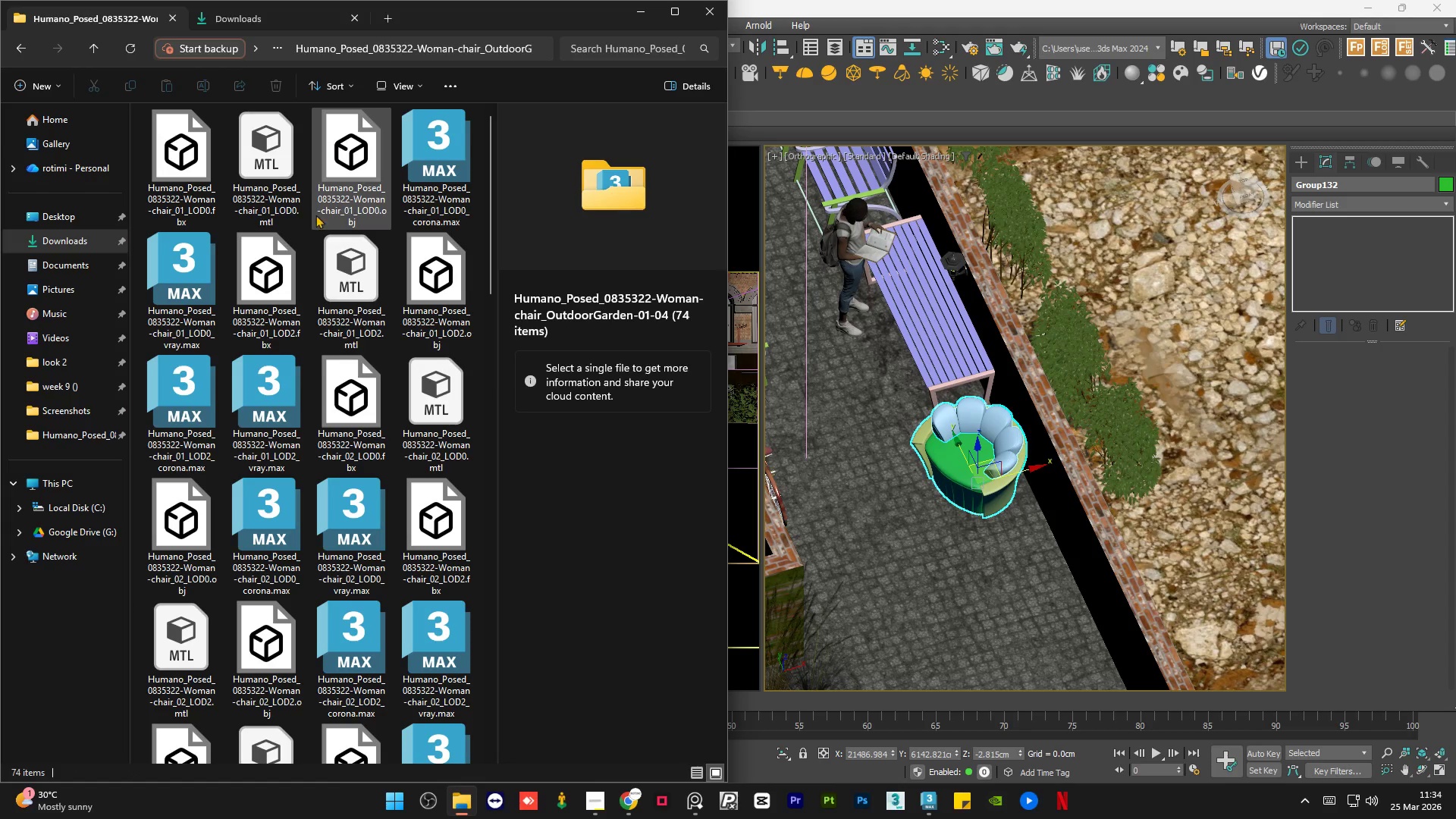 
scroll: coordinate [327, 367], scroll_direction: down, amount: 20.0
 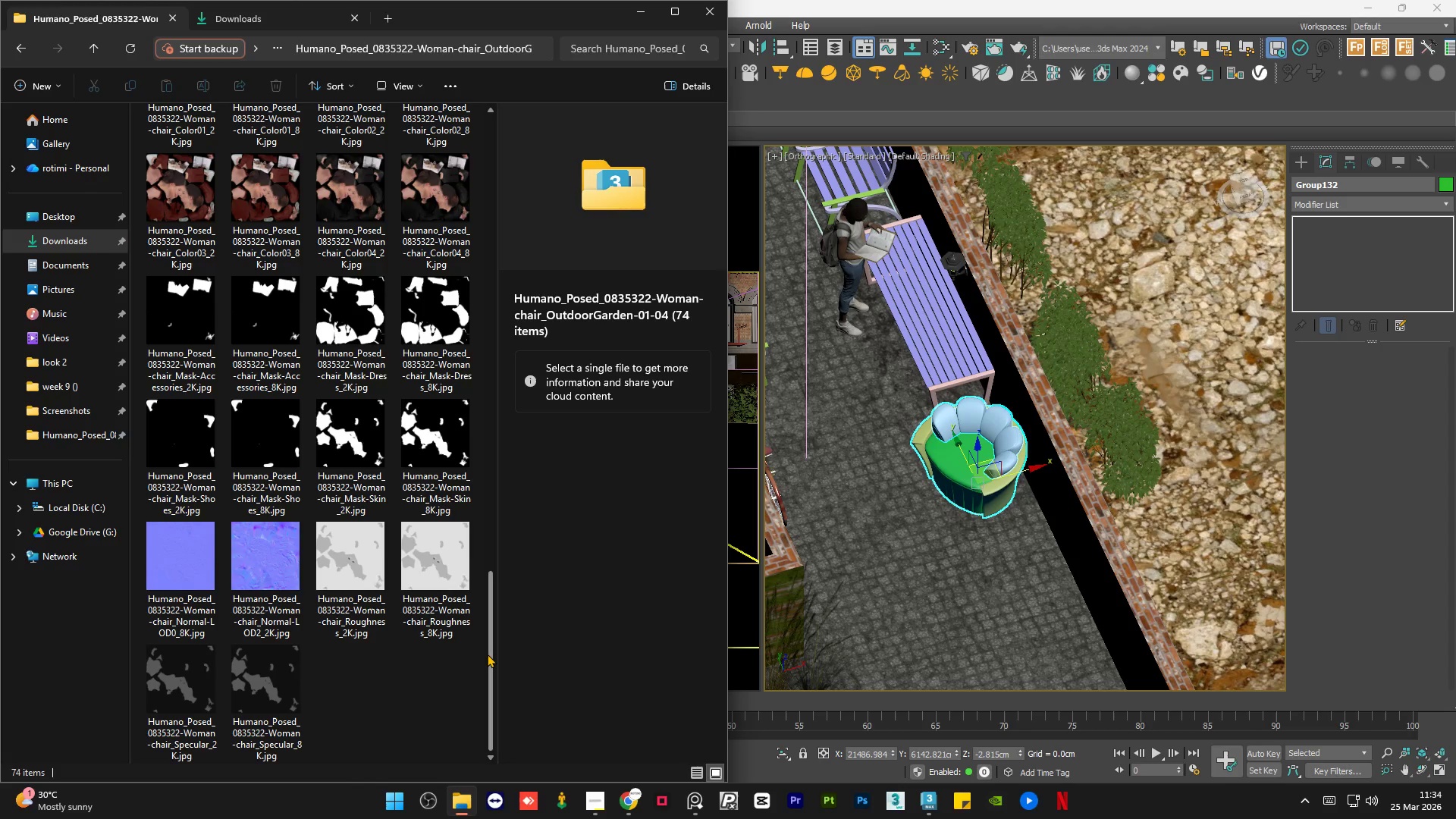 
left_click_drag(start_coordinate=[487, 654], to_coordinate=[485, 666])
 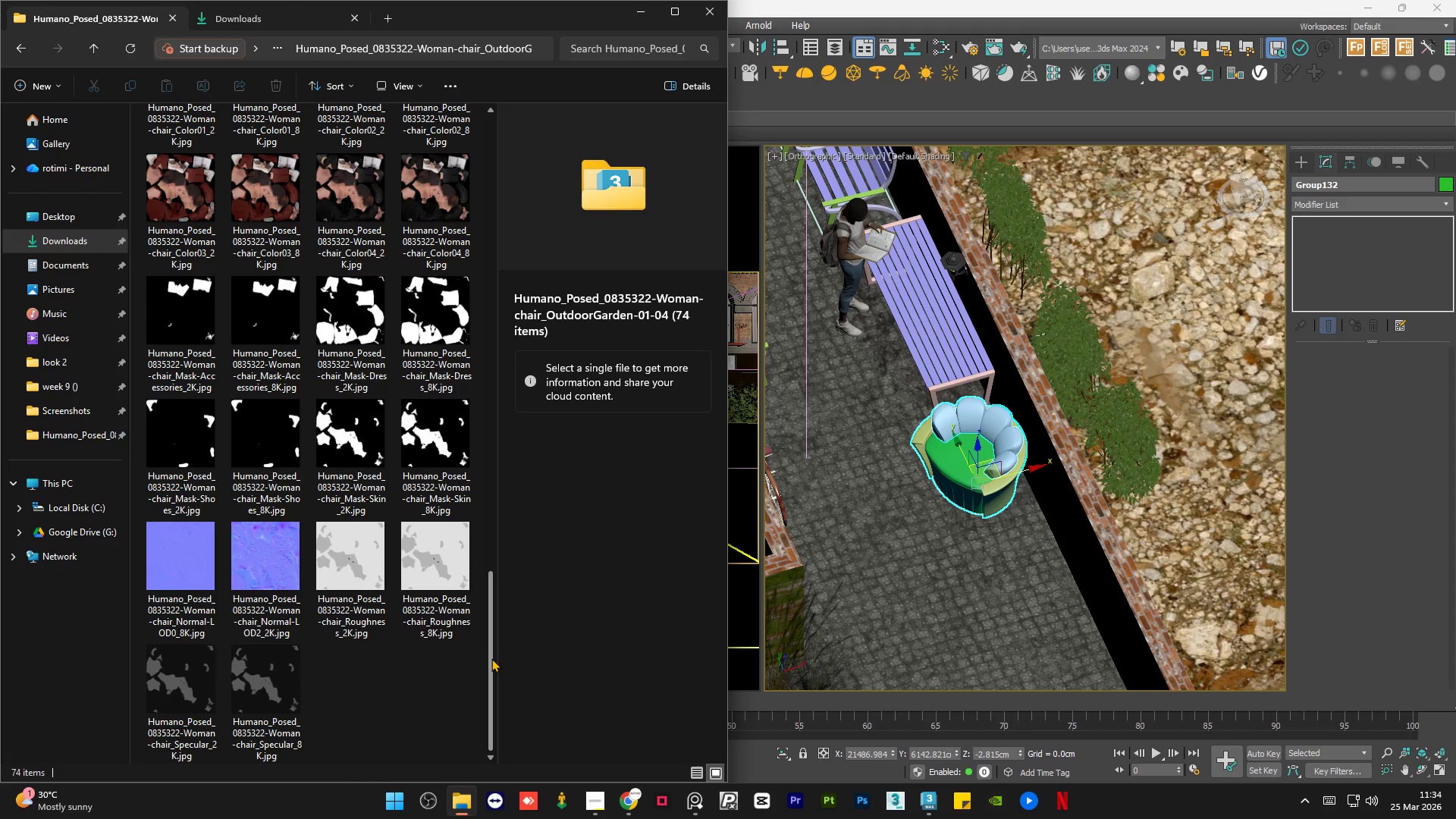 
left_click_drag(start_coordinate=[488, 660], to_coordinate=[481, 146])
 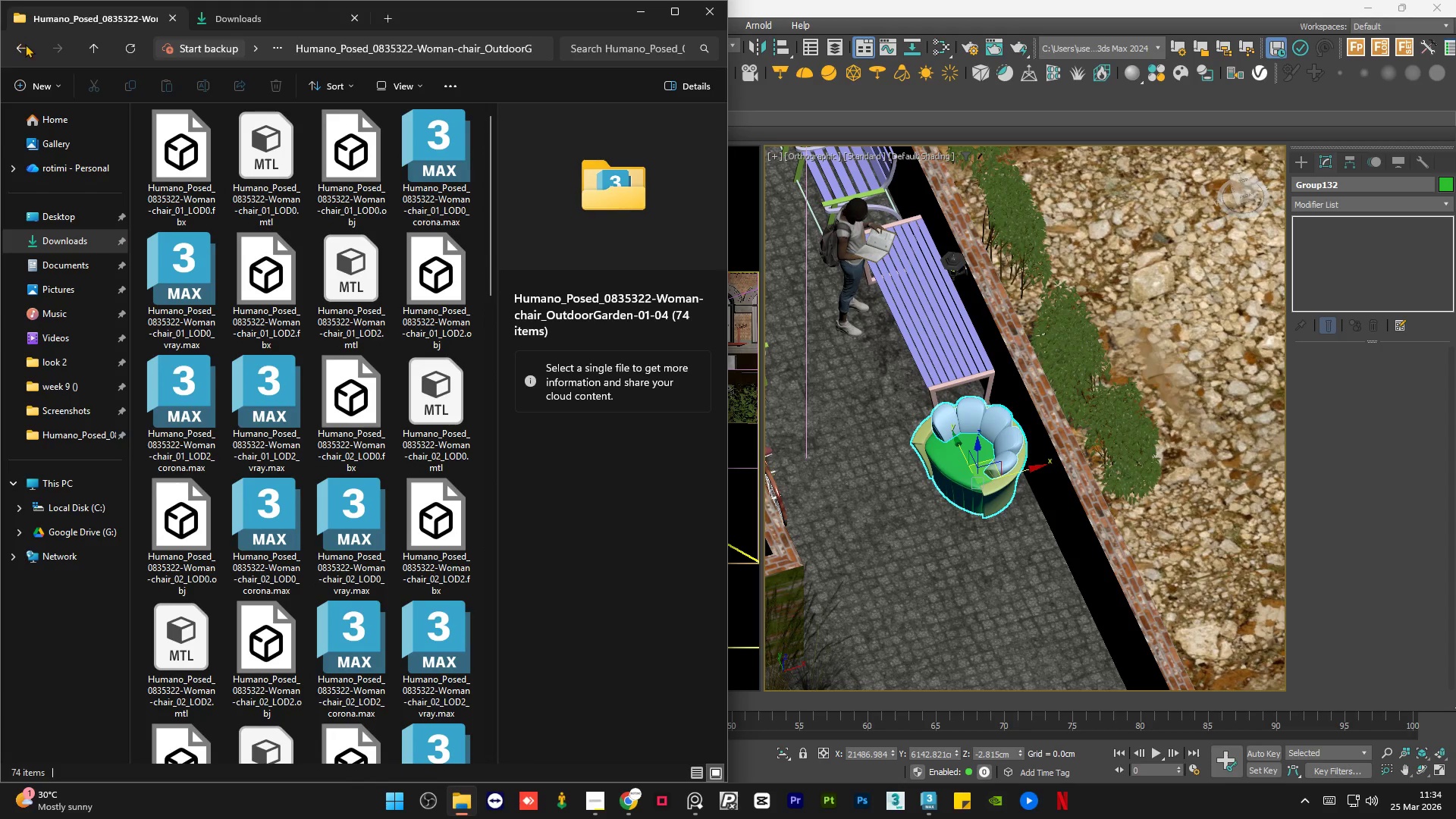 
left_click([25, 44])
 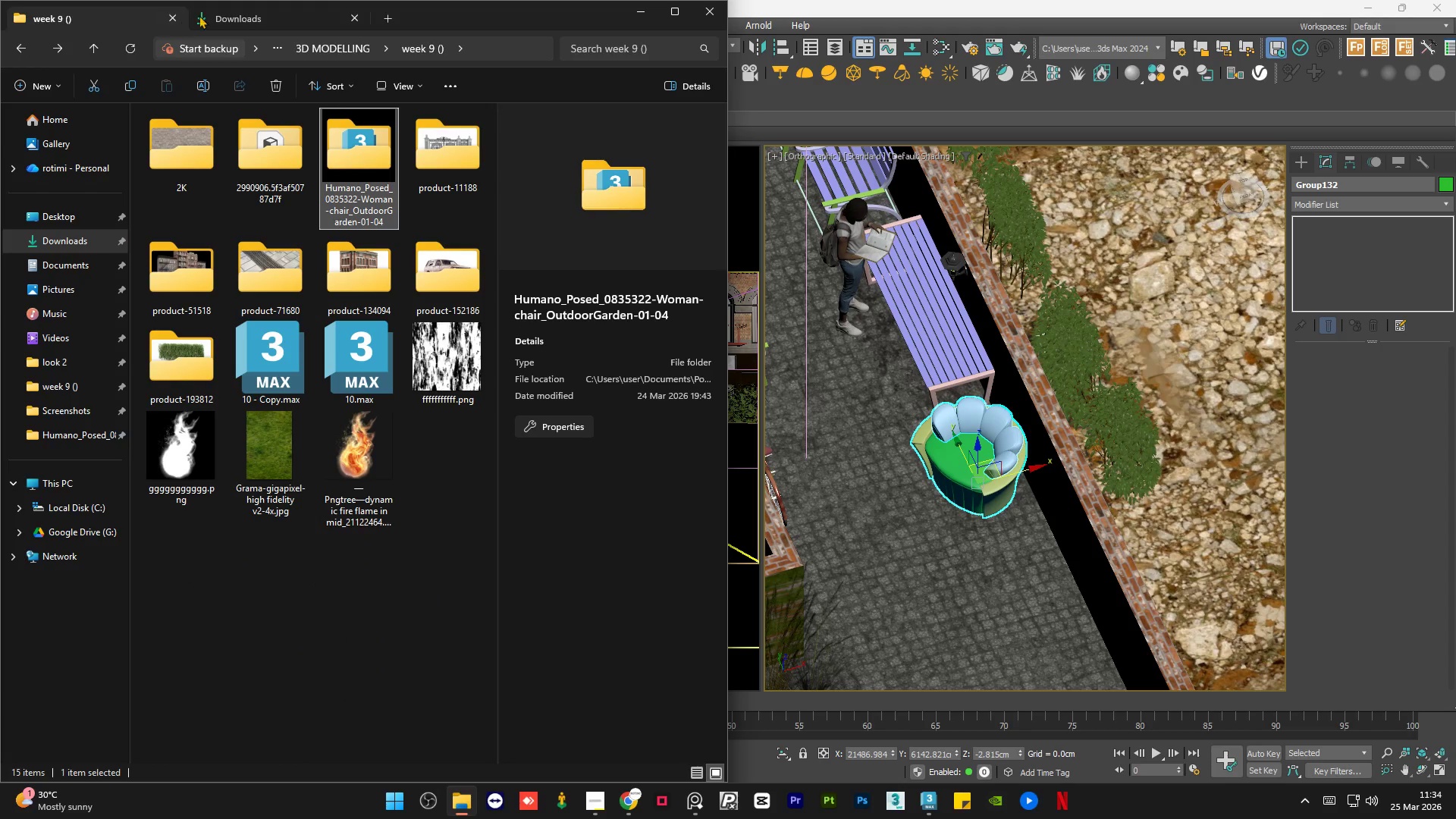 
left_click([245, 20])
 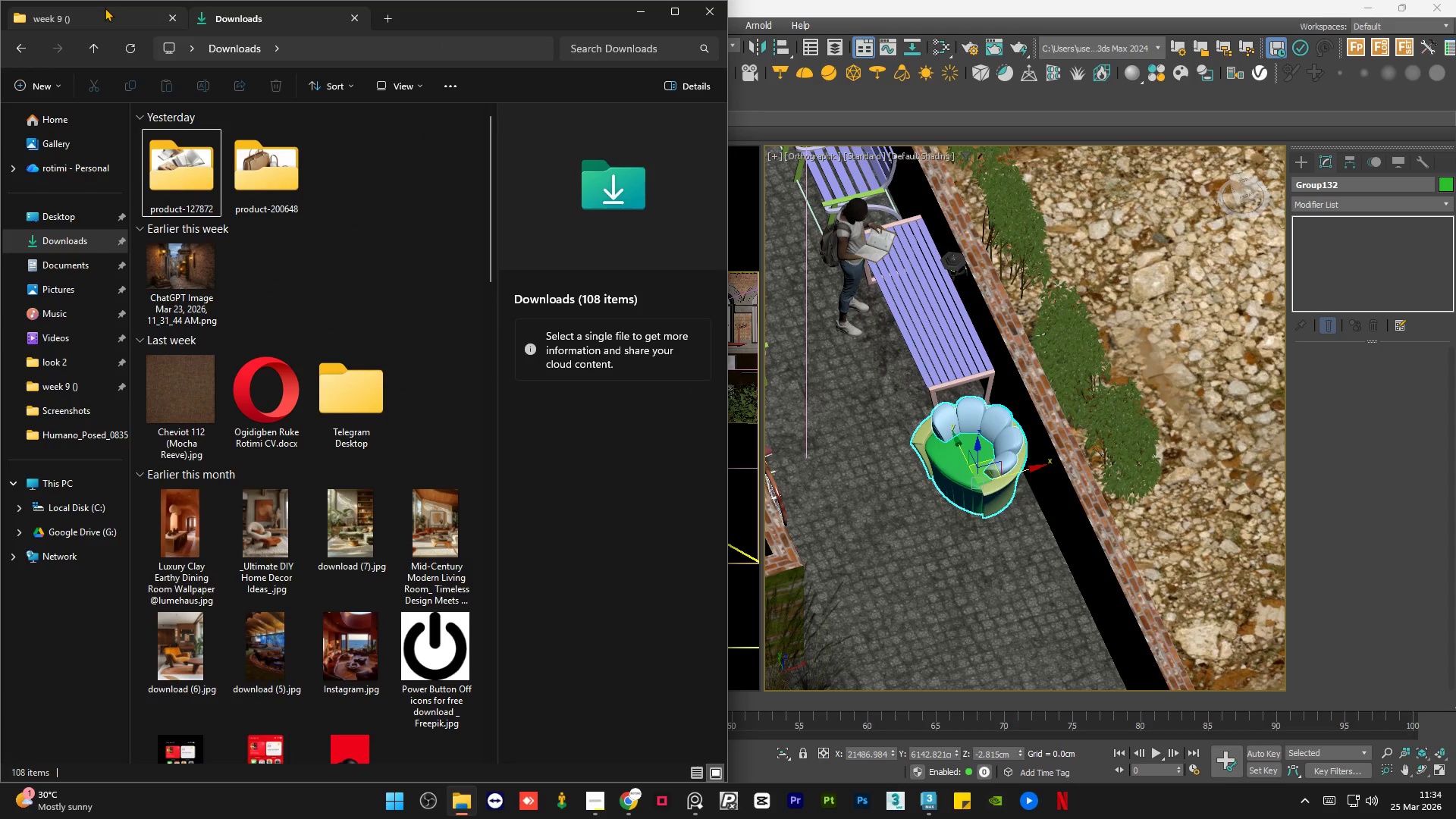 
left_click([107, 19])
 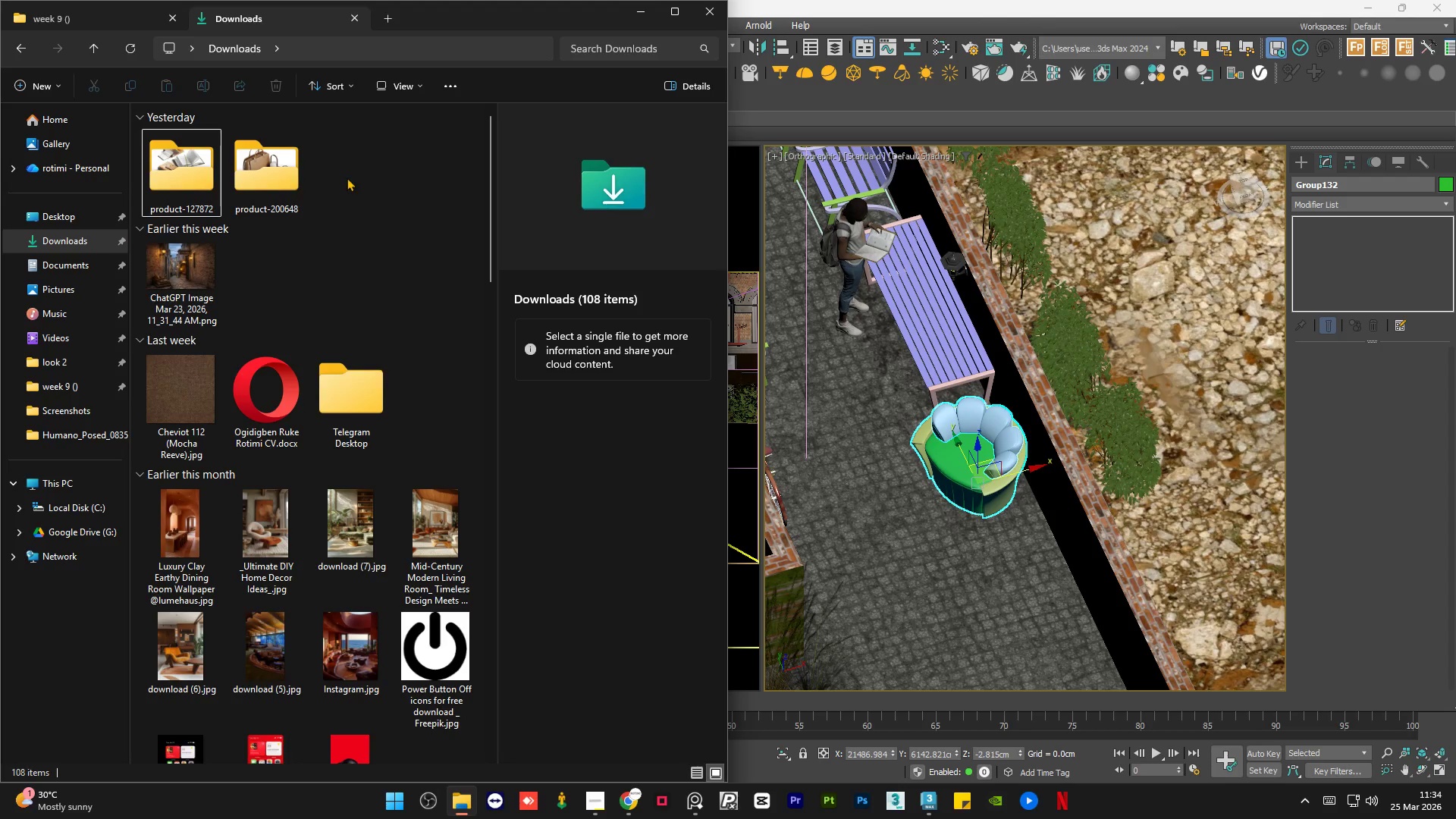 
left_click([258, 170])
 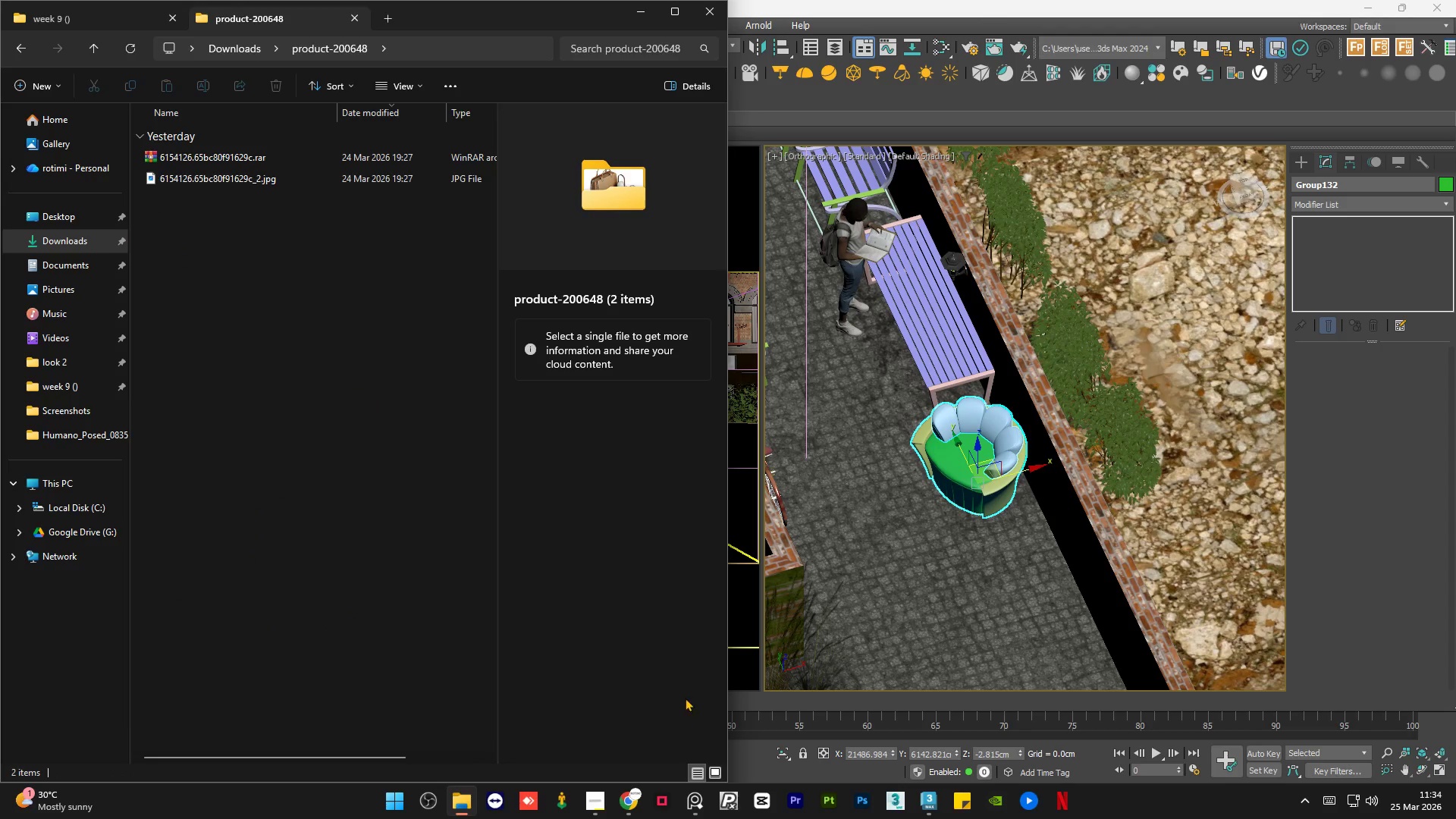 
left_click([711, 764])
 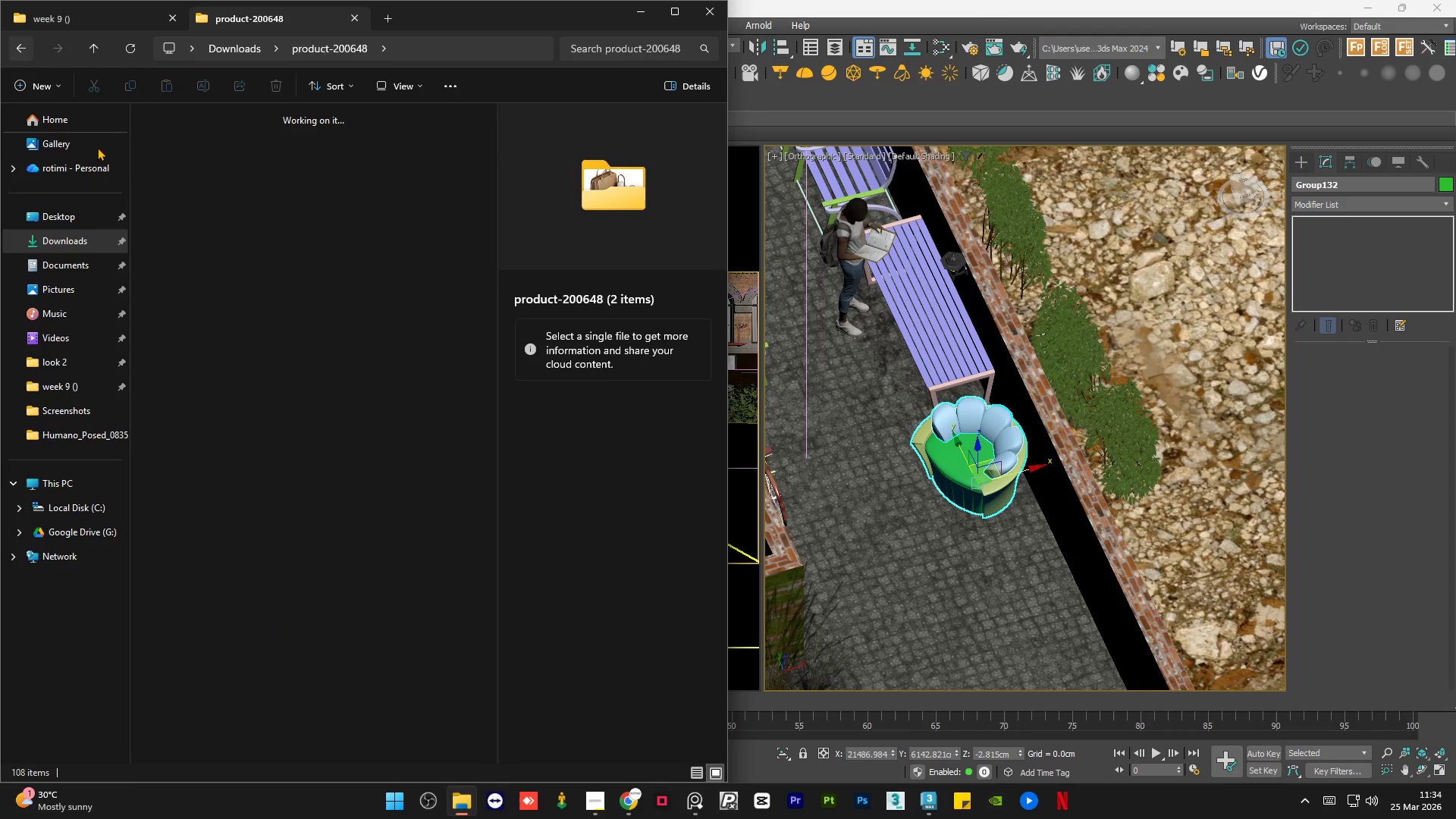 
double_click([174, 155])
 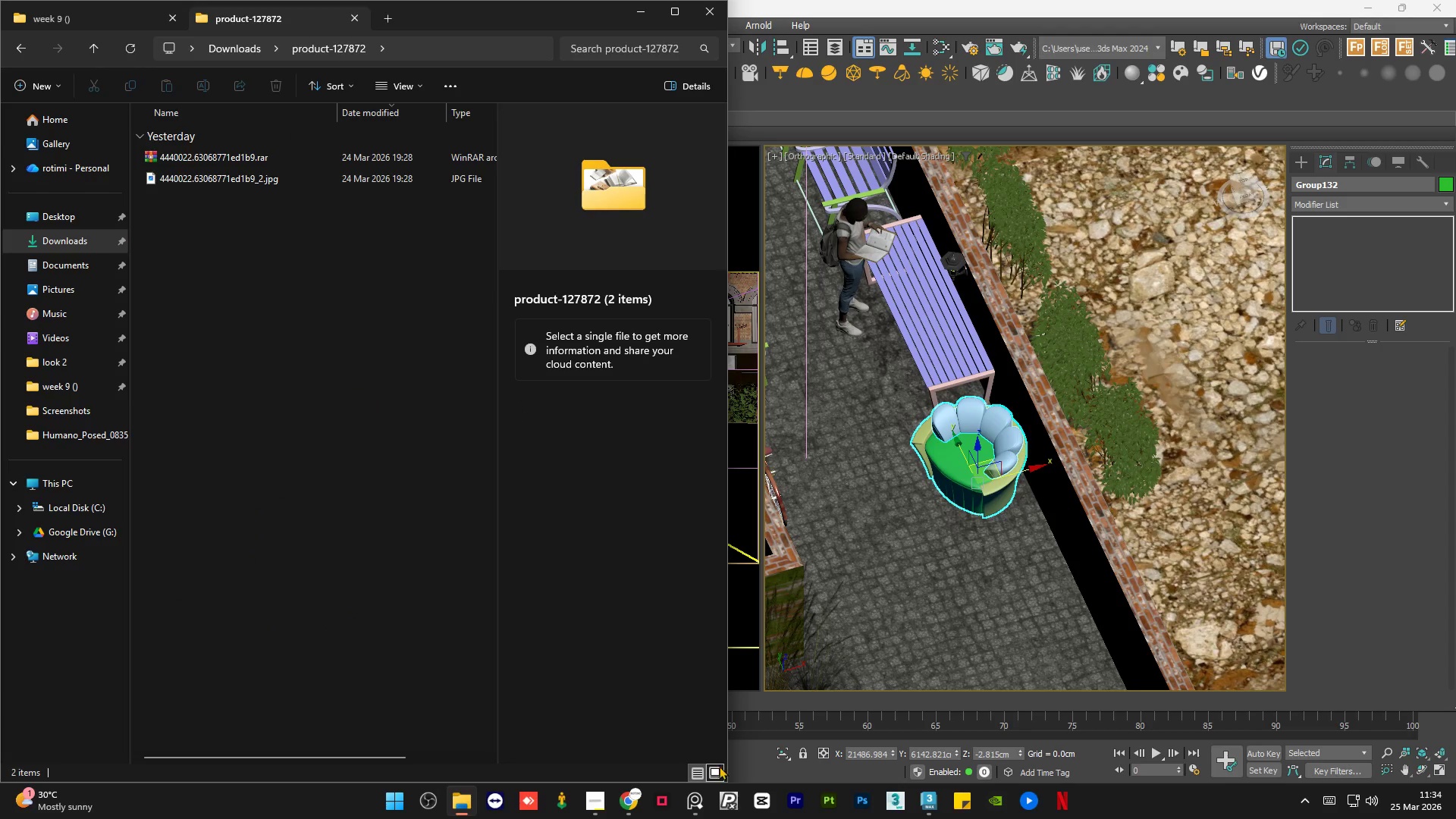 
left_click([720, 767])
 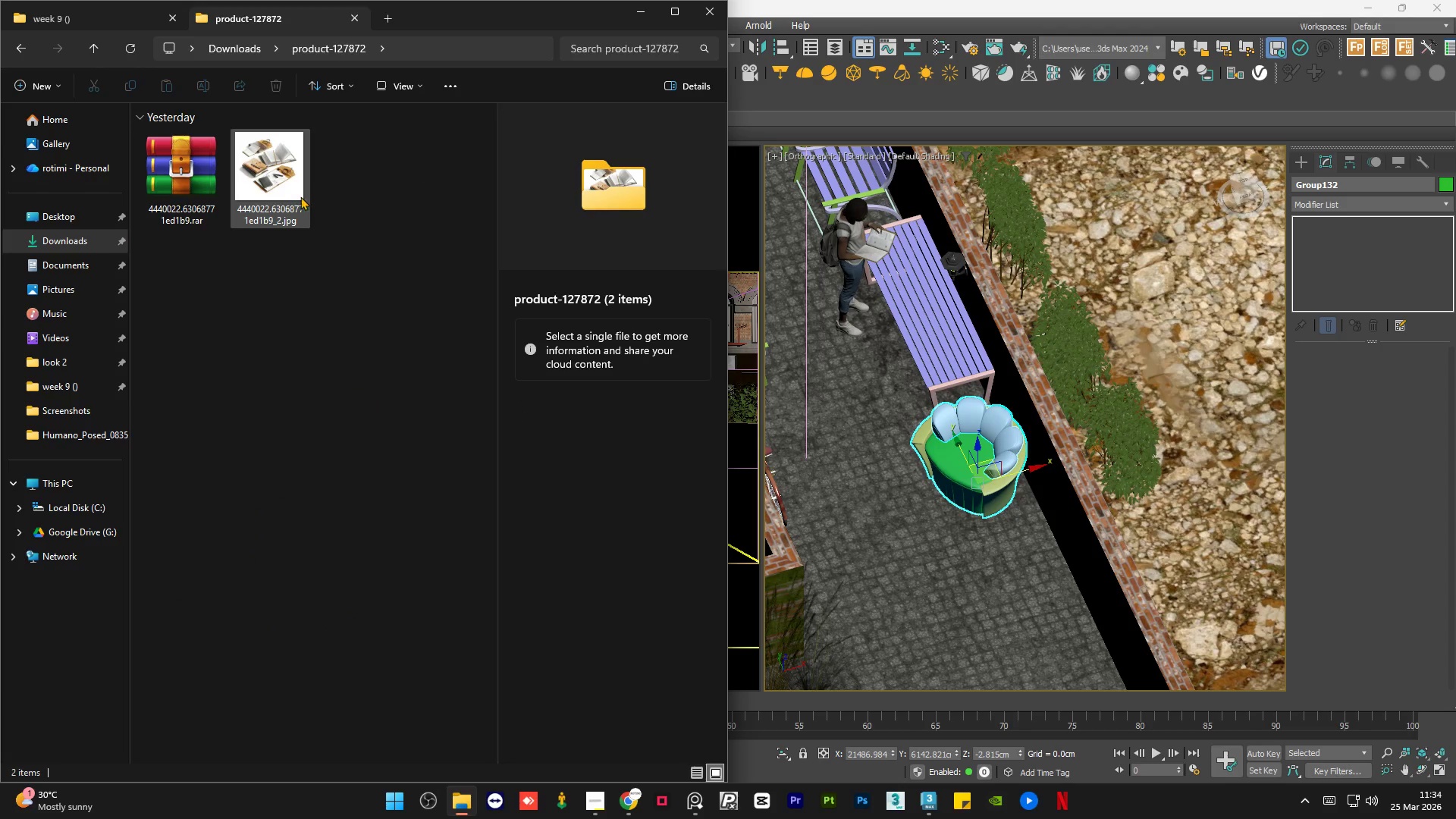 
left_click([286, 175])
 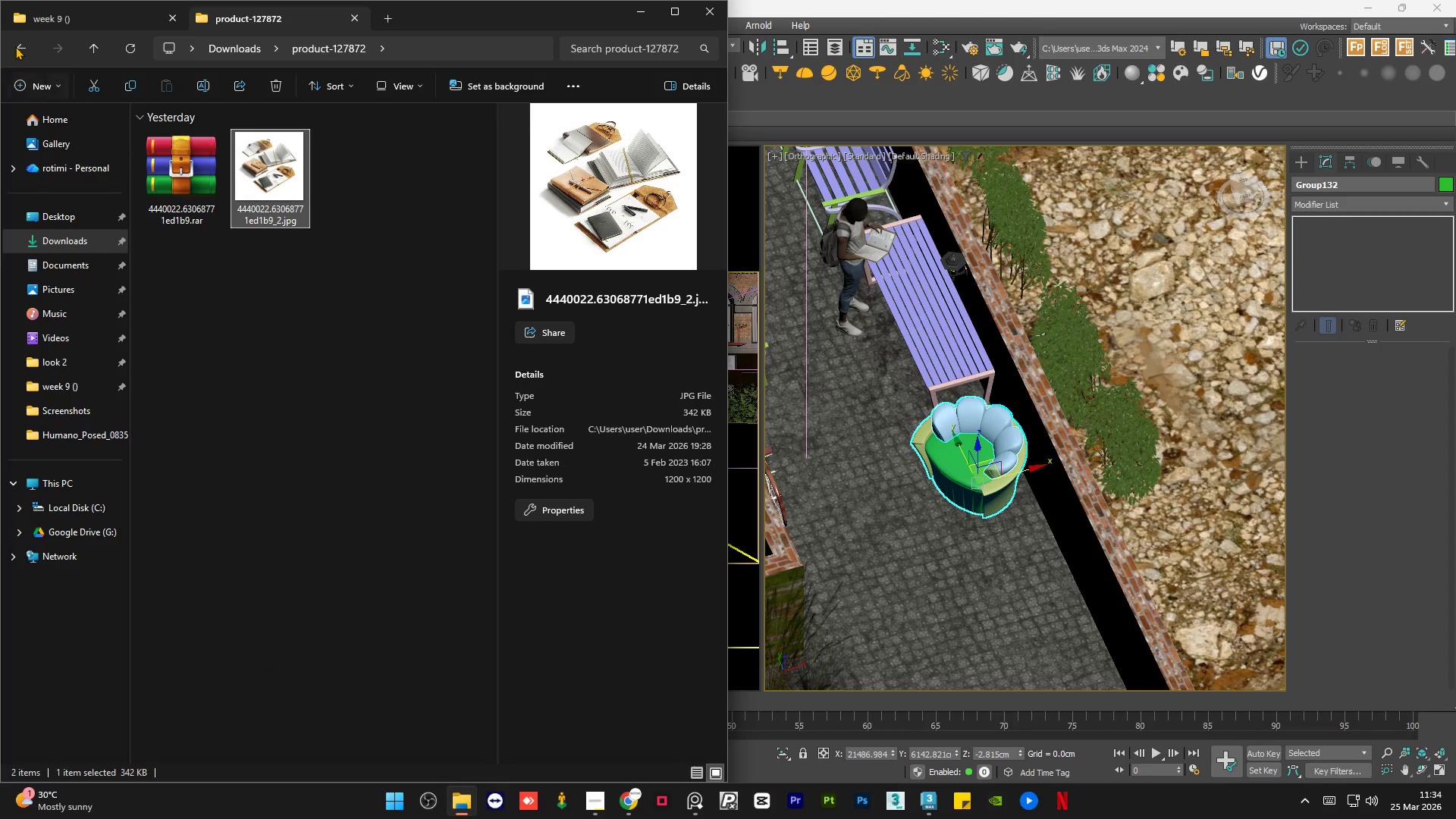 
left_click([17, 42])
 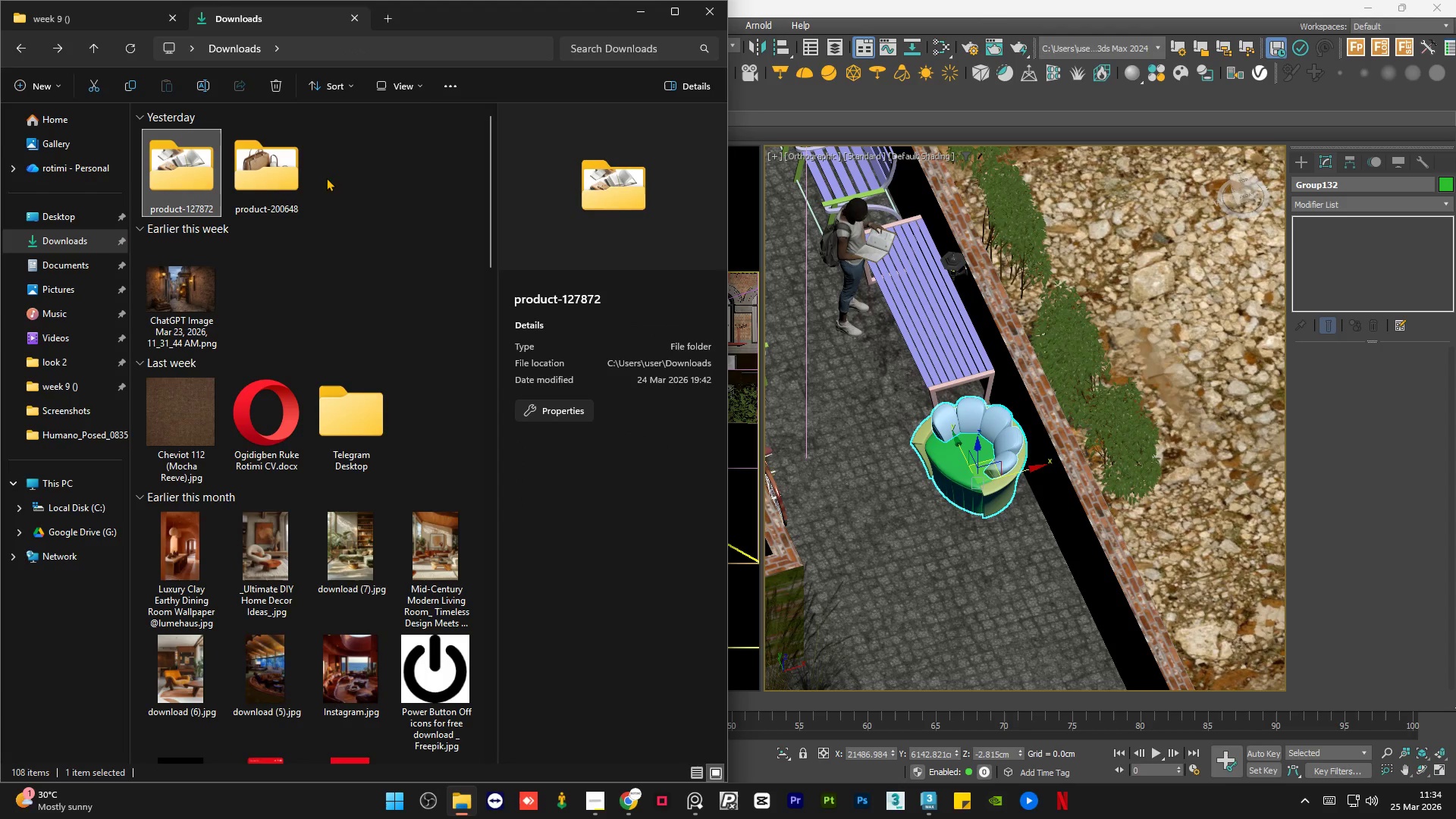 
left_click([350, 179])
 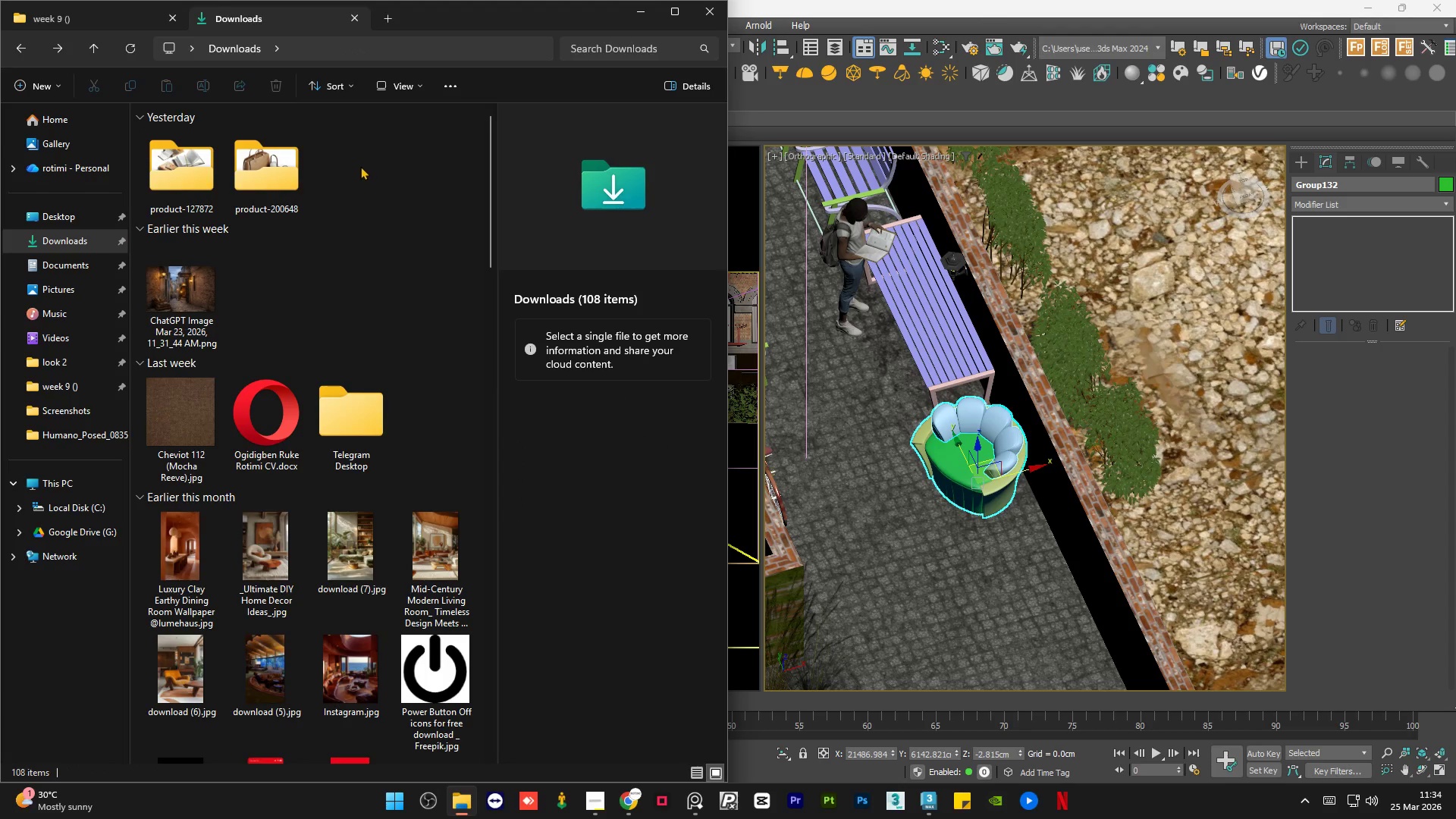 
left_click_drag(start_coordinate=[364, 165], to_coordinate=[187, 177])
 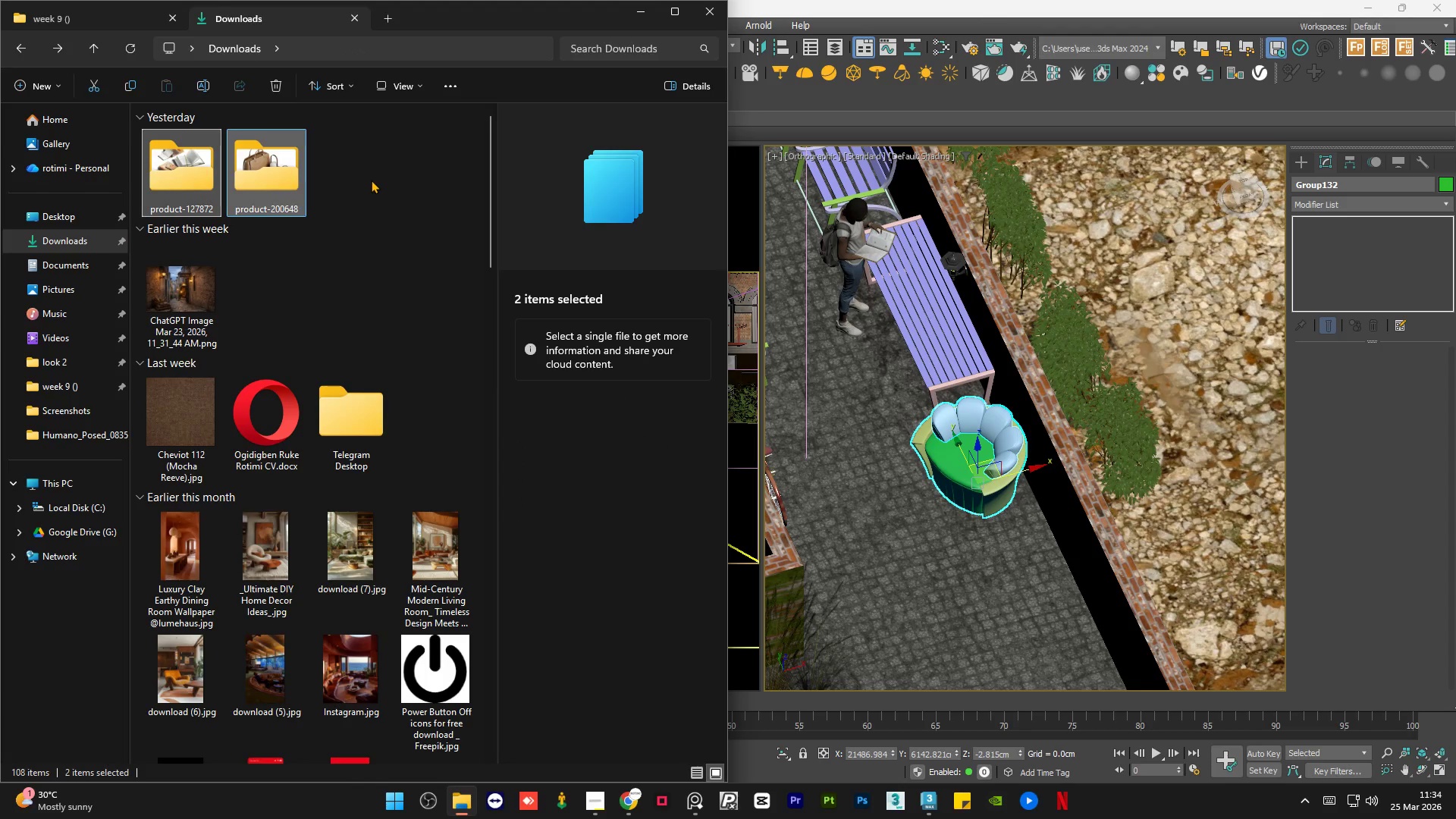 
left_click([371, 180])
 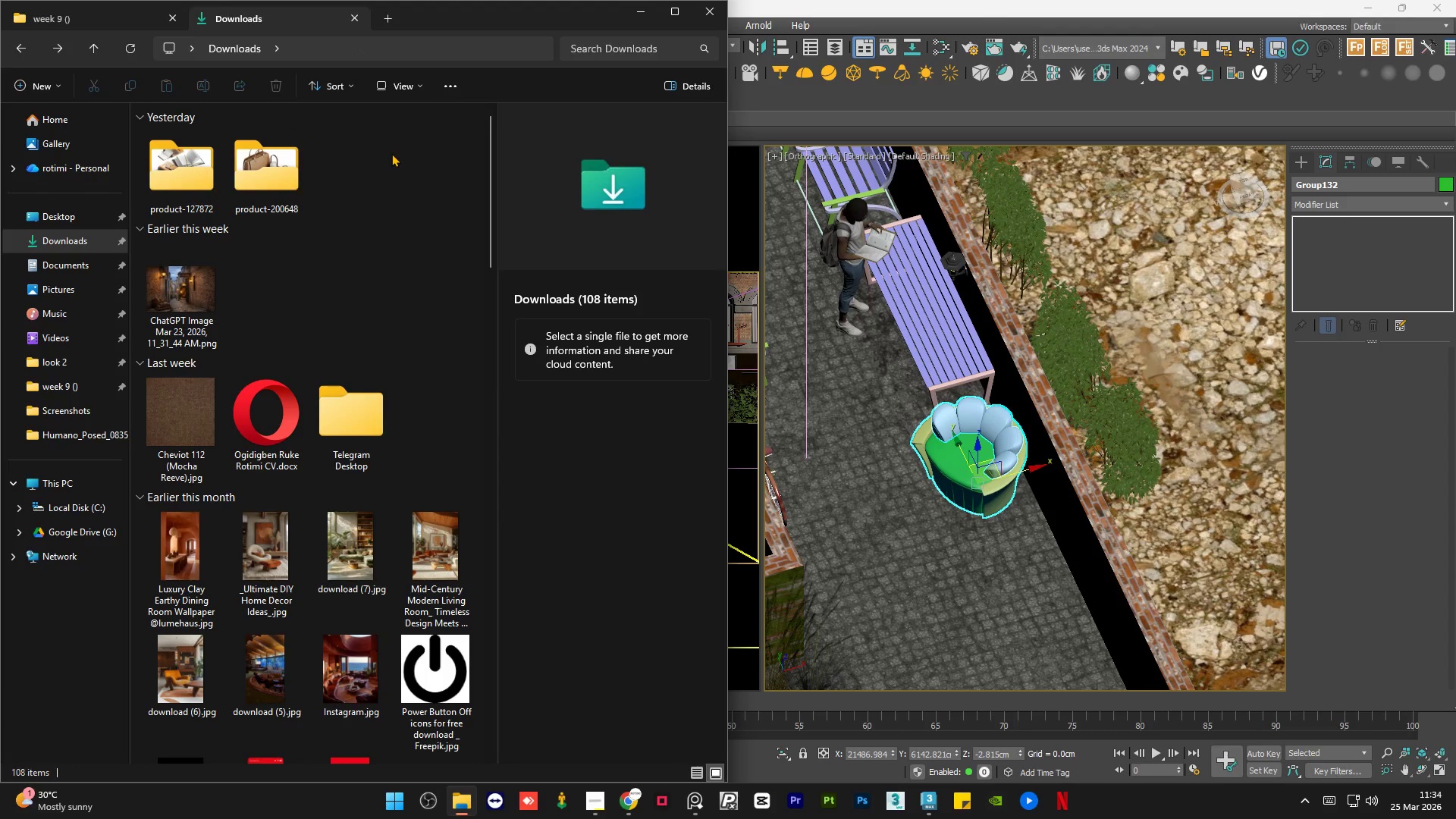 
left_click_drag(start_coordinate=[391, 153], to_coordinate=[183, 177])
 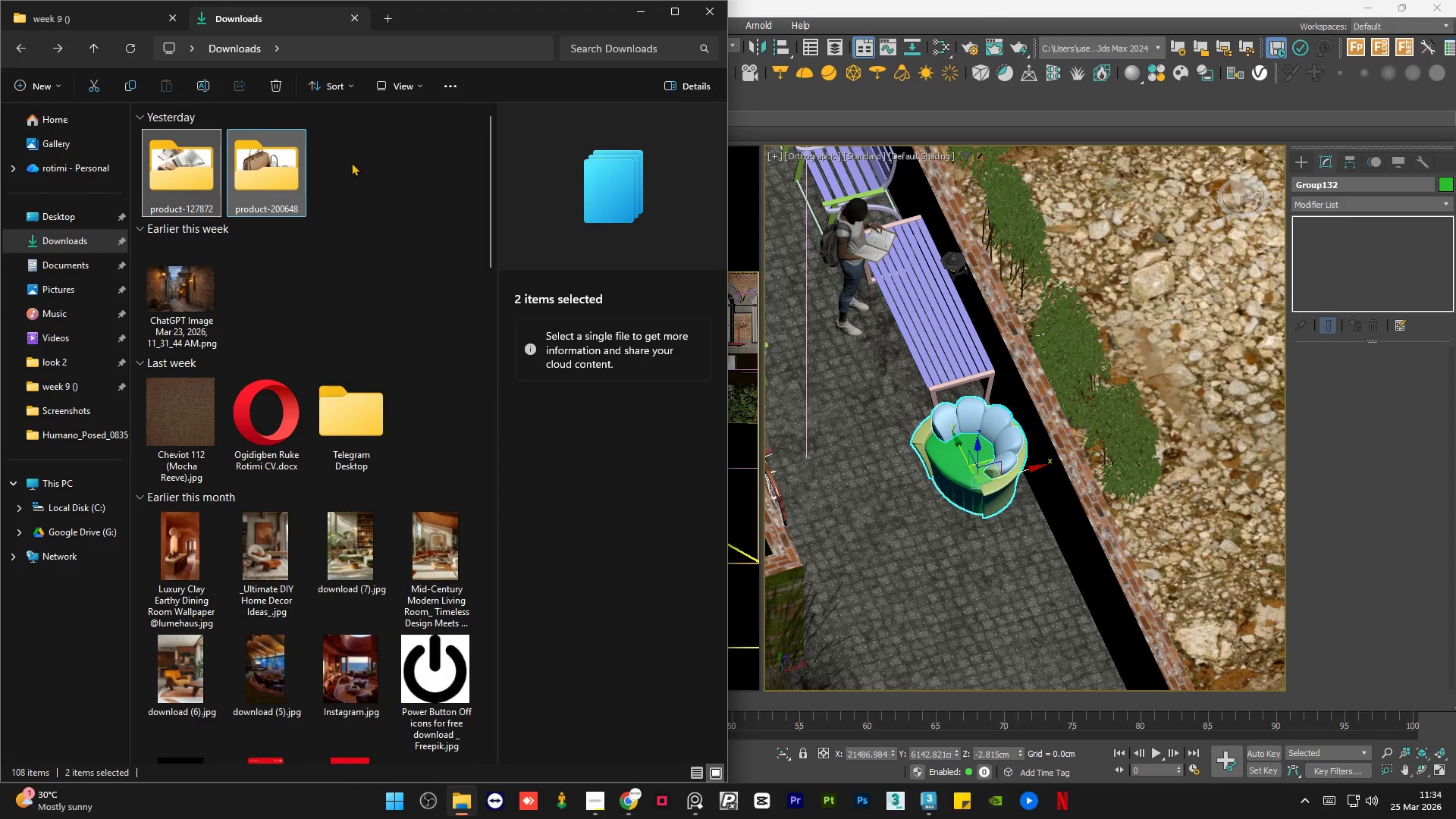 
left_click([351, 162])
 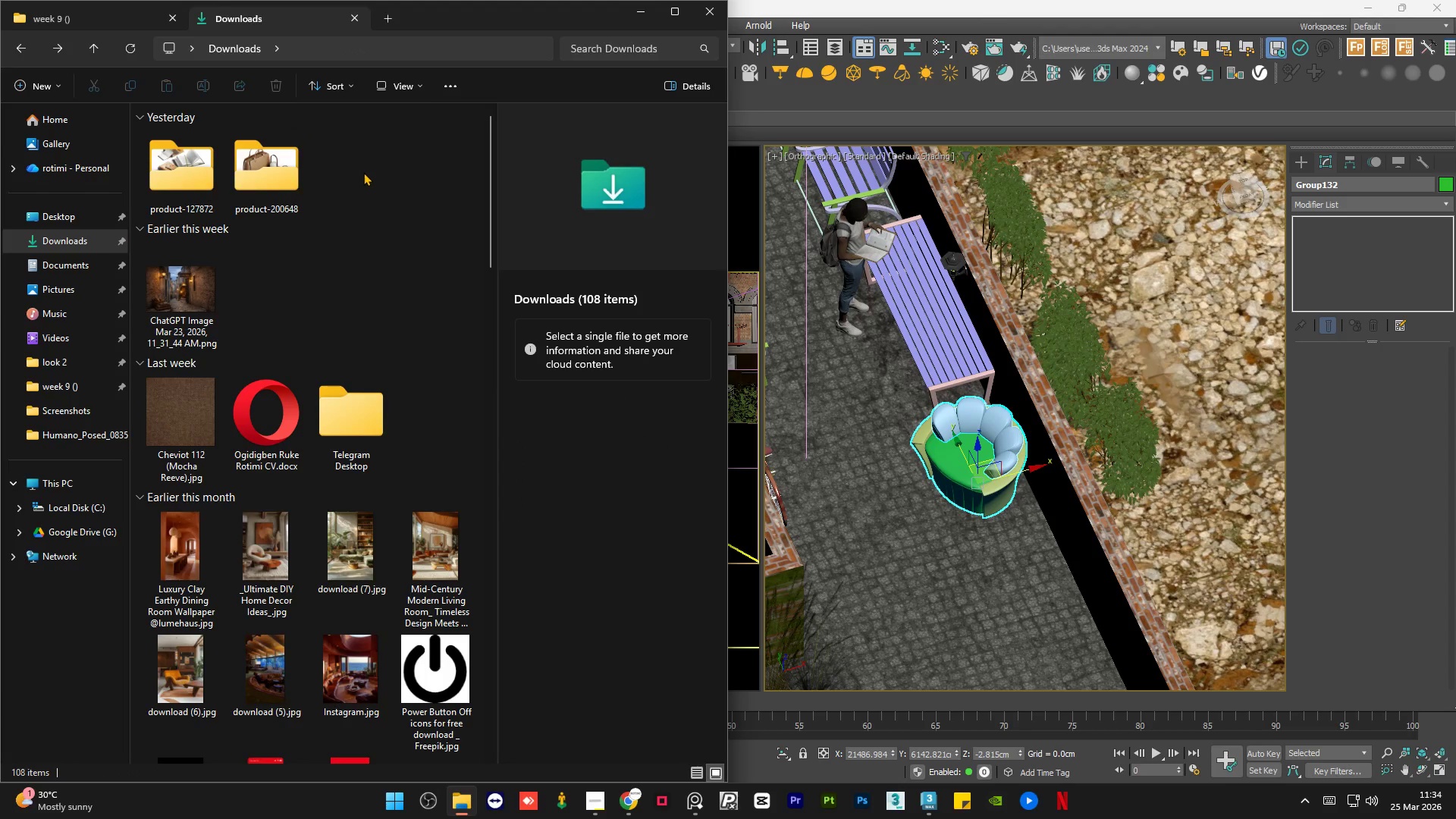 
left_click_drag(start_coordinate=[364, 171], to_coordinate=[180, 176])
 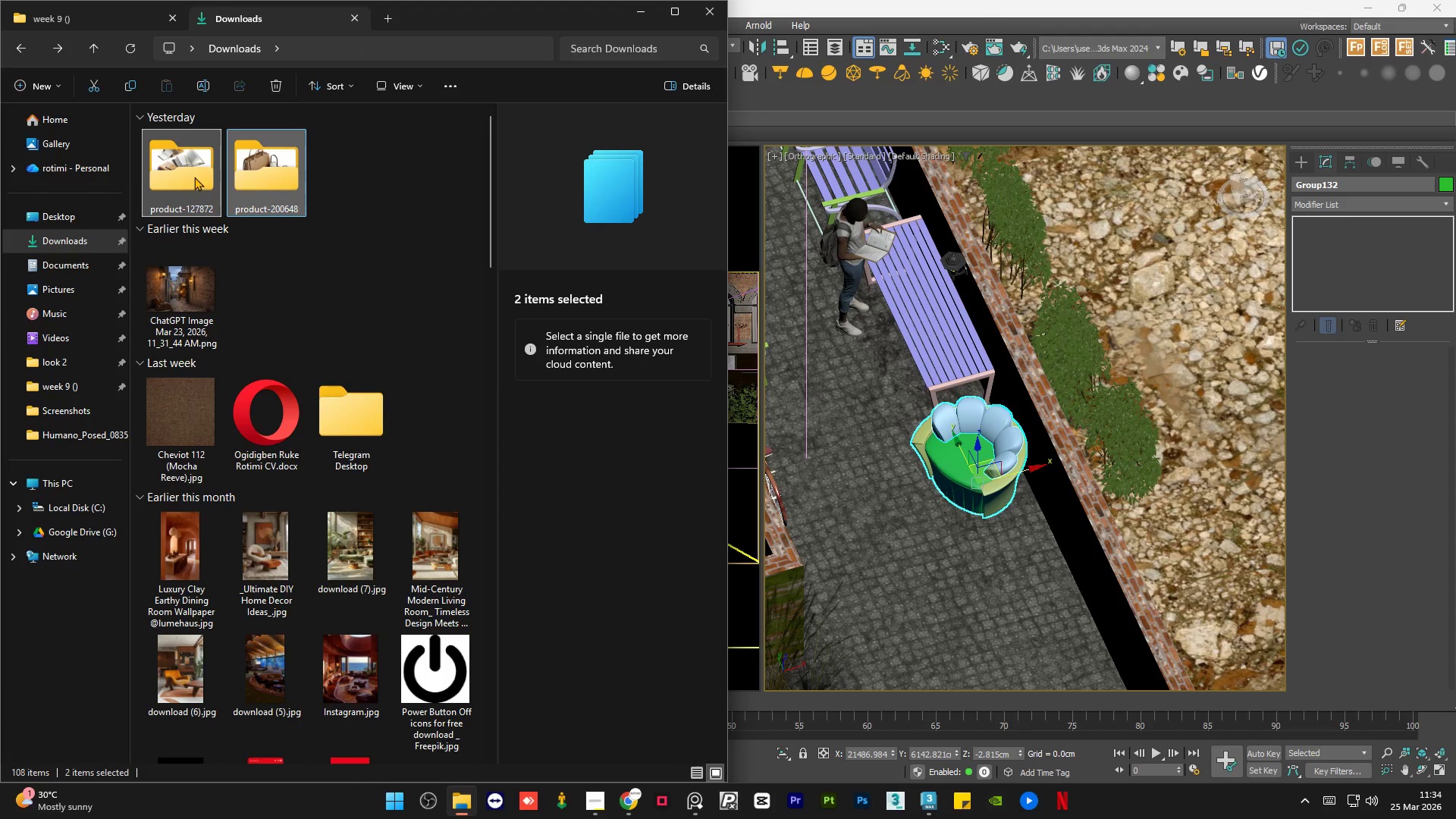 
left_click_drag(start_coordinate=[194, 177], to_coordinate=[287, 616])
 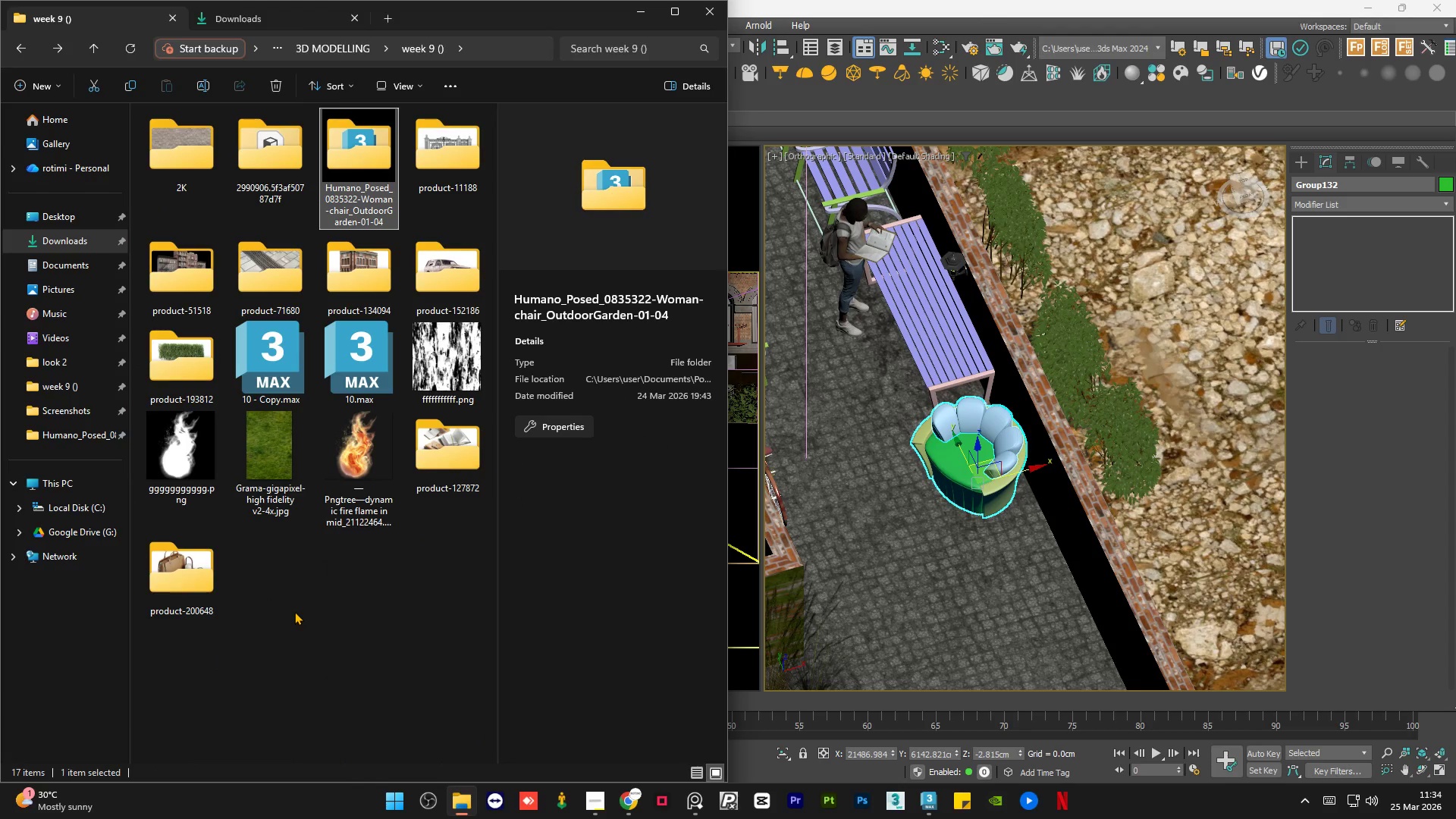 
left_click([294, 611])
 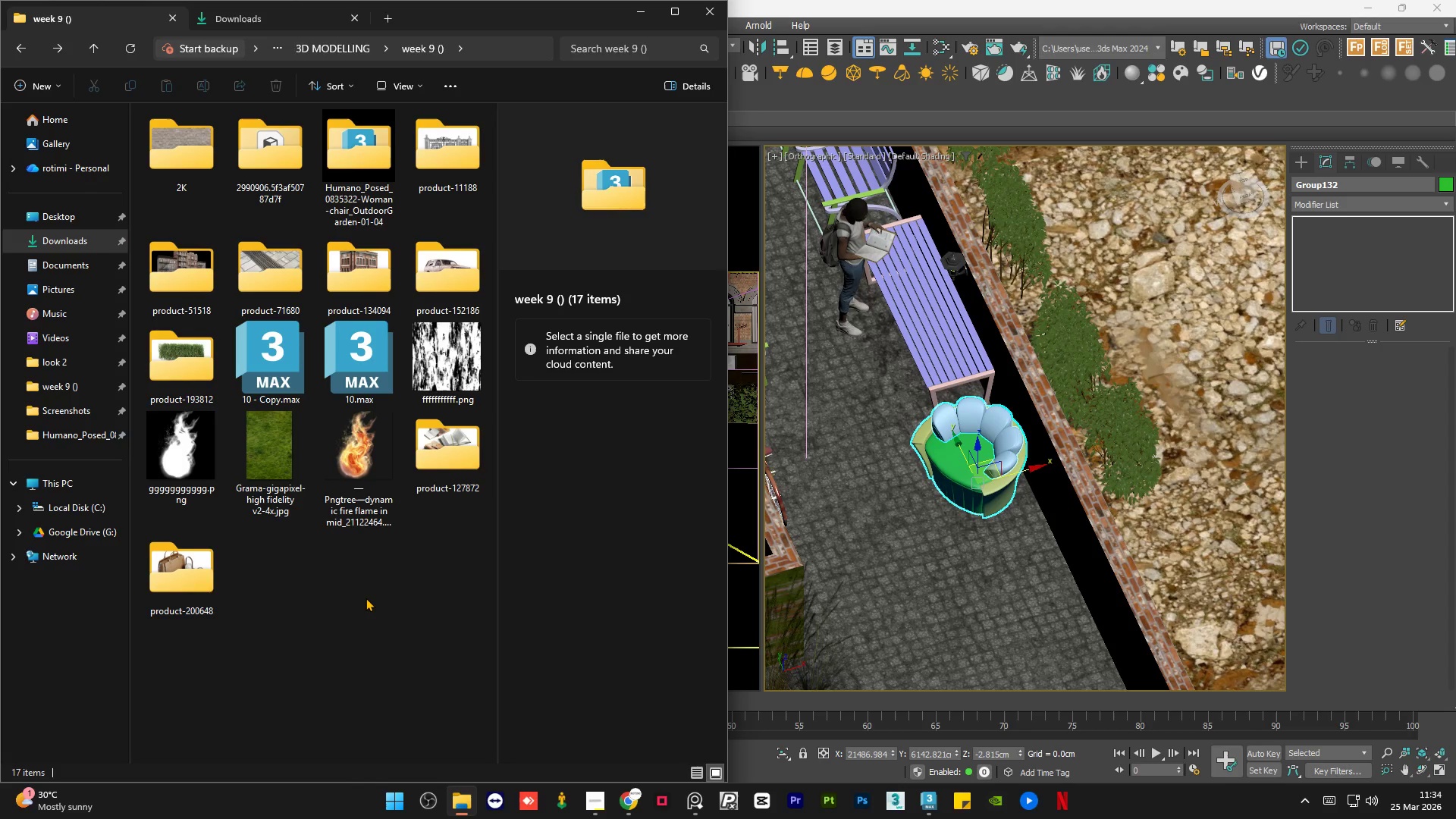 
wait(17.22)
 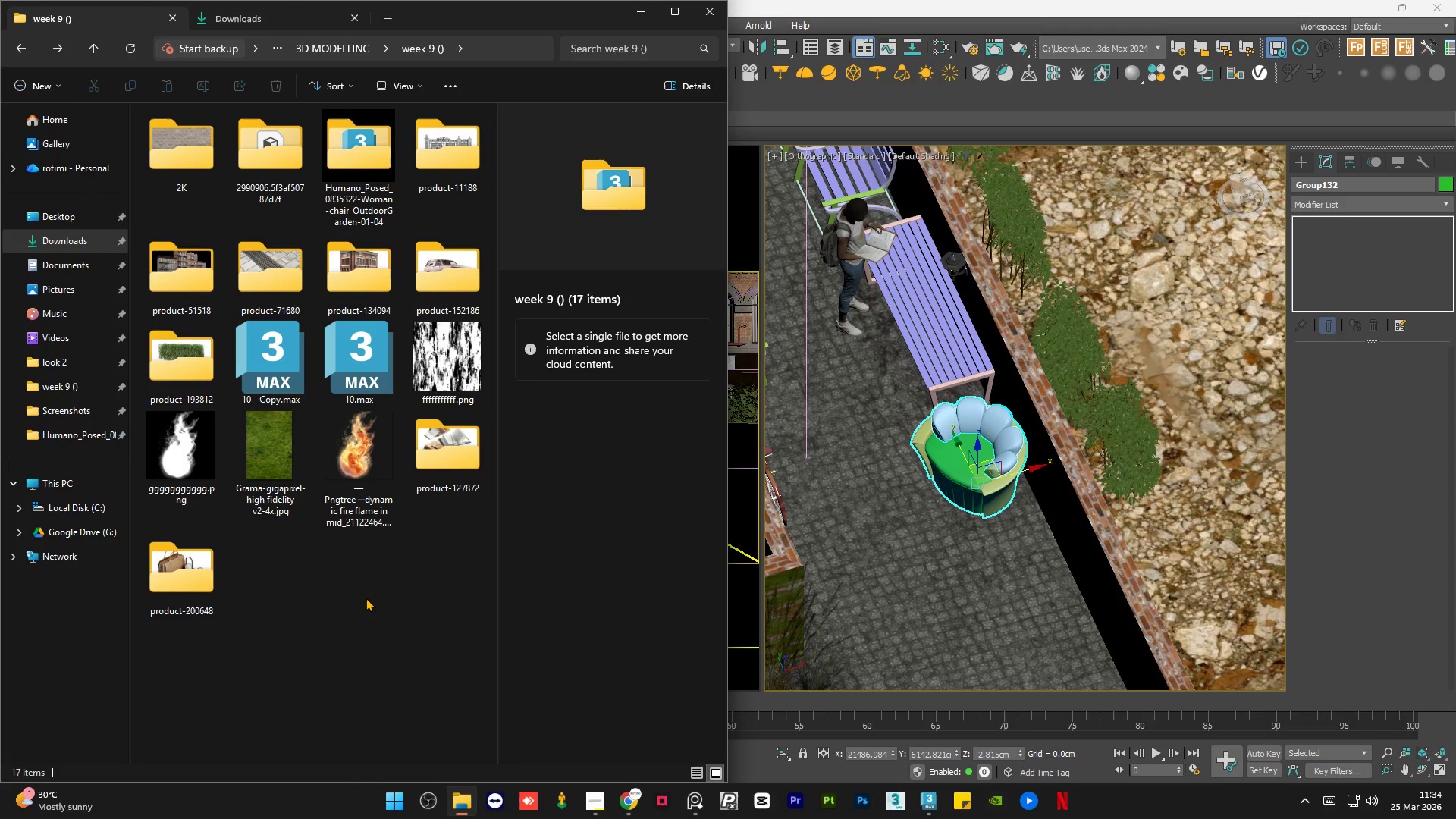 
double_click([159, 570])
 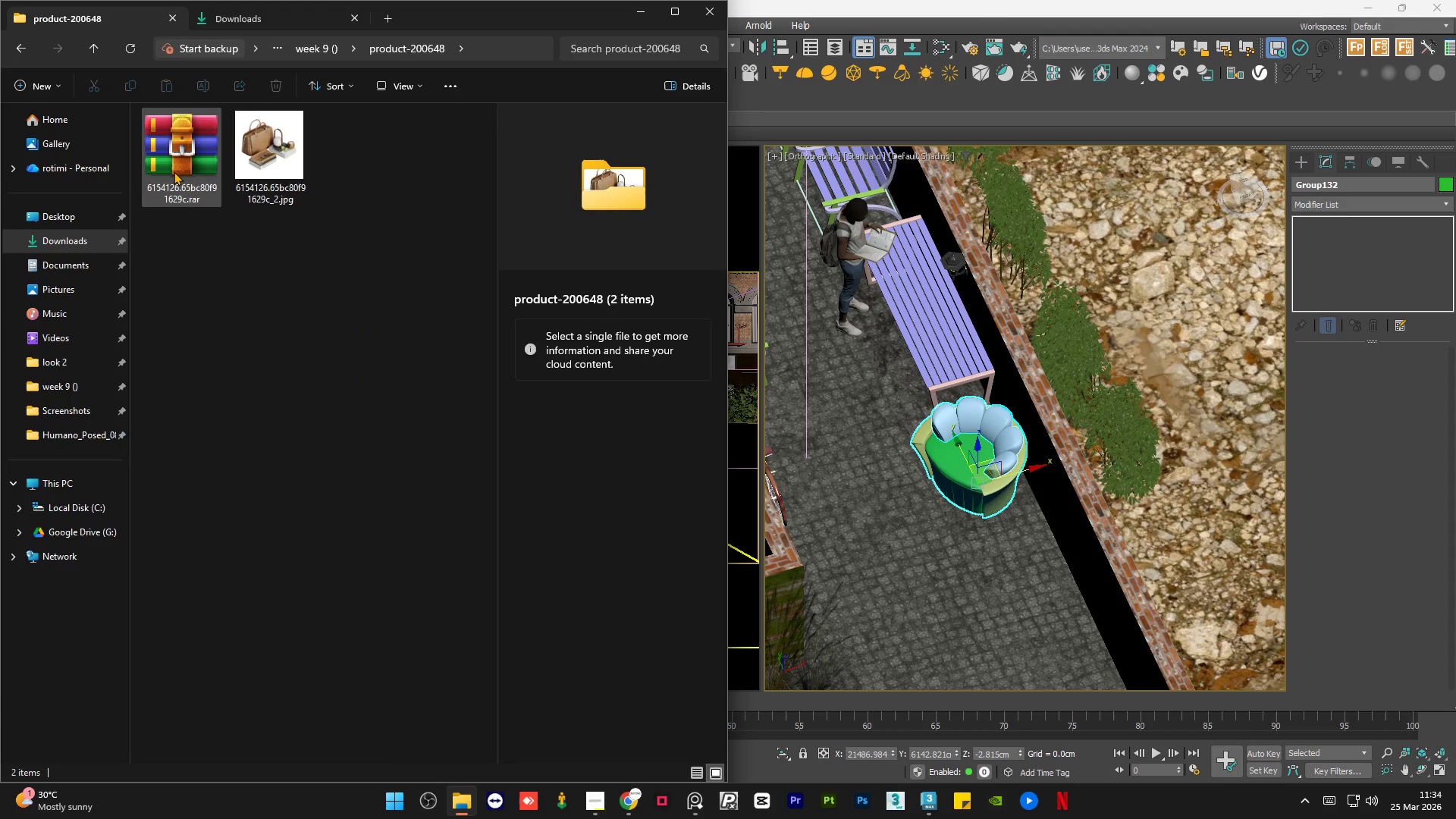 
double_click([174, 171])
 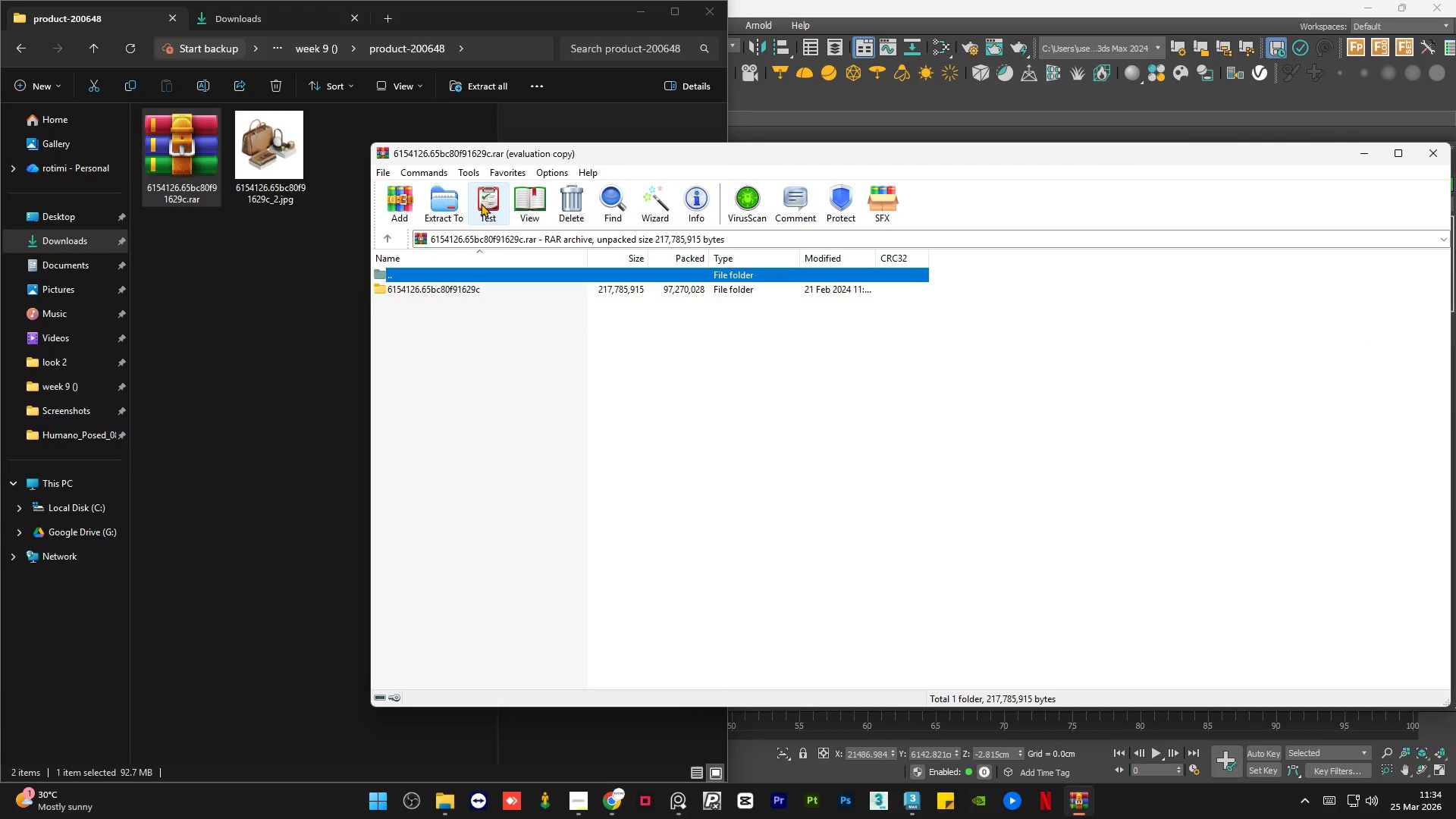 
left_click([452, 199])
 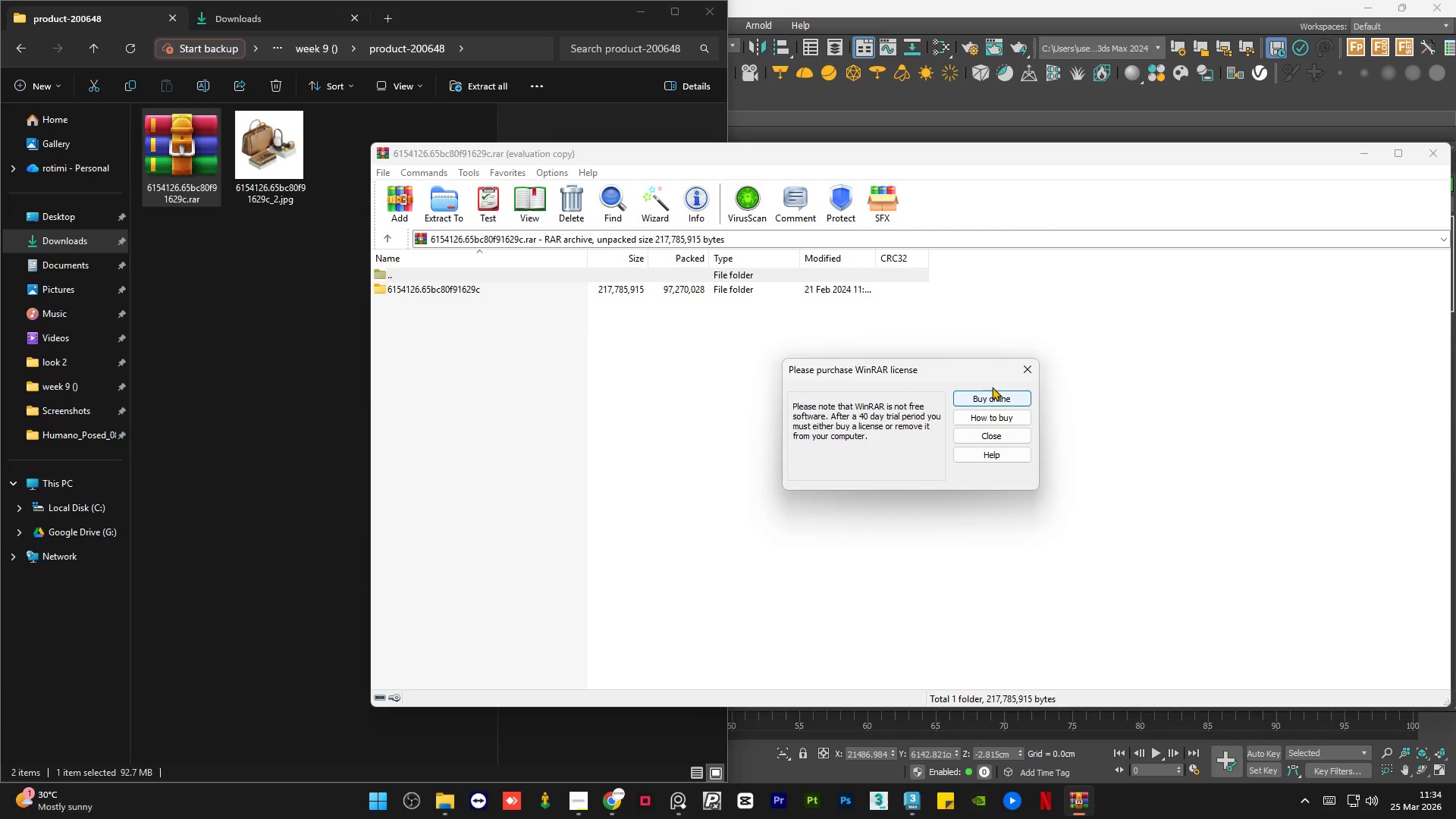 
left_click([1019, 374])
 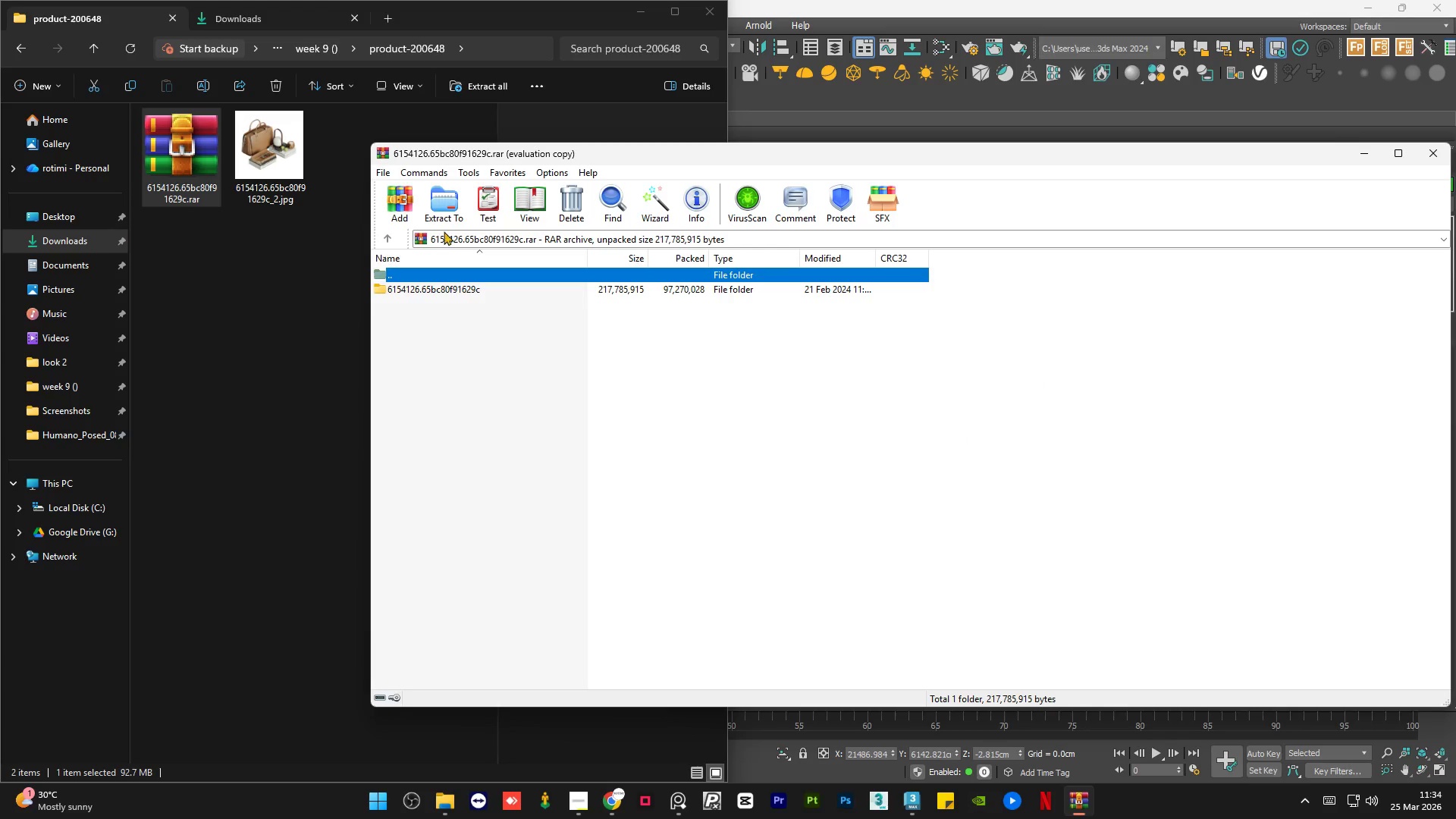 
left_click([453, 212])
 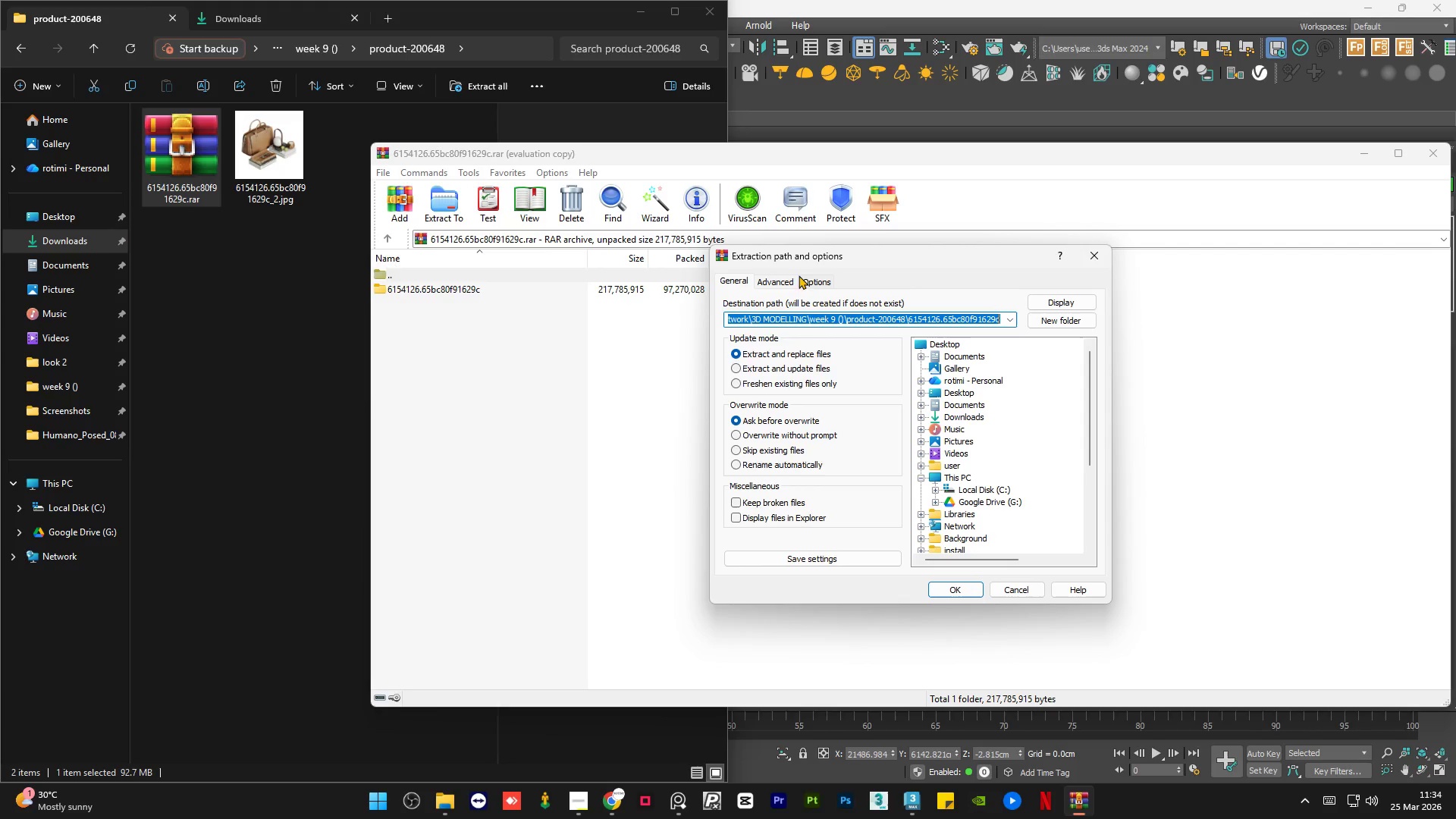 
left_click([789, 279])
 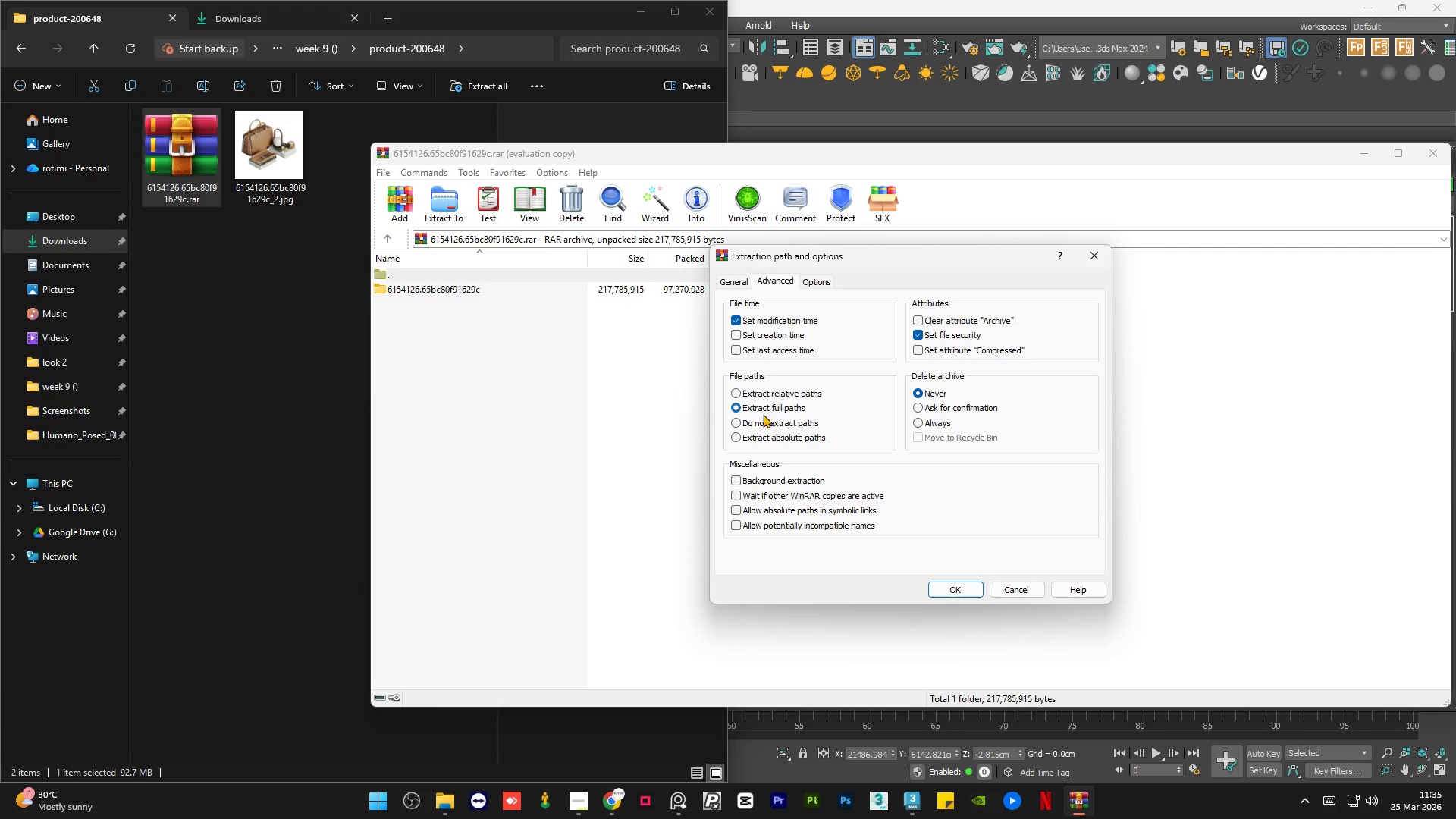 
left_click([755, 426])
 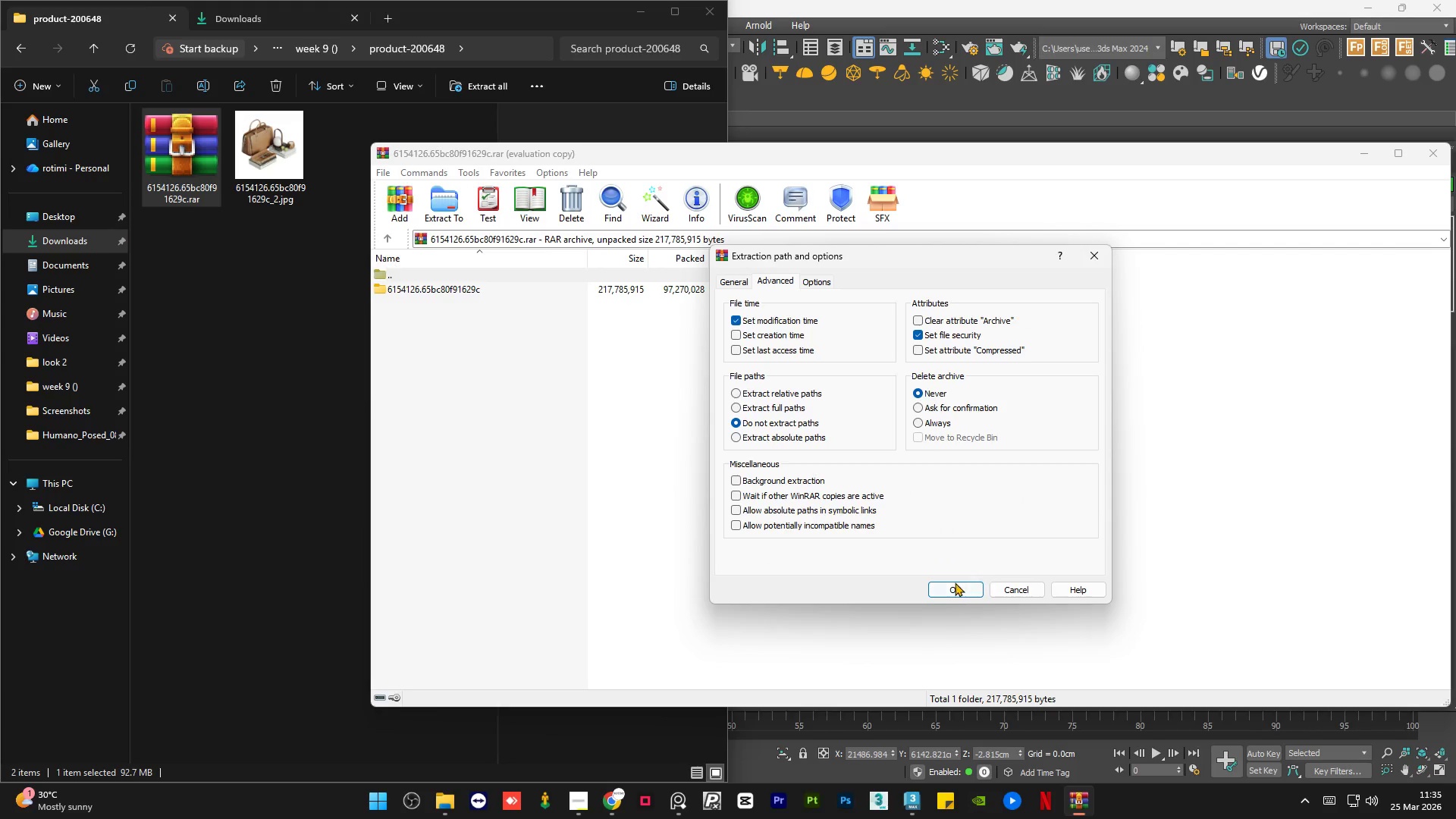 
left_click([955, 585])
 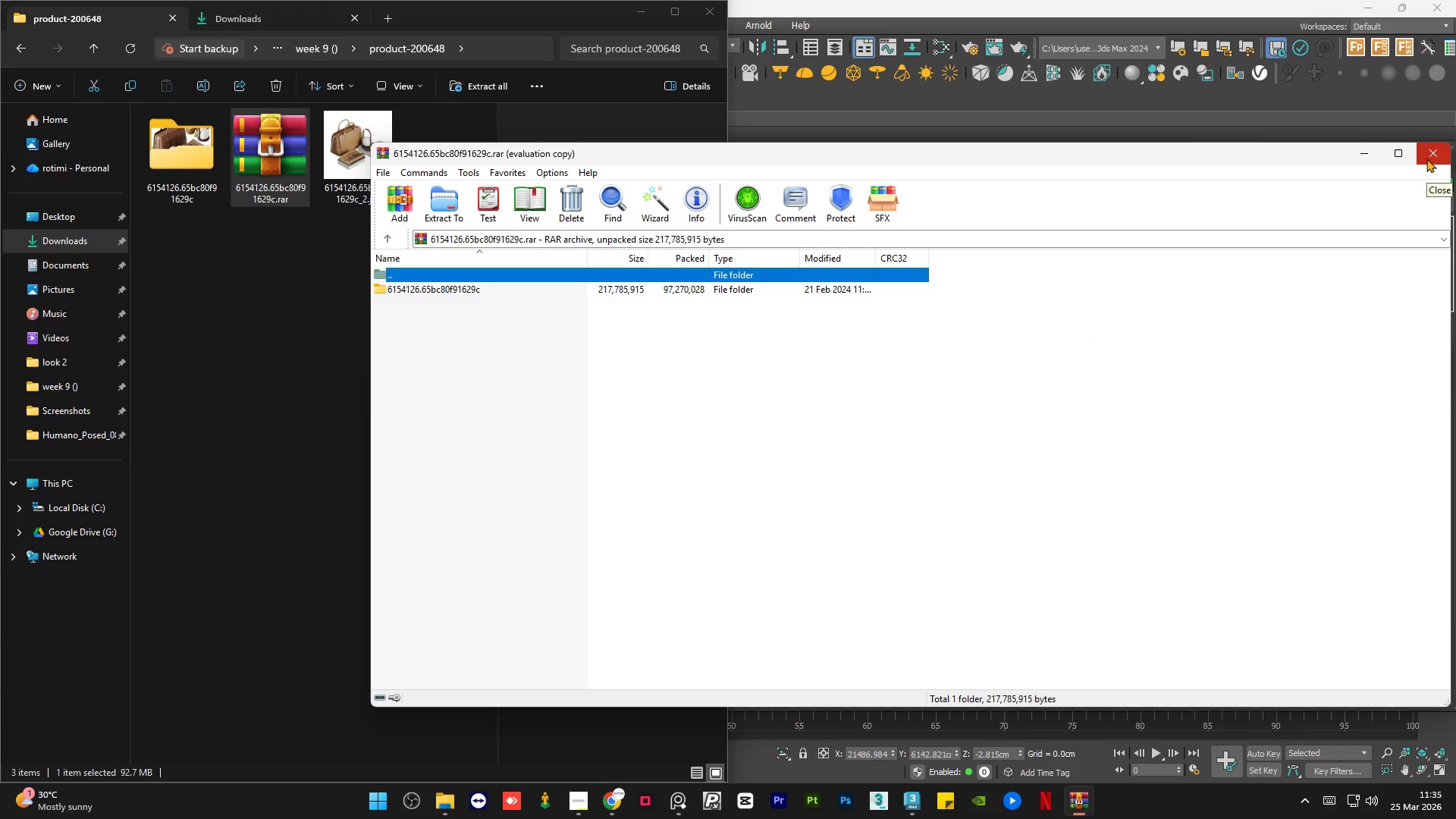 
wait(6.05)
 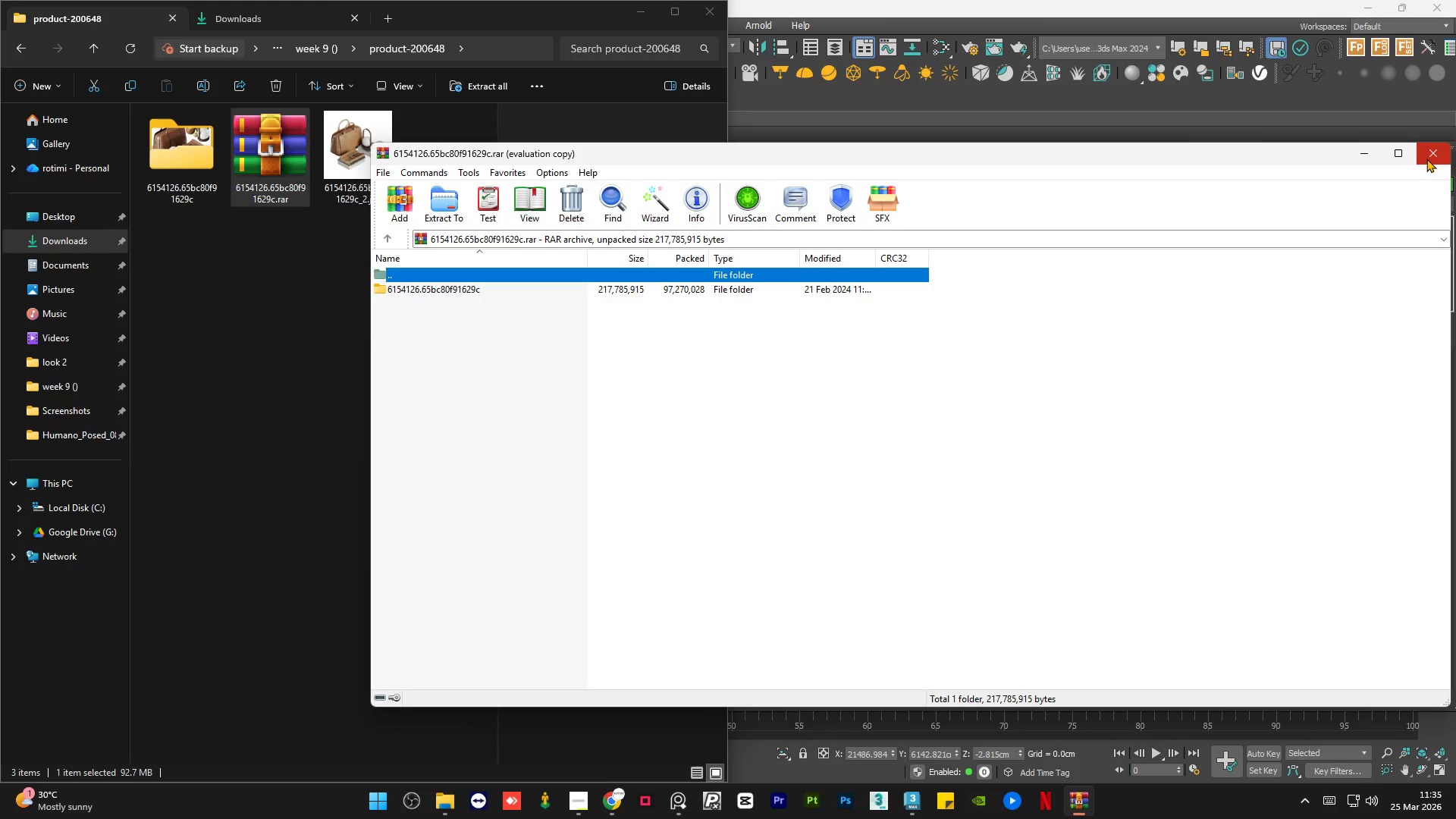 
left_click([1426, 158])
 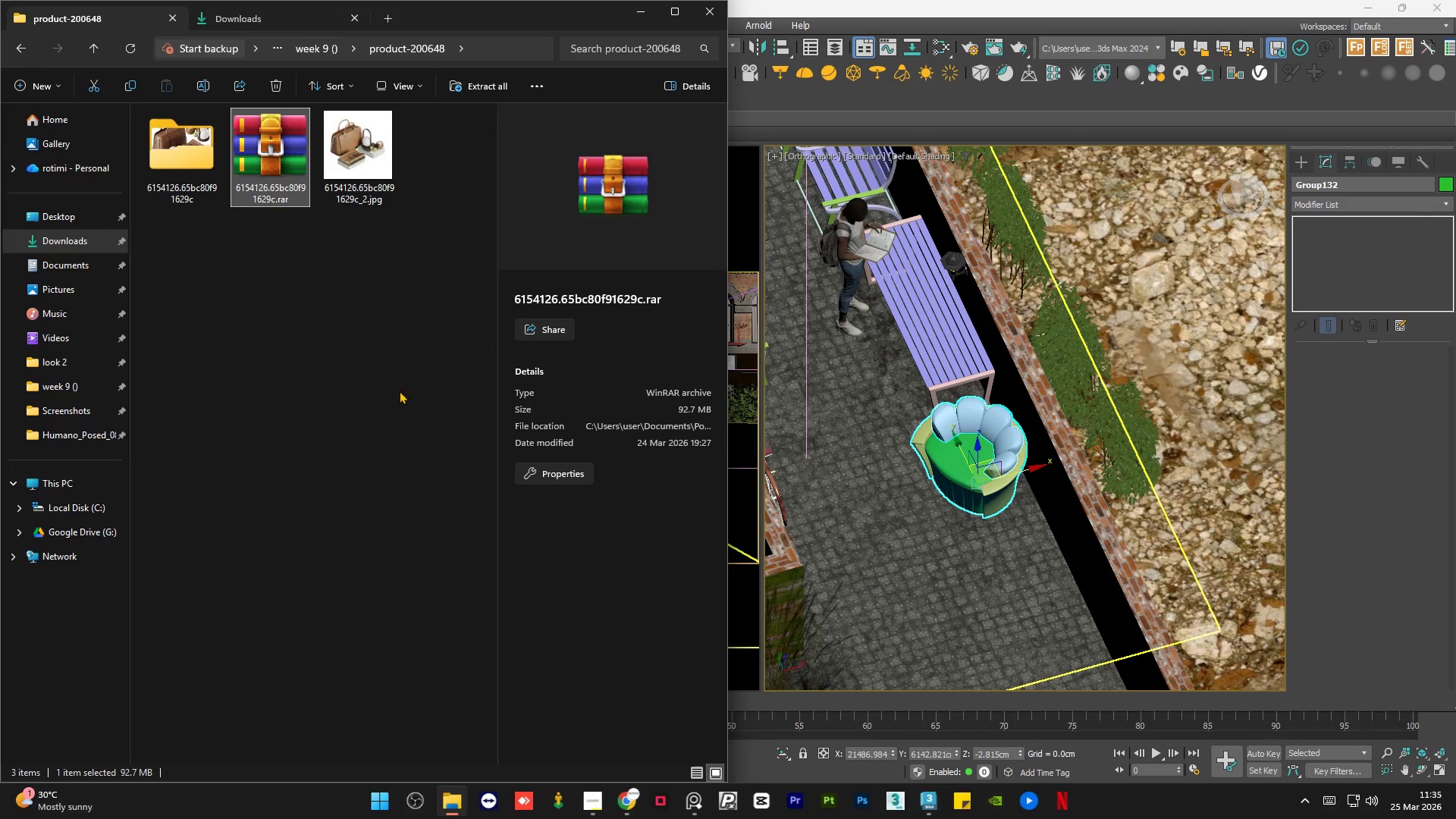 
left_click([312, 375])
 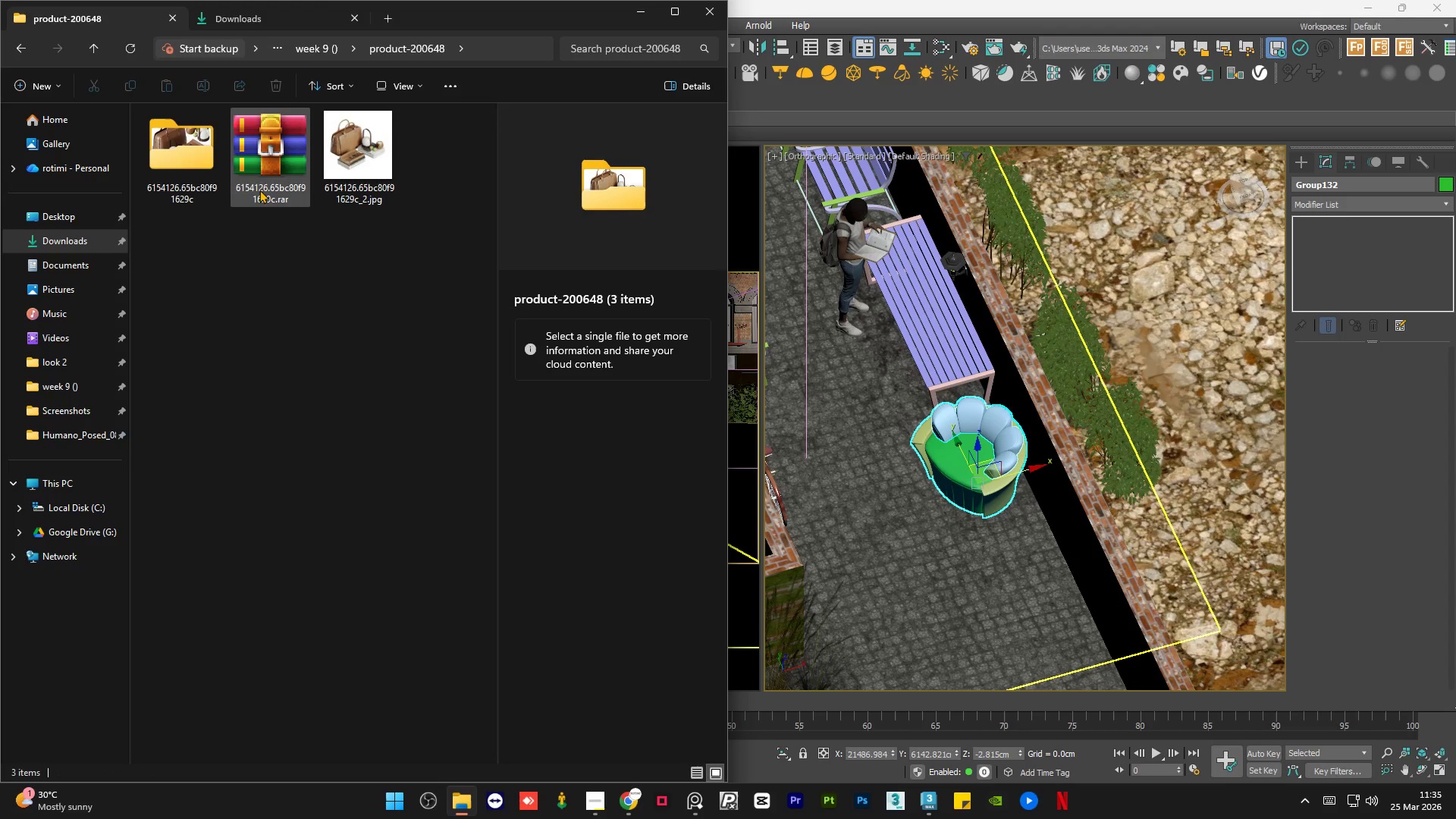 
left_click([255, 178])
 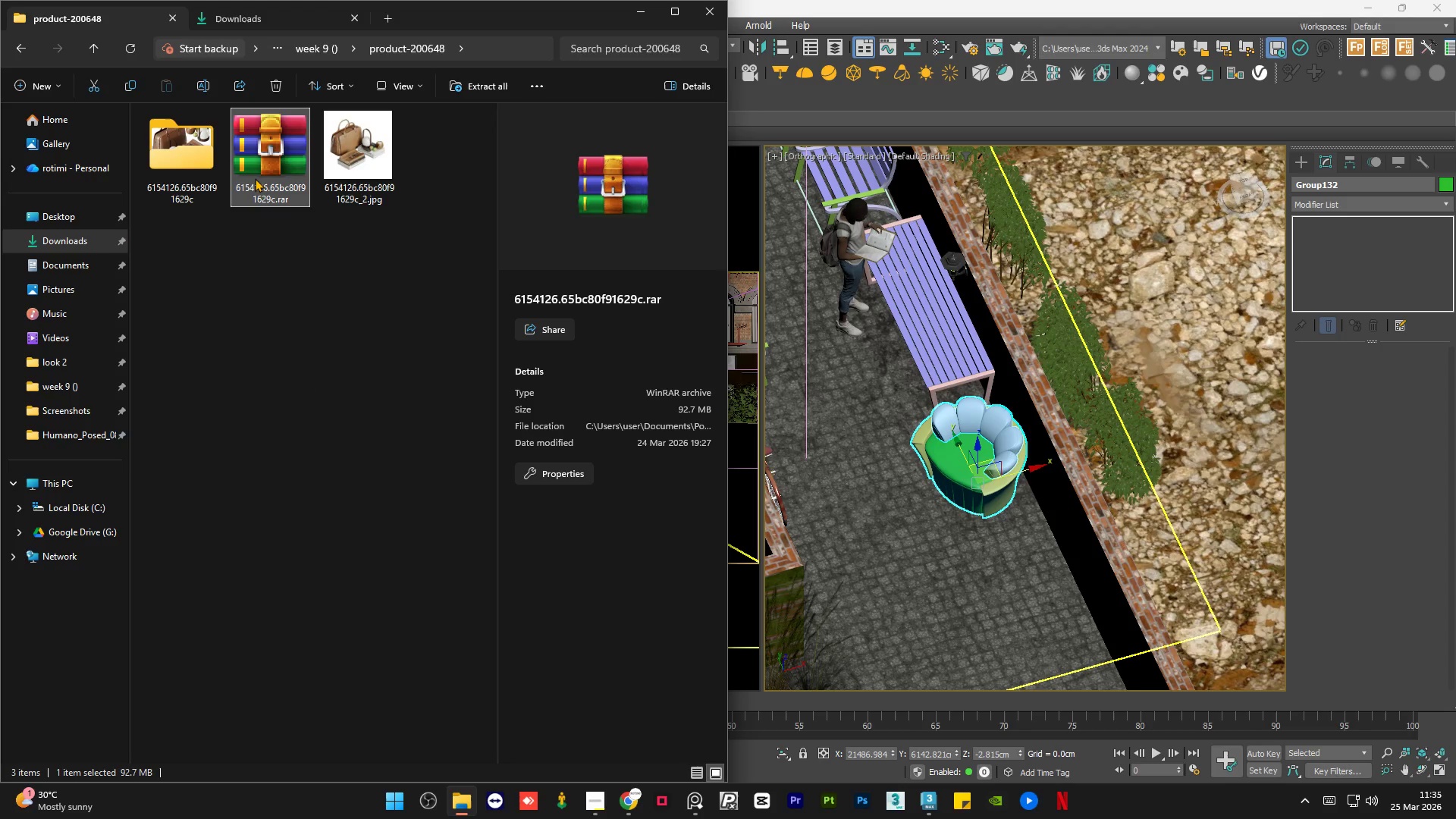 
key(Delete)
 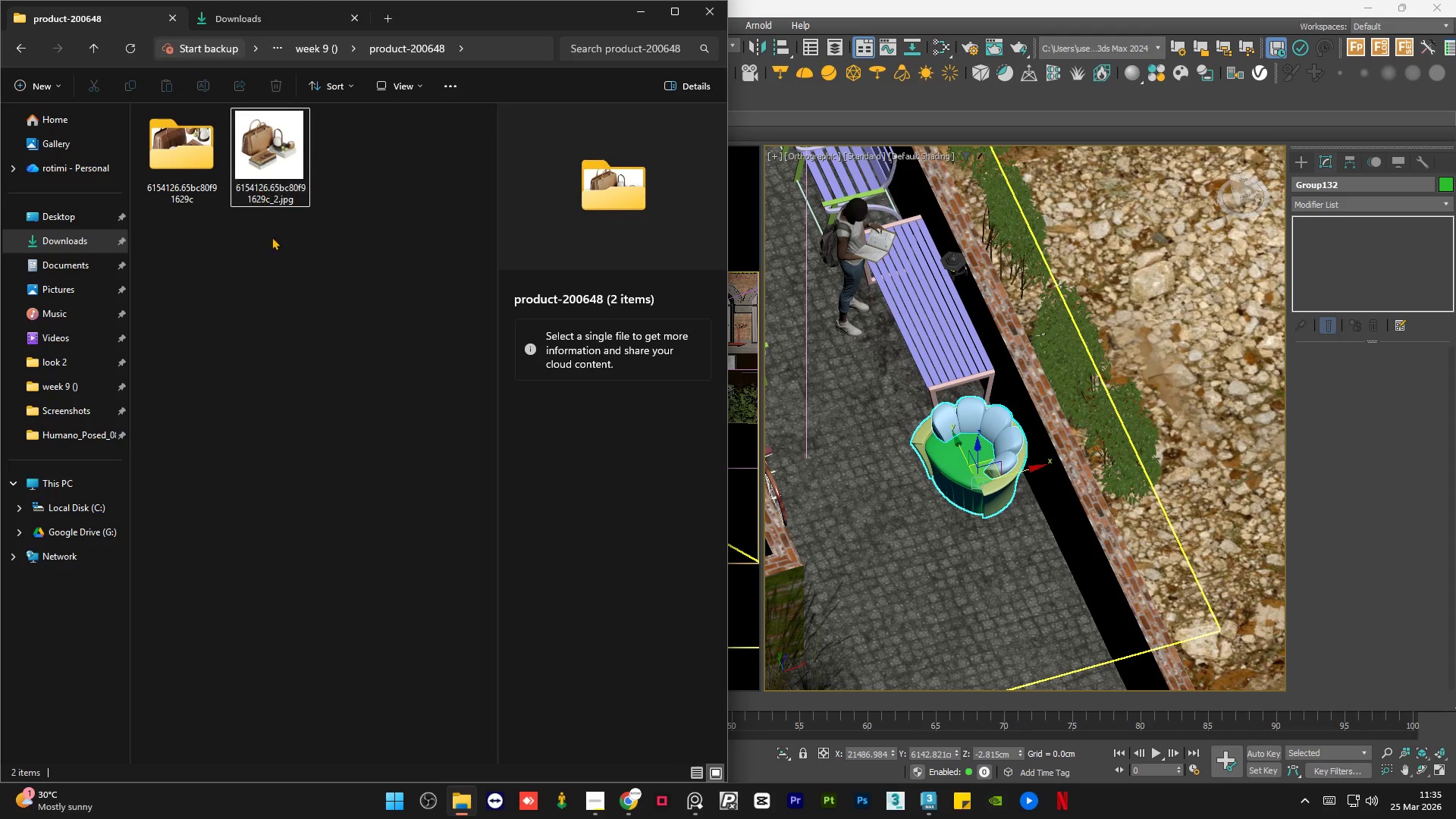 
left_click([273, 318])
 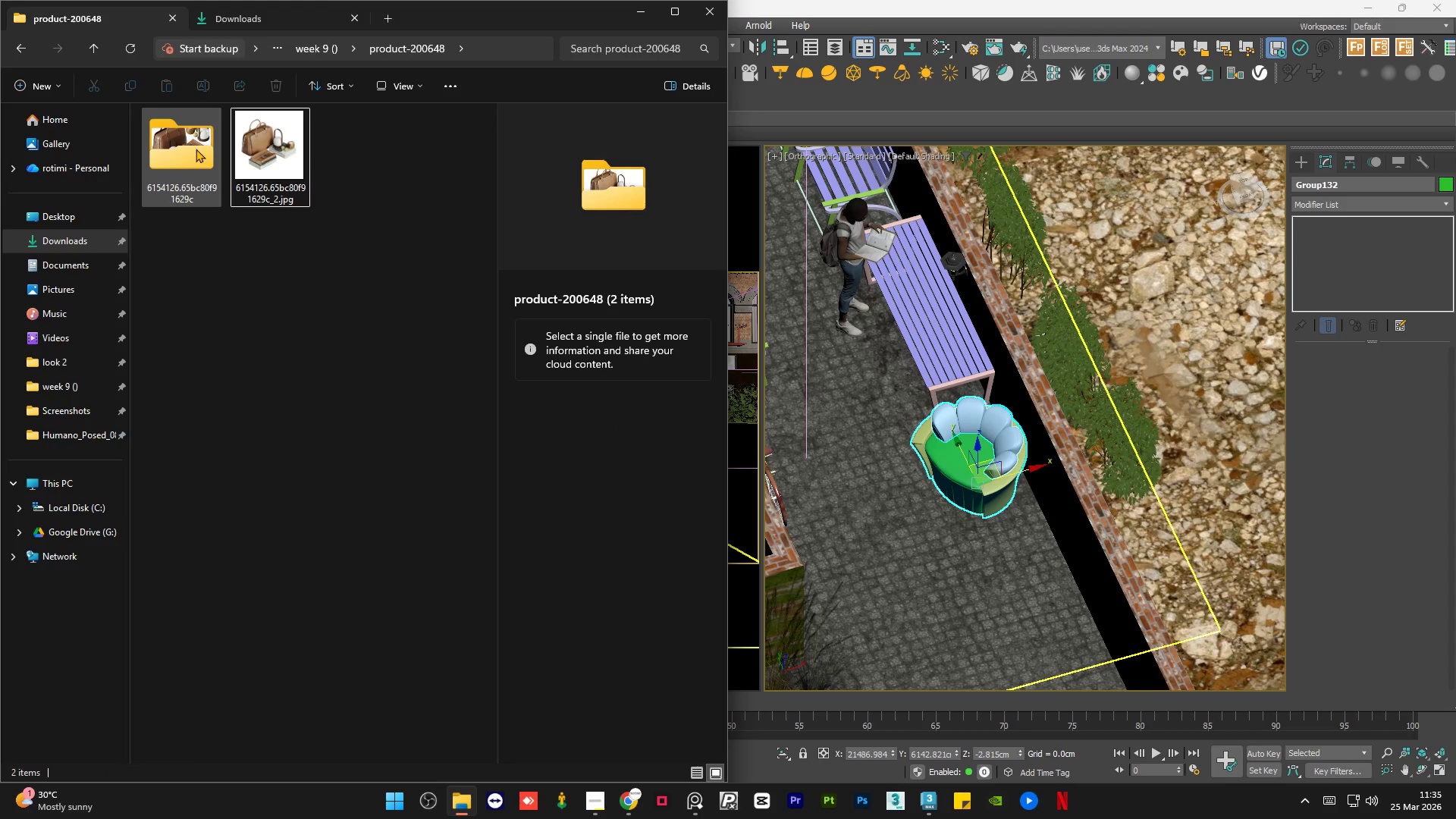 
double_click([196, 149])
 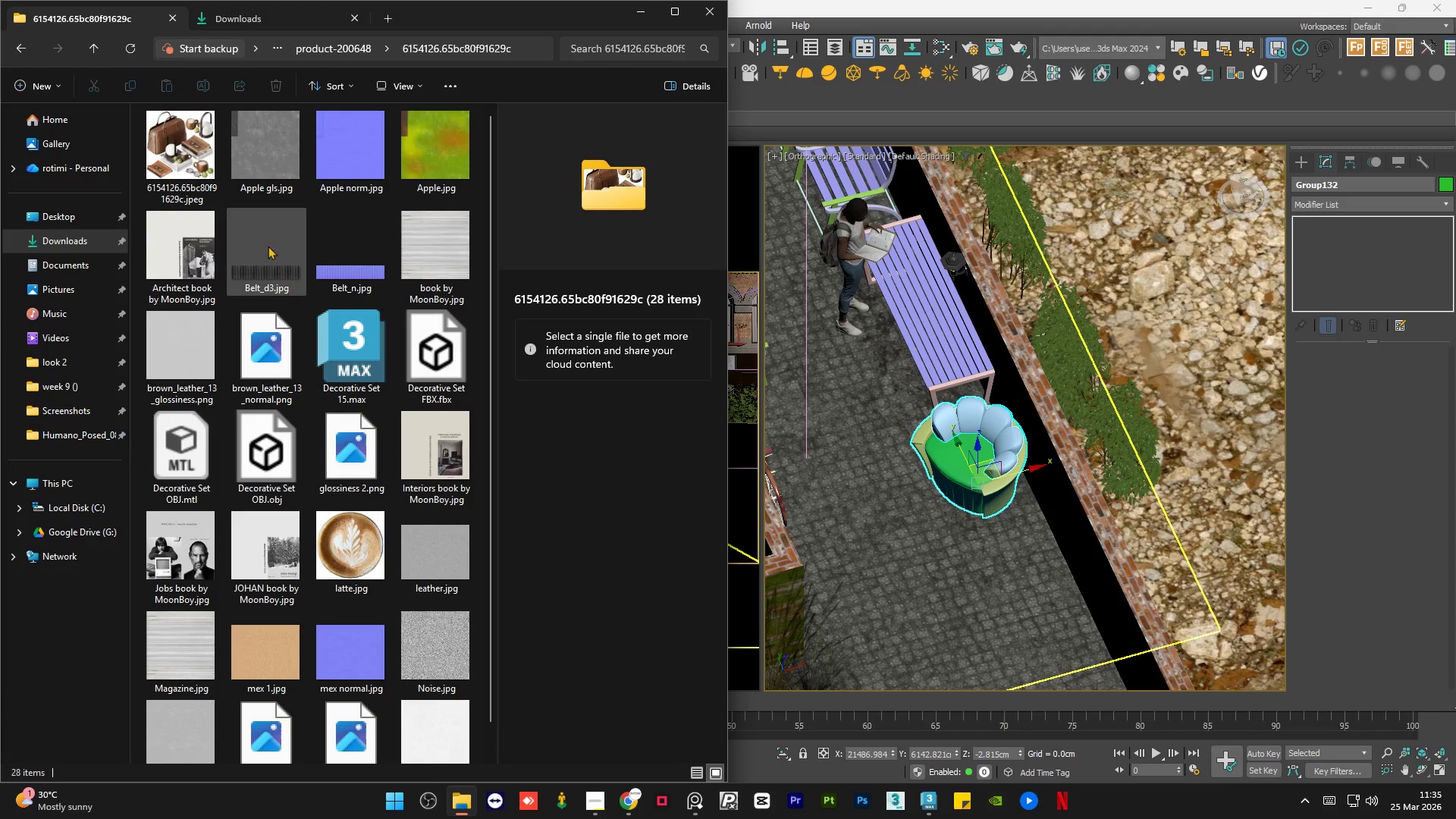 
left_click([202, 162])
 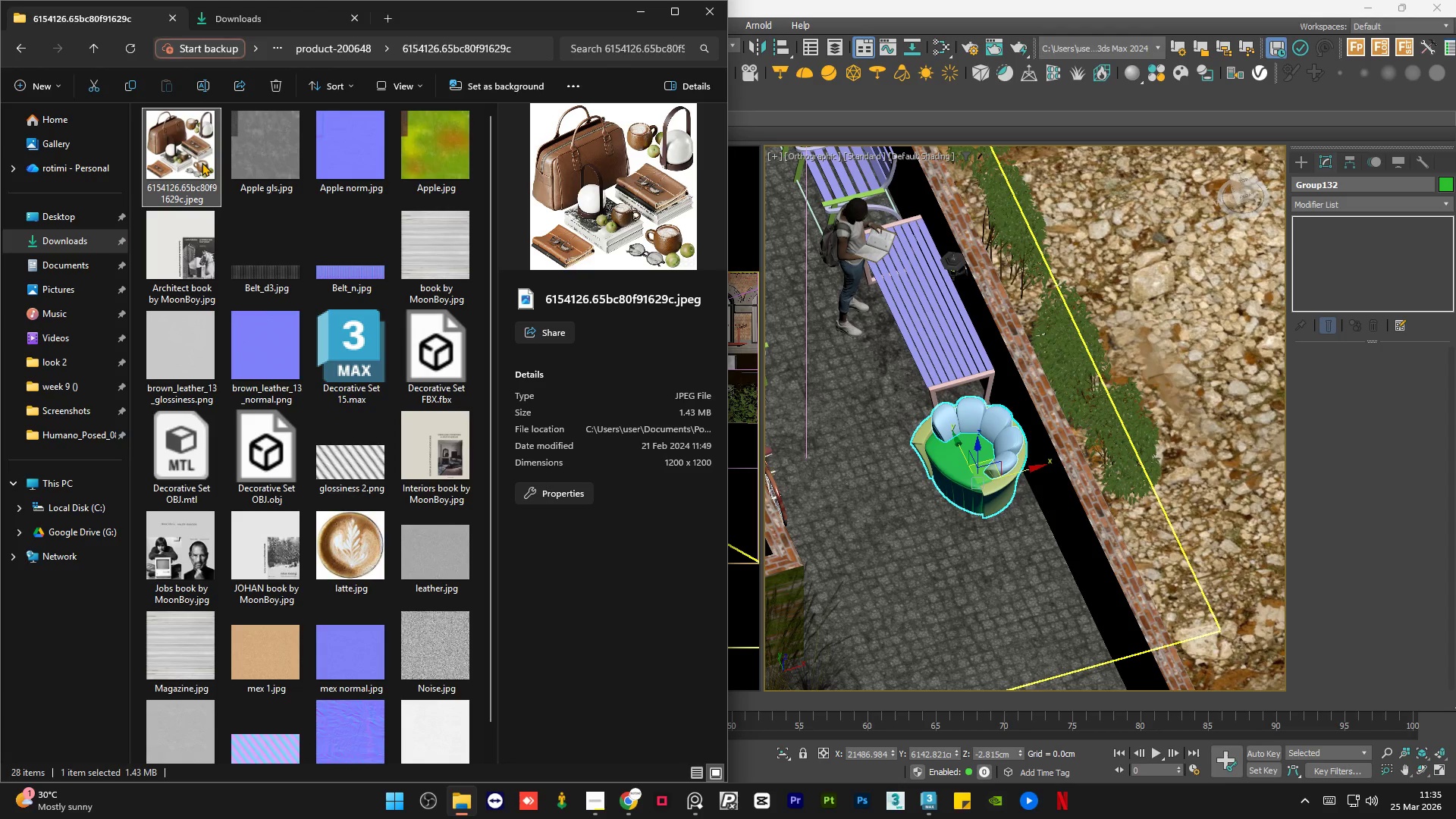 
double_click([202, 162])
 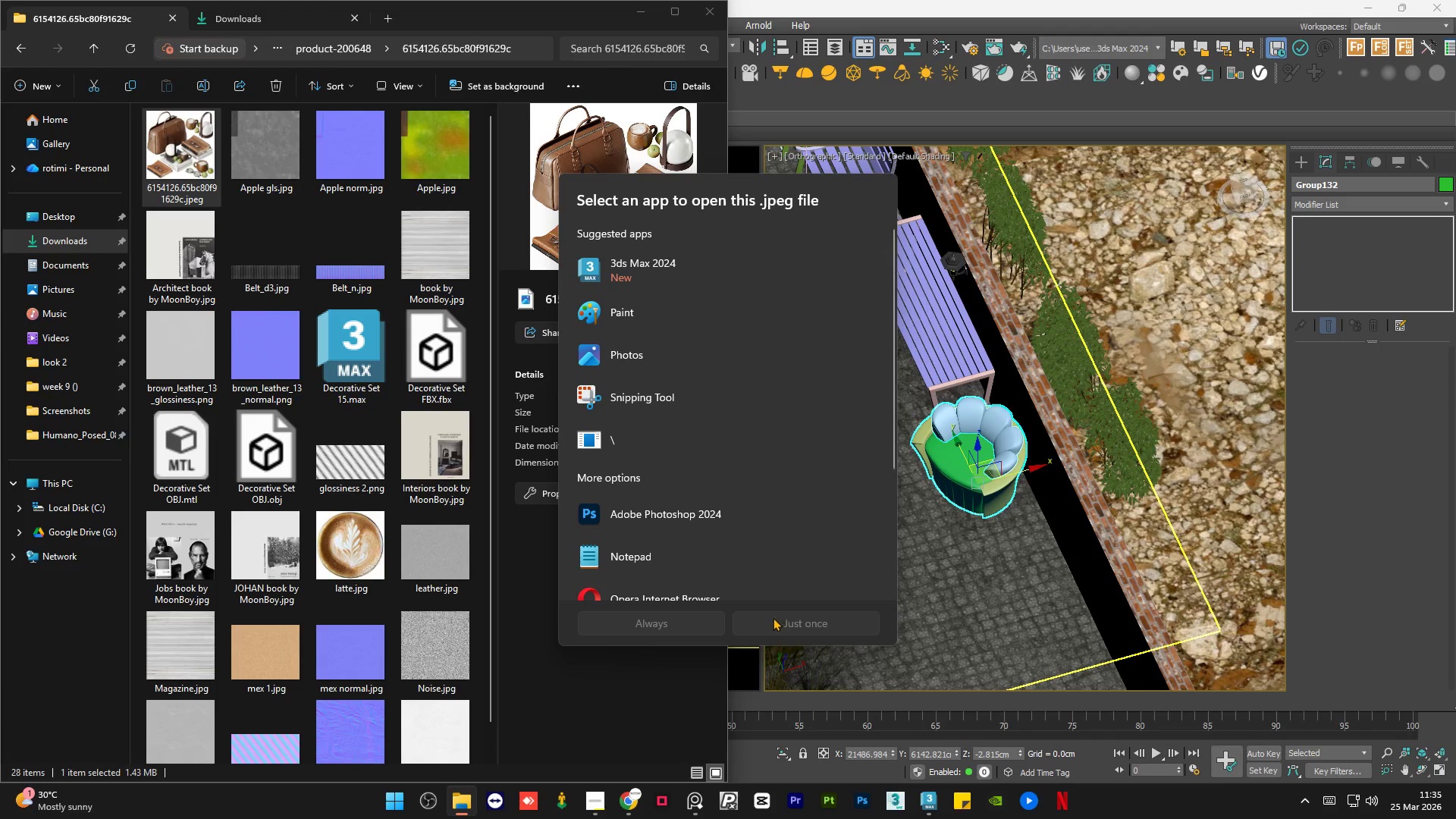 
left_click([661, 668])
 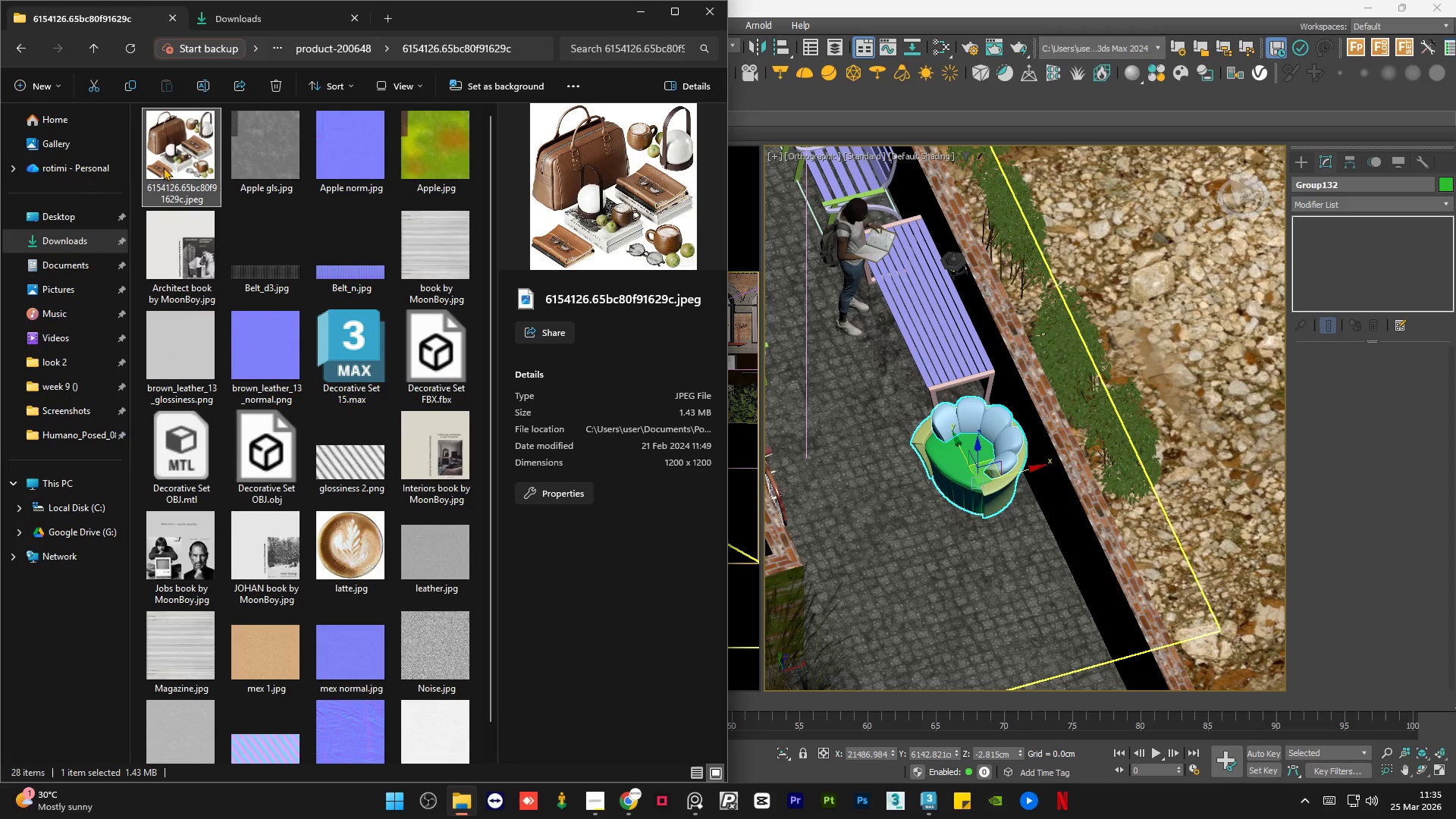 
double_click([163, 167])
 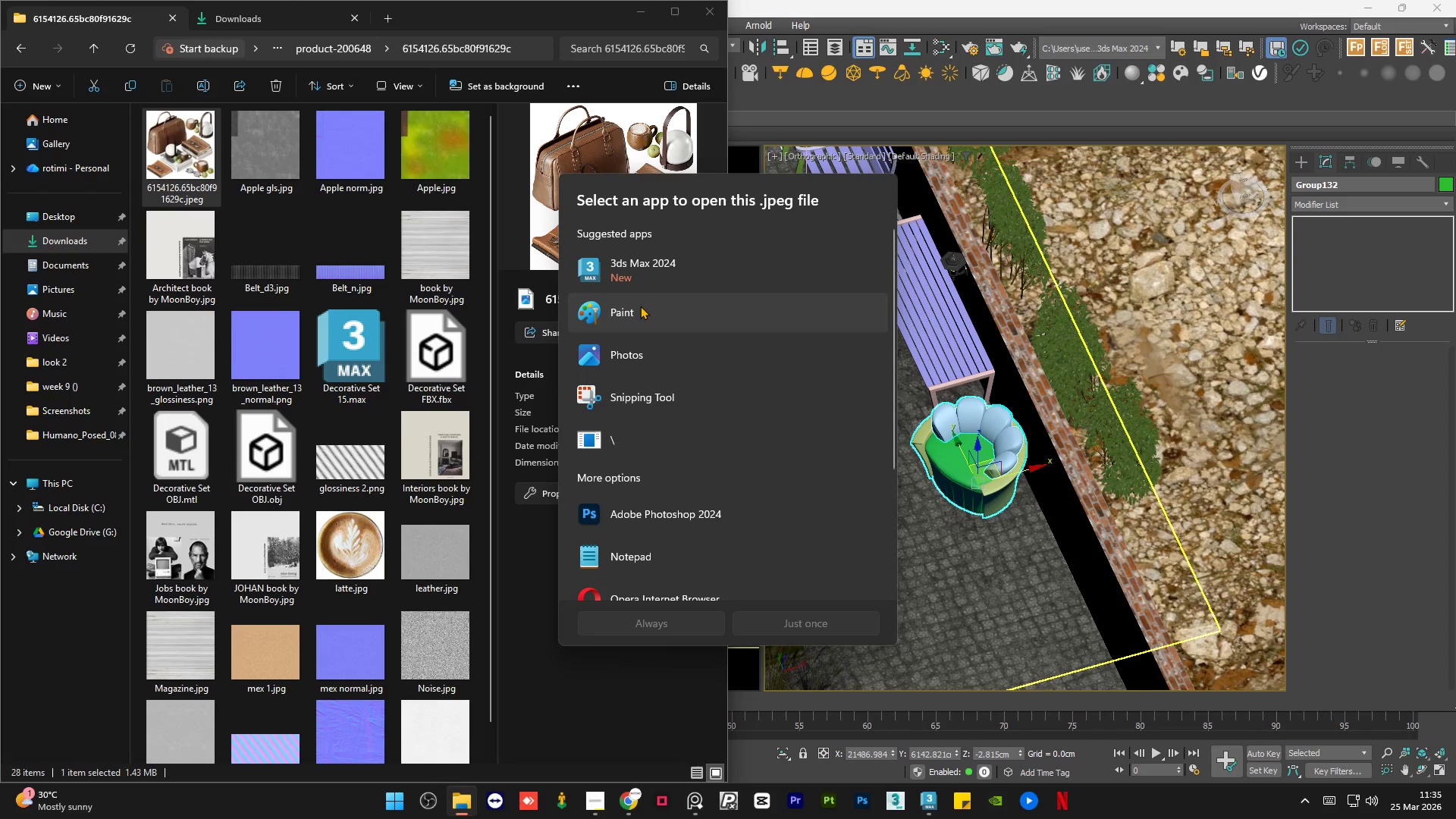 
left_click([653, 359])
 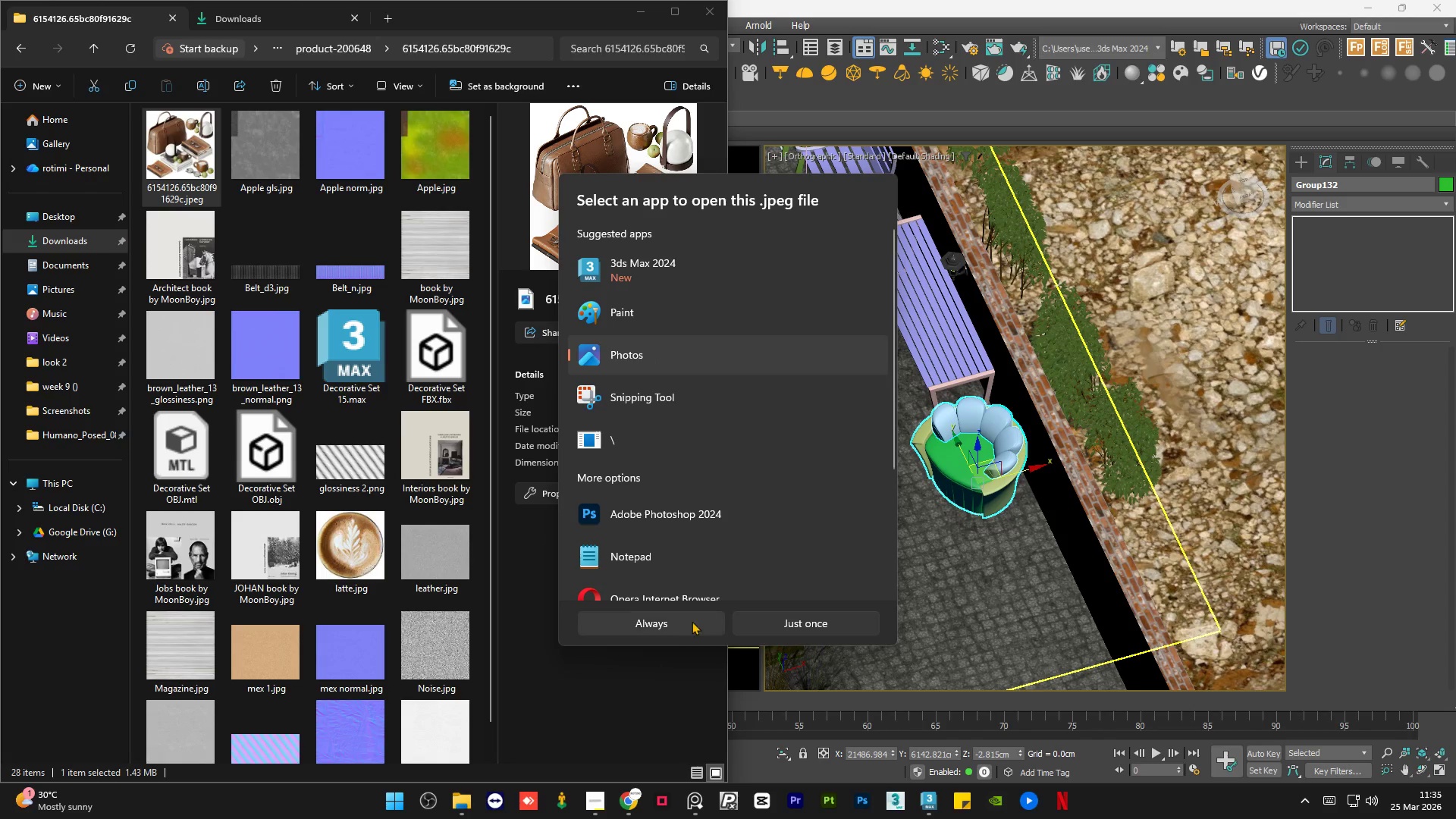 
left_click([686, 622])
 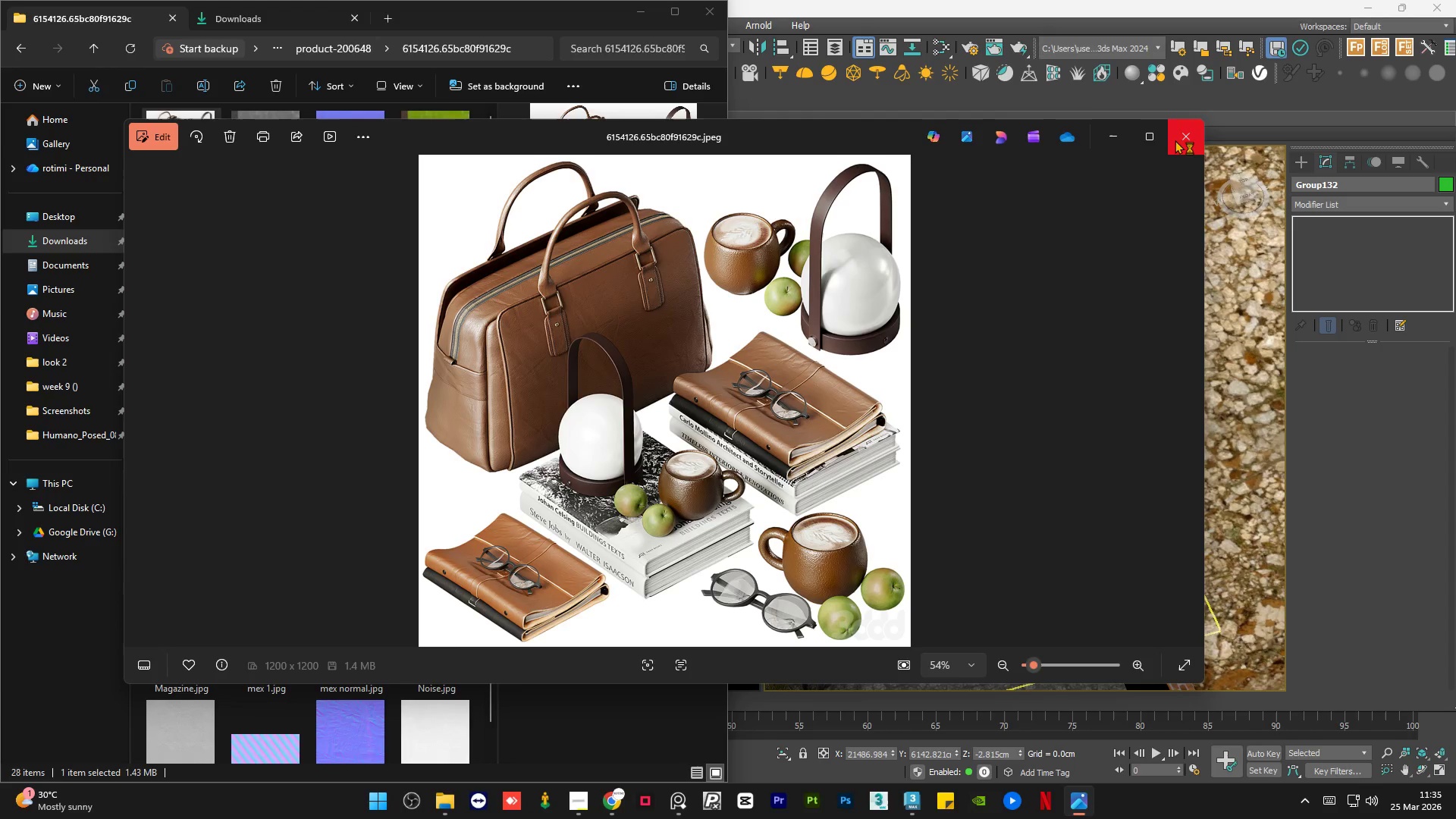 
scroll: coordinate [494, 306], scroll_direction: up, amount: 7.0
 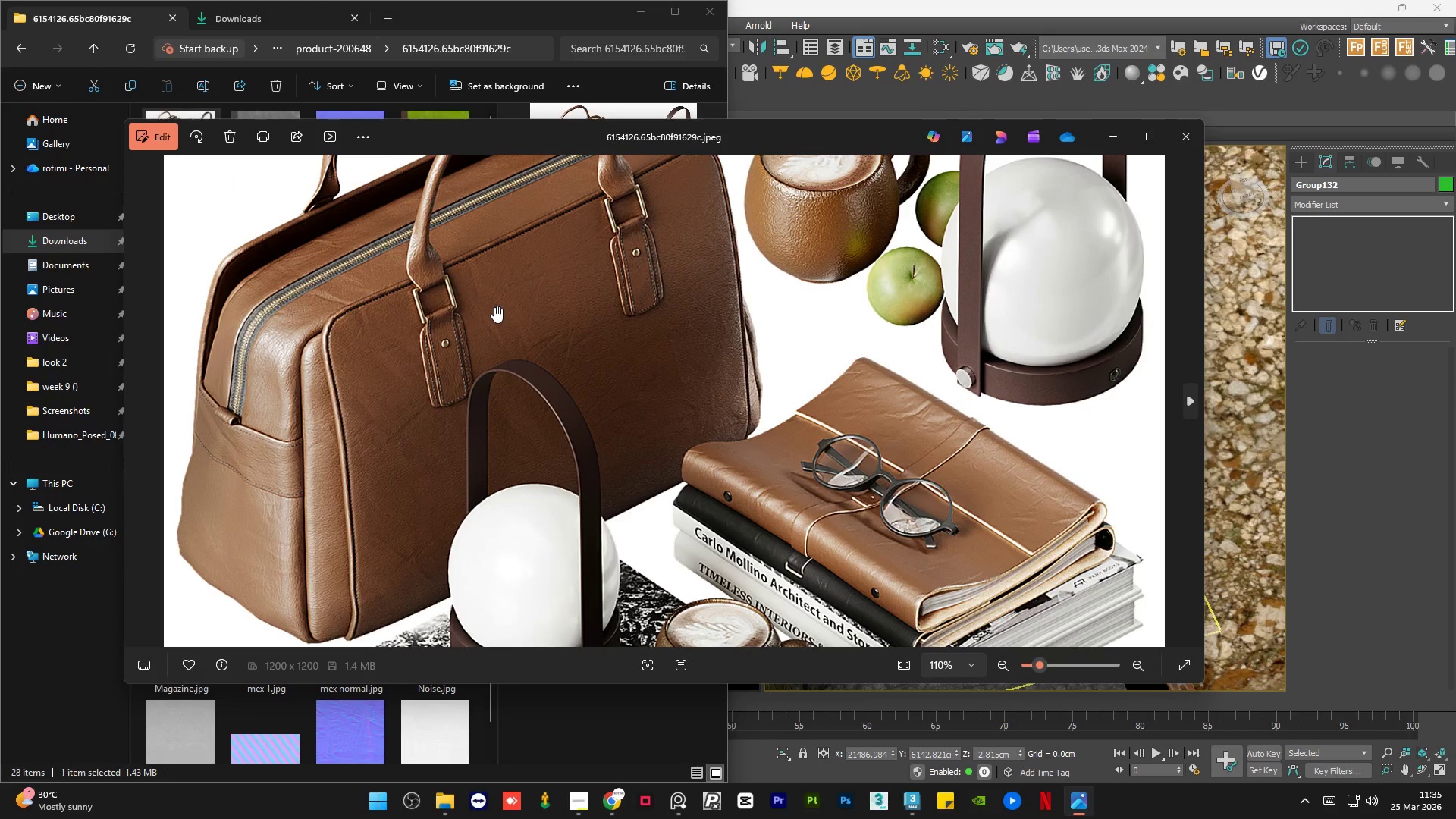 
scroll: coordinate [494, 307], scroll_direction: down, amount: 6.0
 